 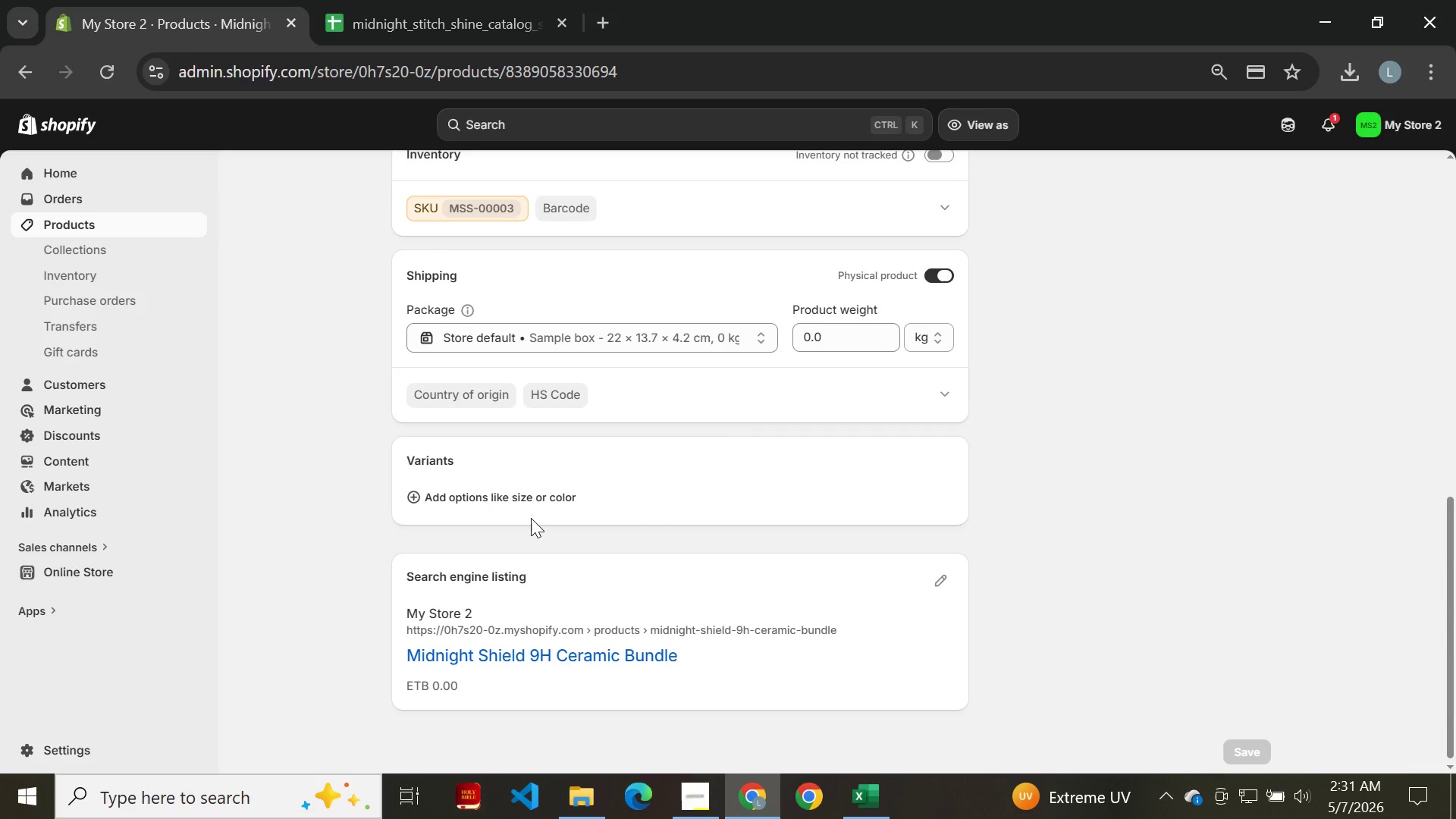 
scroll: coordinate [521, 431], scroll_direction: up, amount: 1.0
 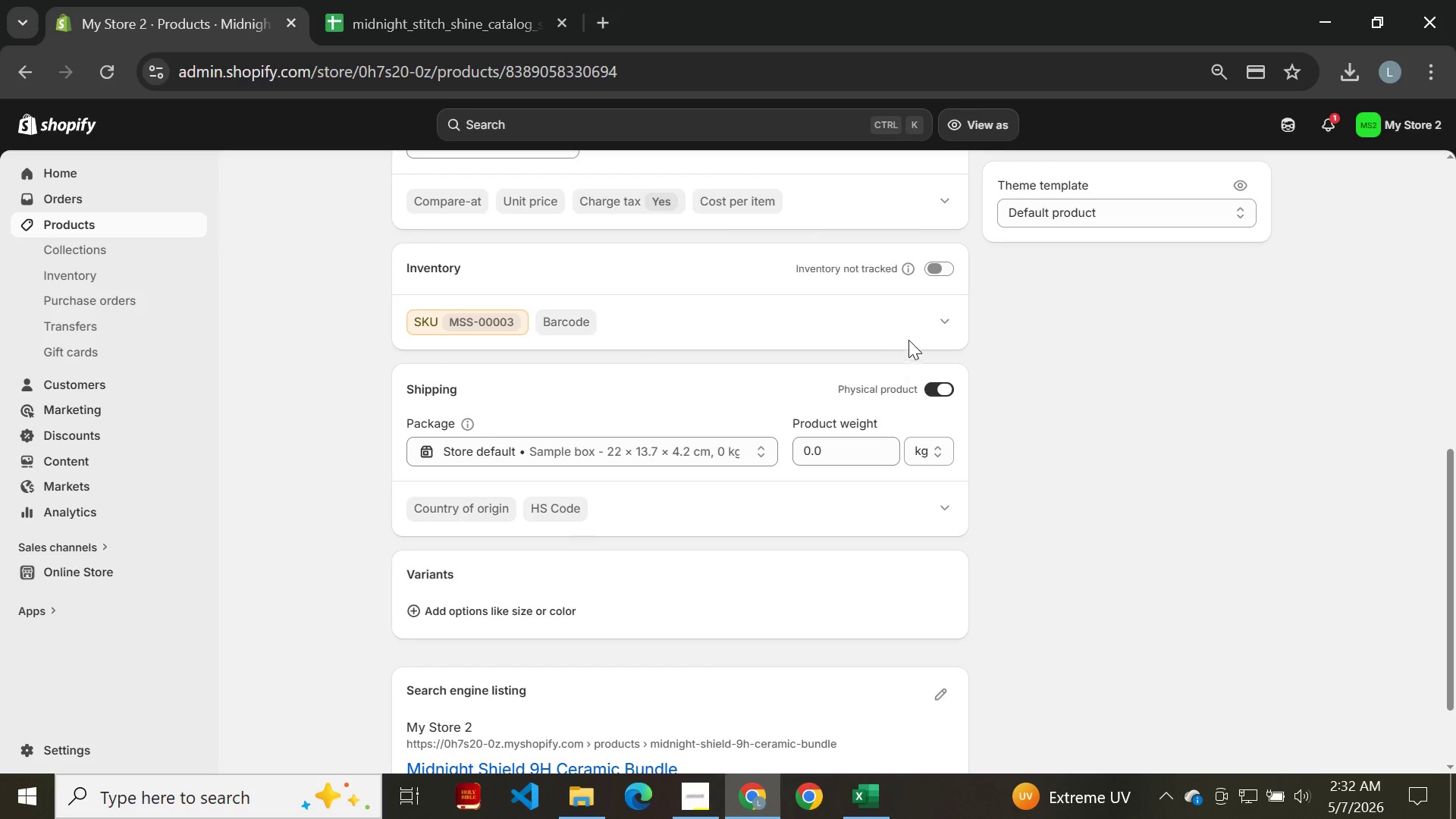 
left_click([952, 319])
 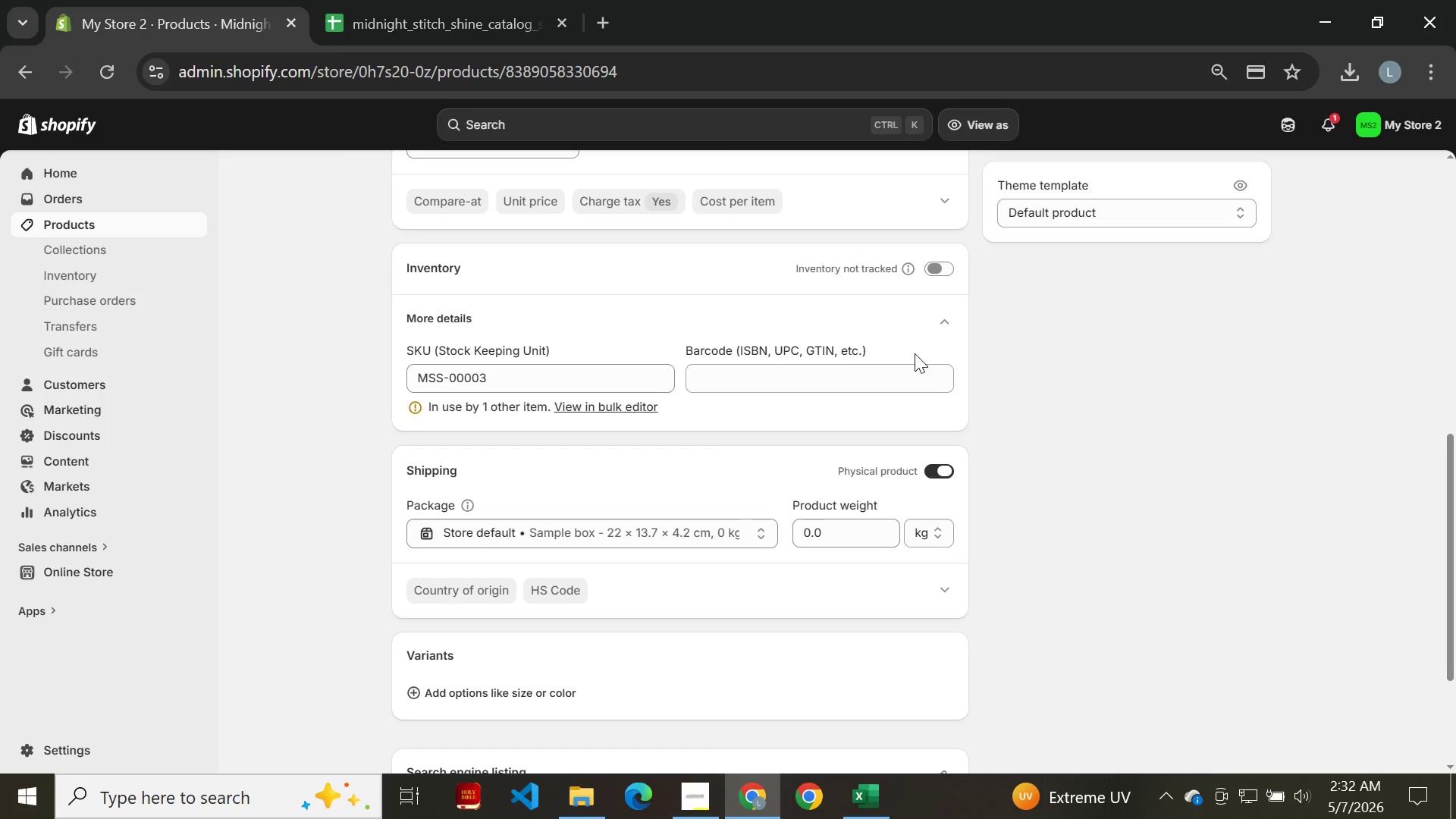 
scroll: coordinate [808, 391], scroll_direction: down, amount: 2.0
 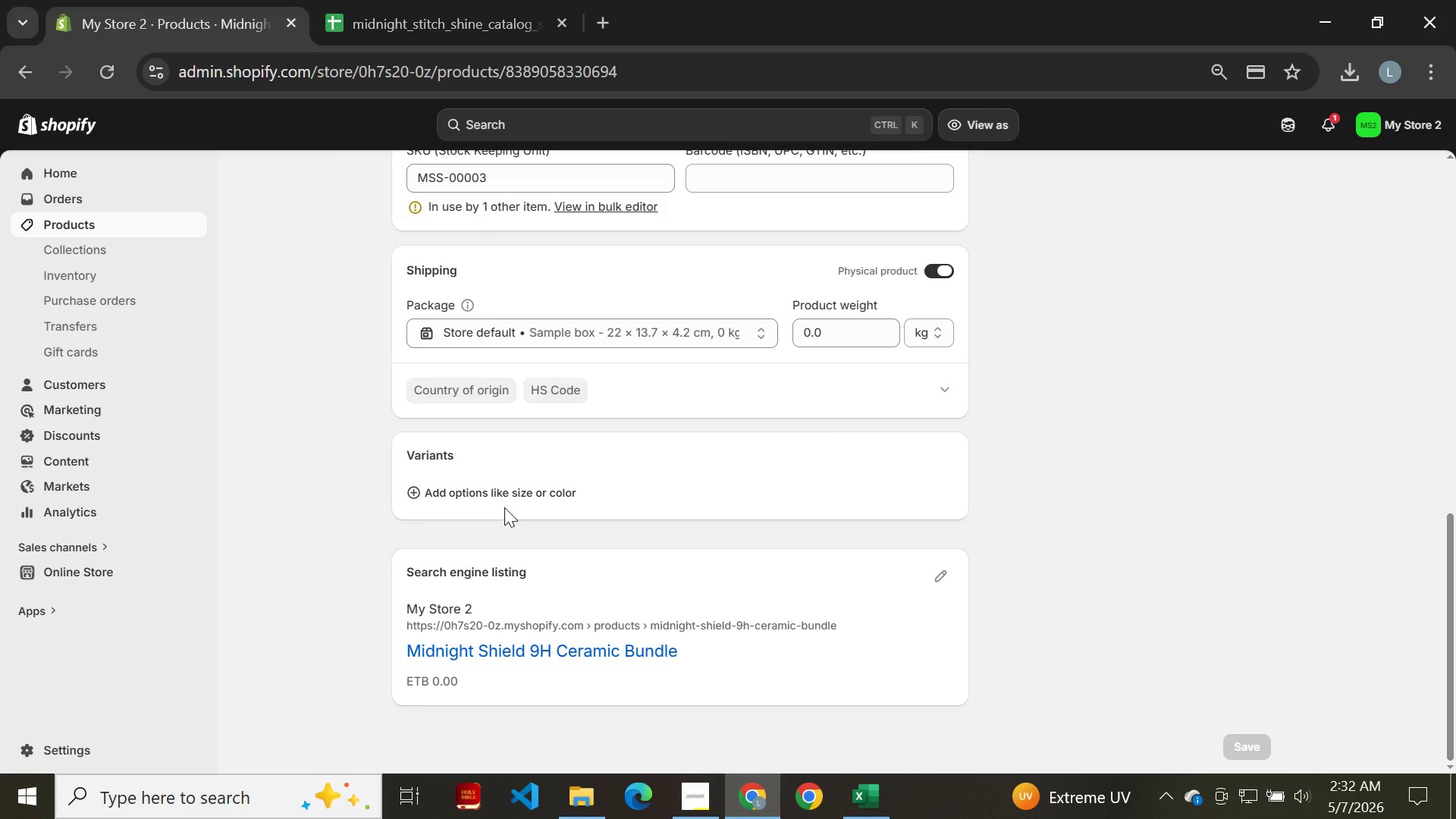 
left_click([510, 494])
 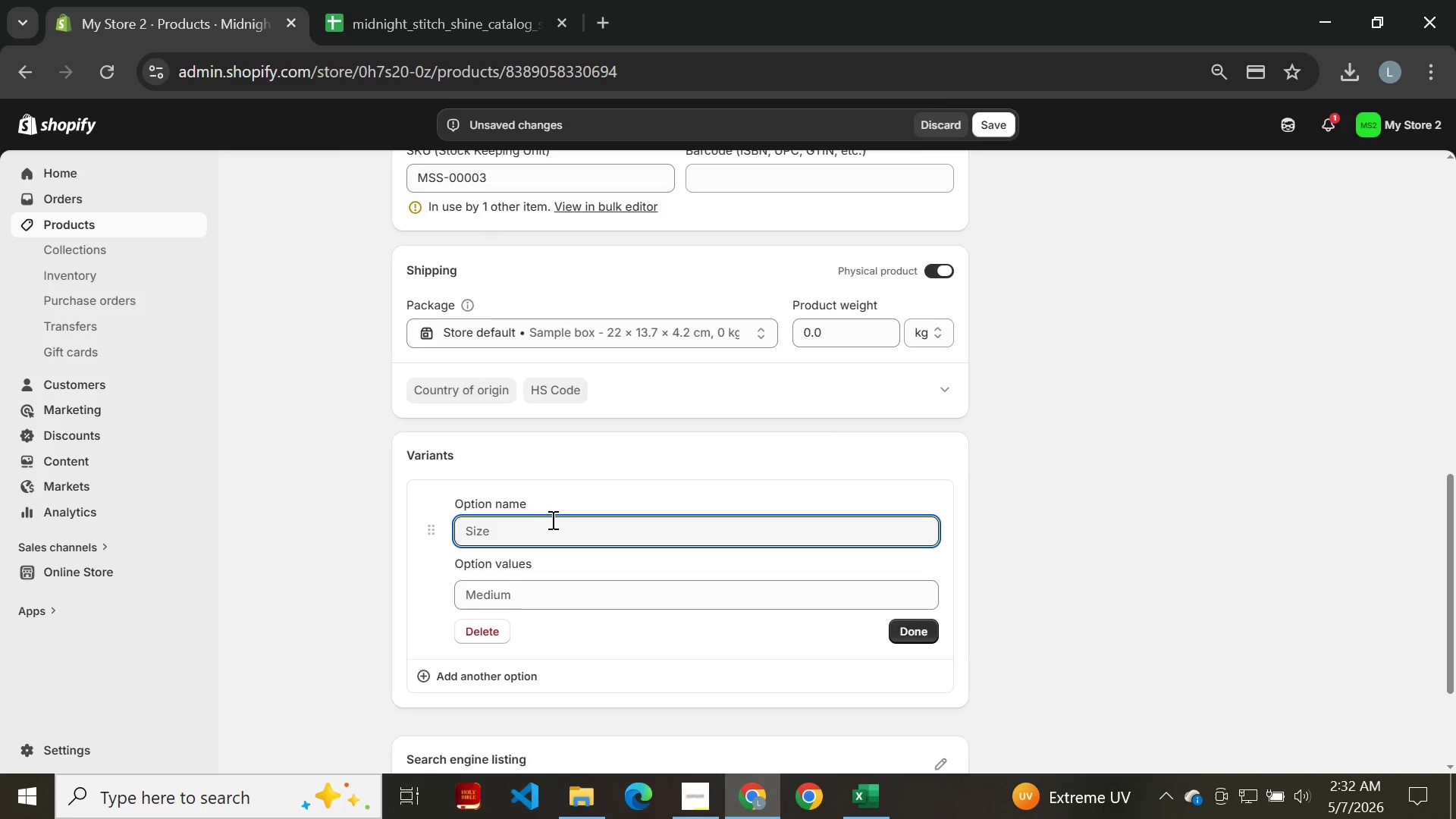 
left_click([557, 529])
 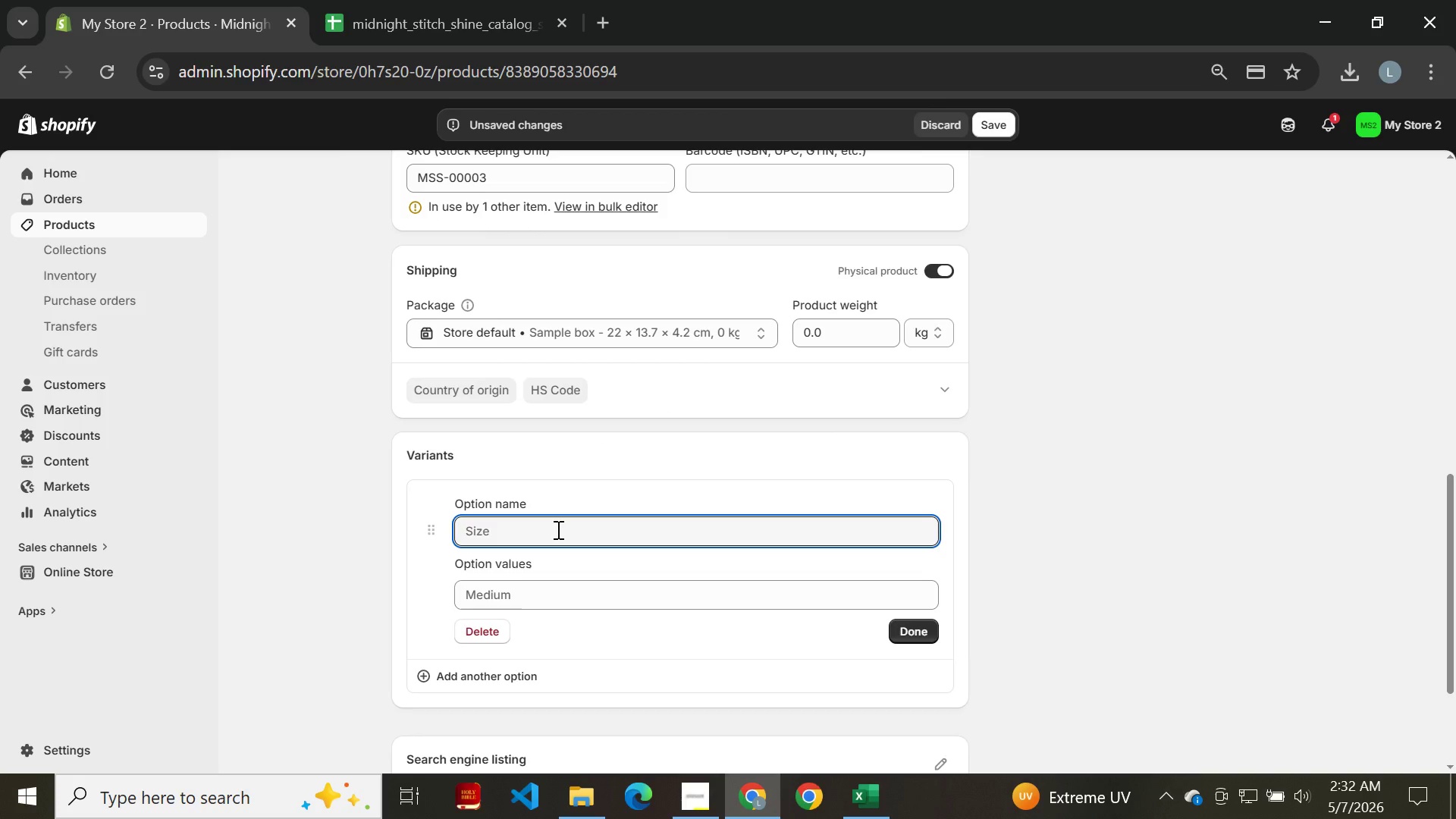 
hold_key(key=CapsLock, duration=0.38)
 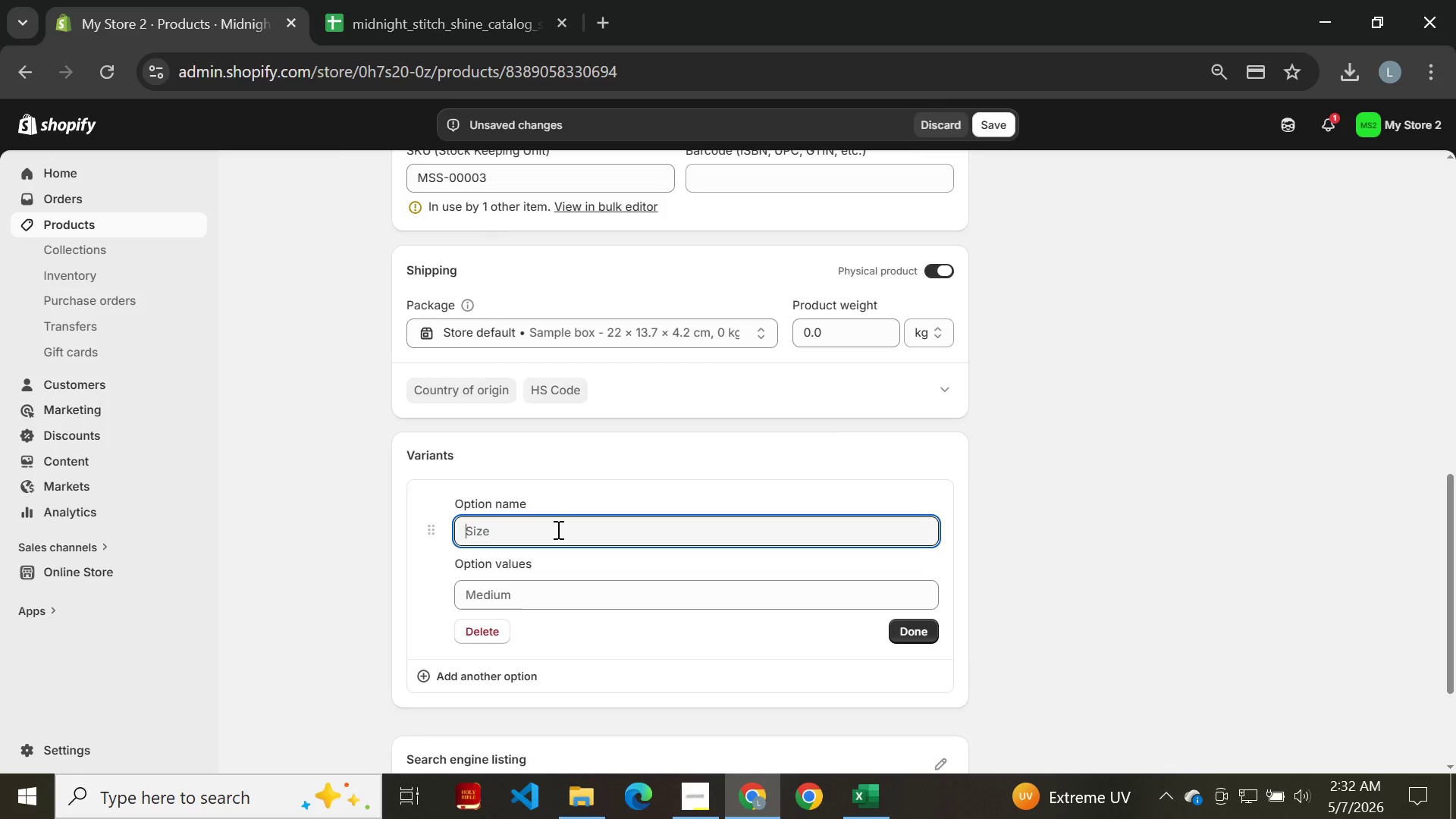 
type(BUN)
key(Backspace)
key(Backspace)
type(undle Type)
 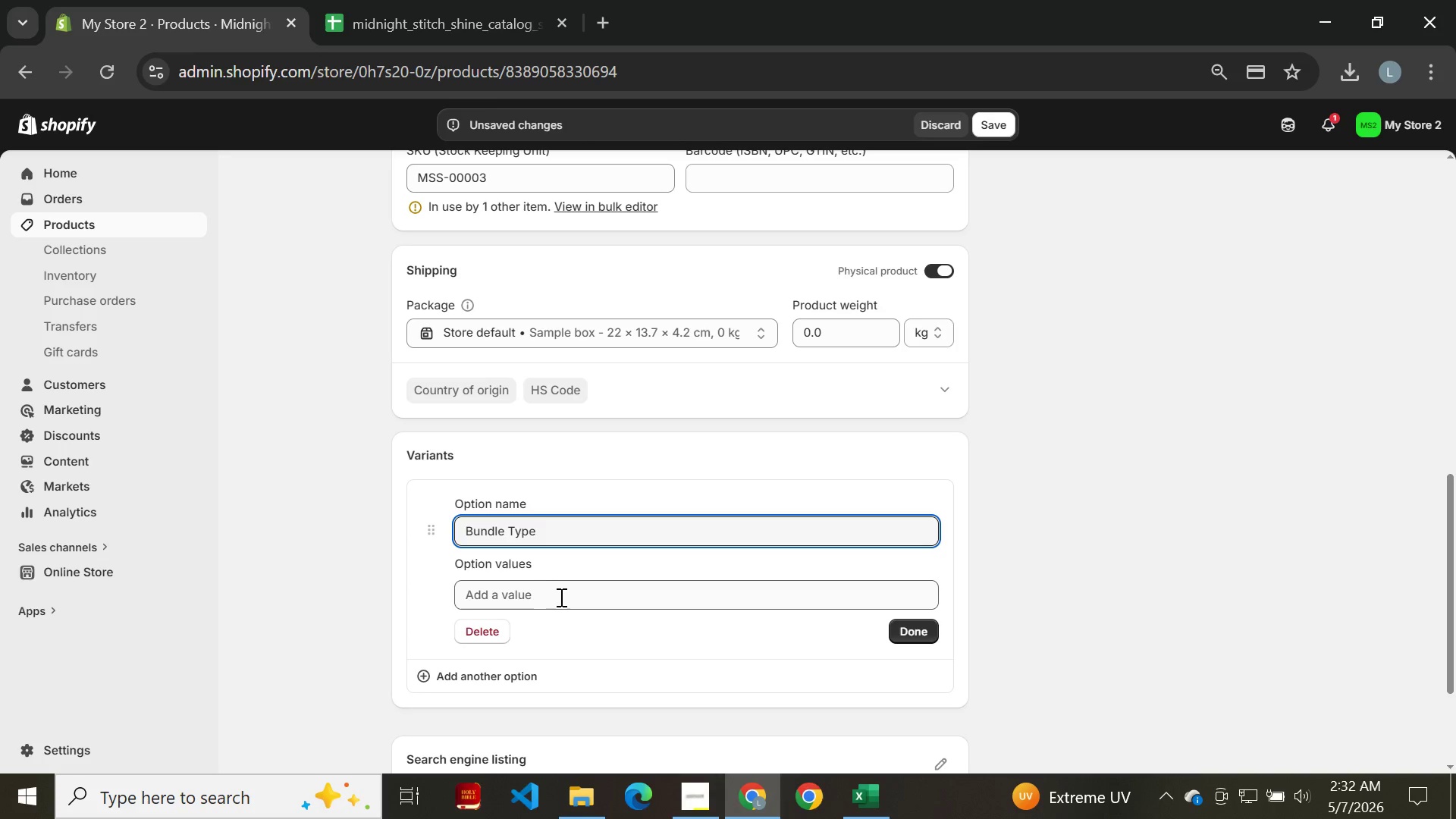 
left_click([560, 598])
 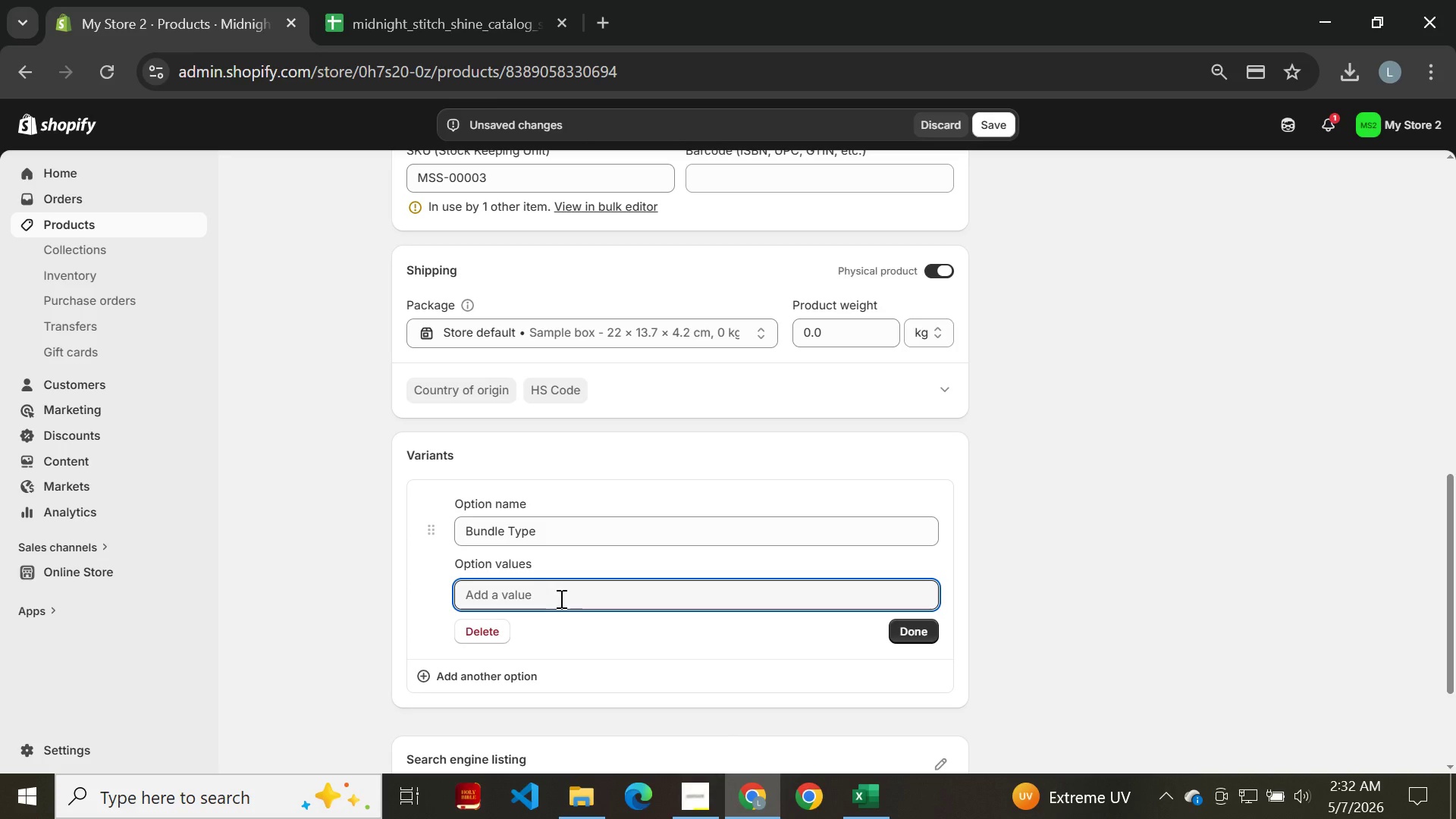 
type(Complete Bundle)
 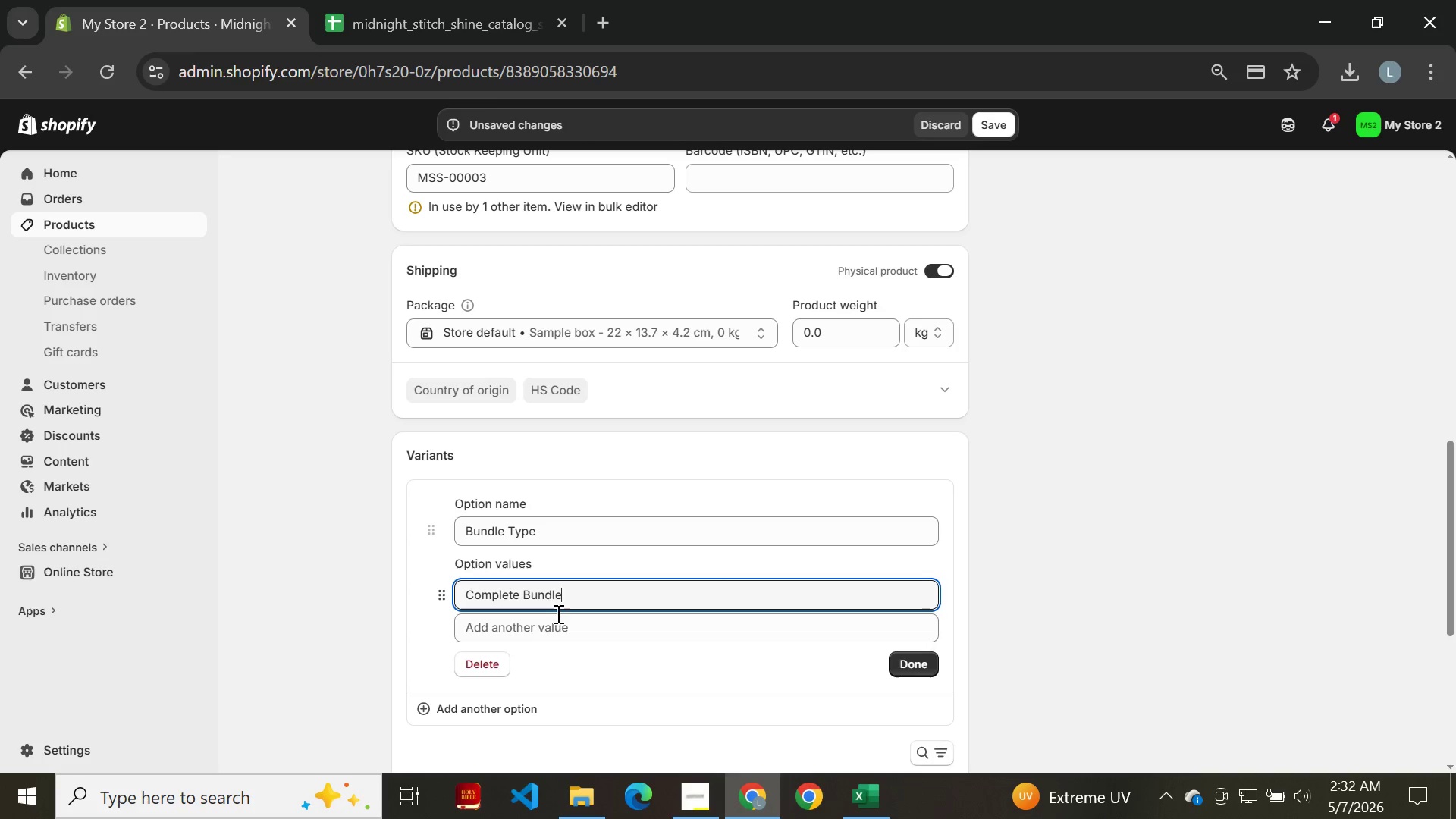 
left_click([555, 625])
 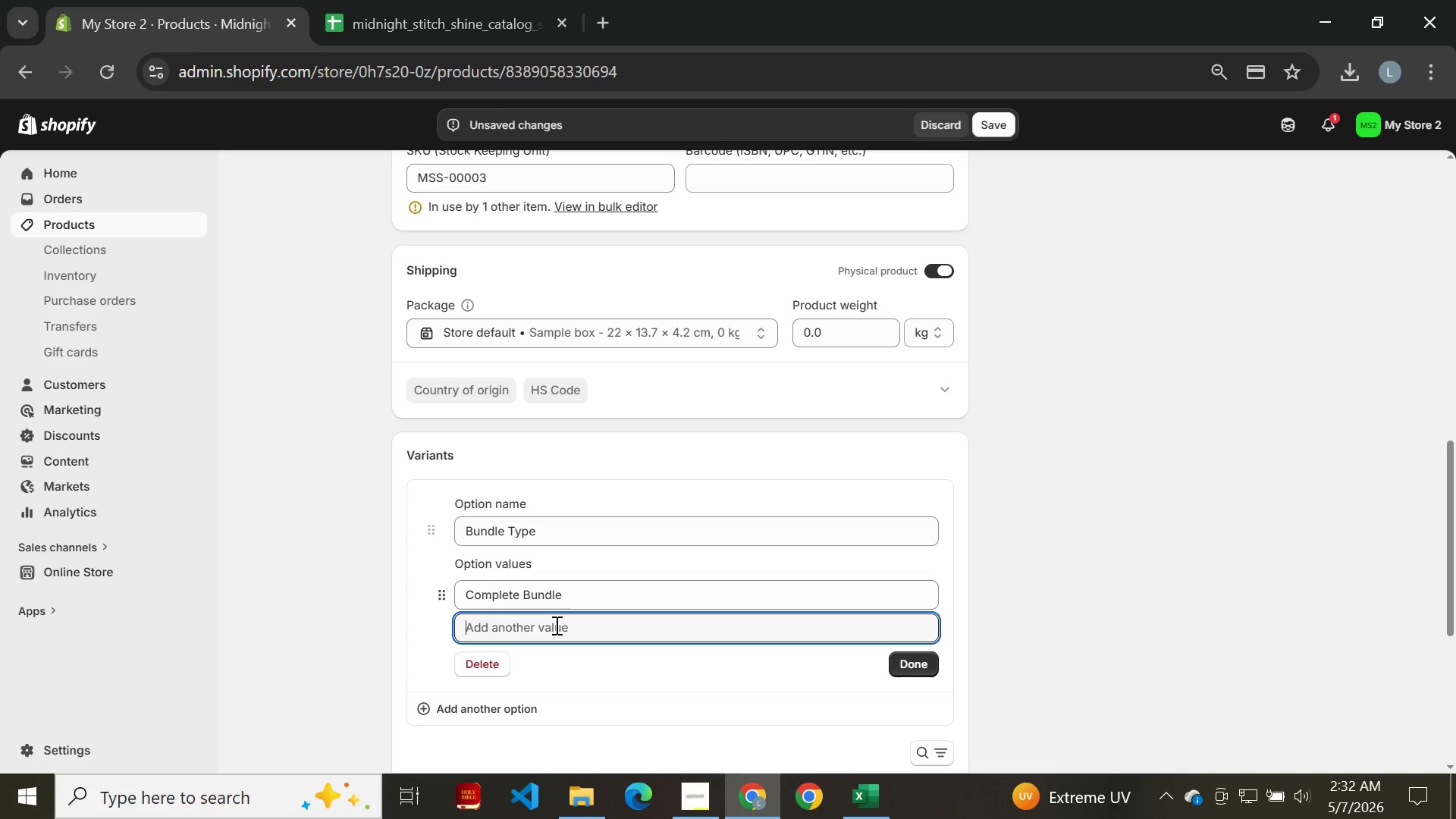 
type(Core Bundle)
 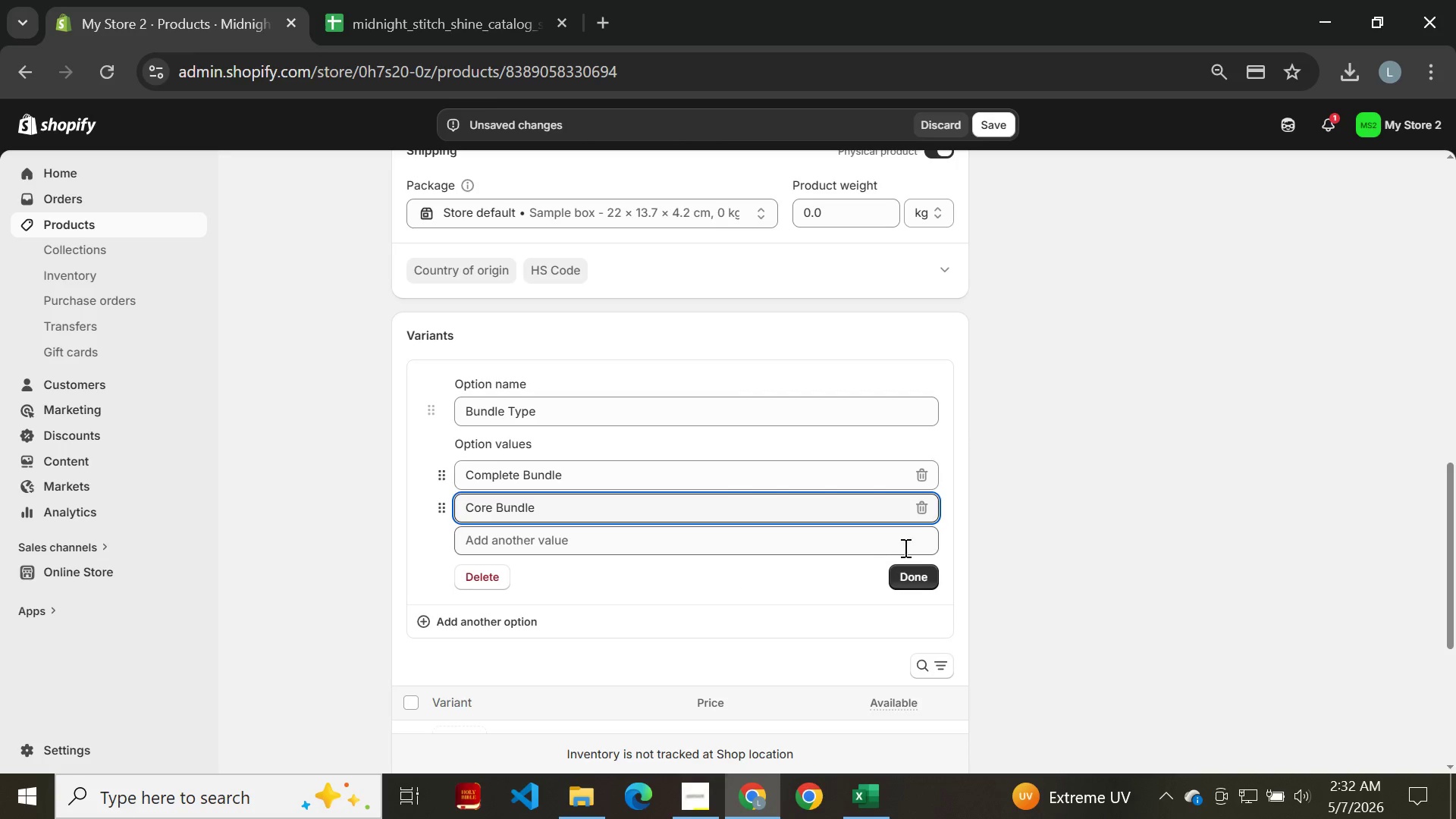 
wait(5.66)
 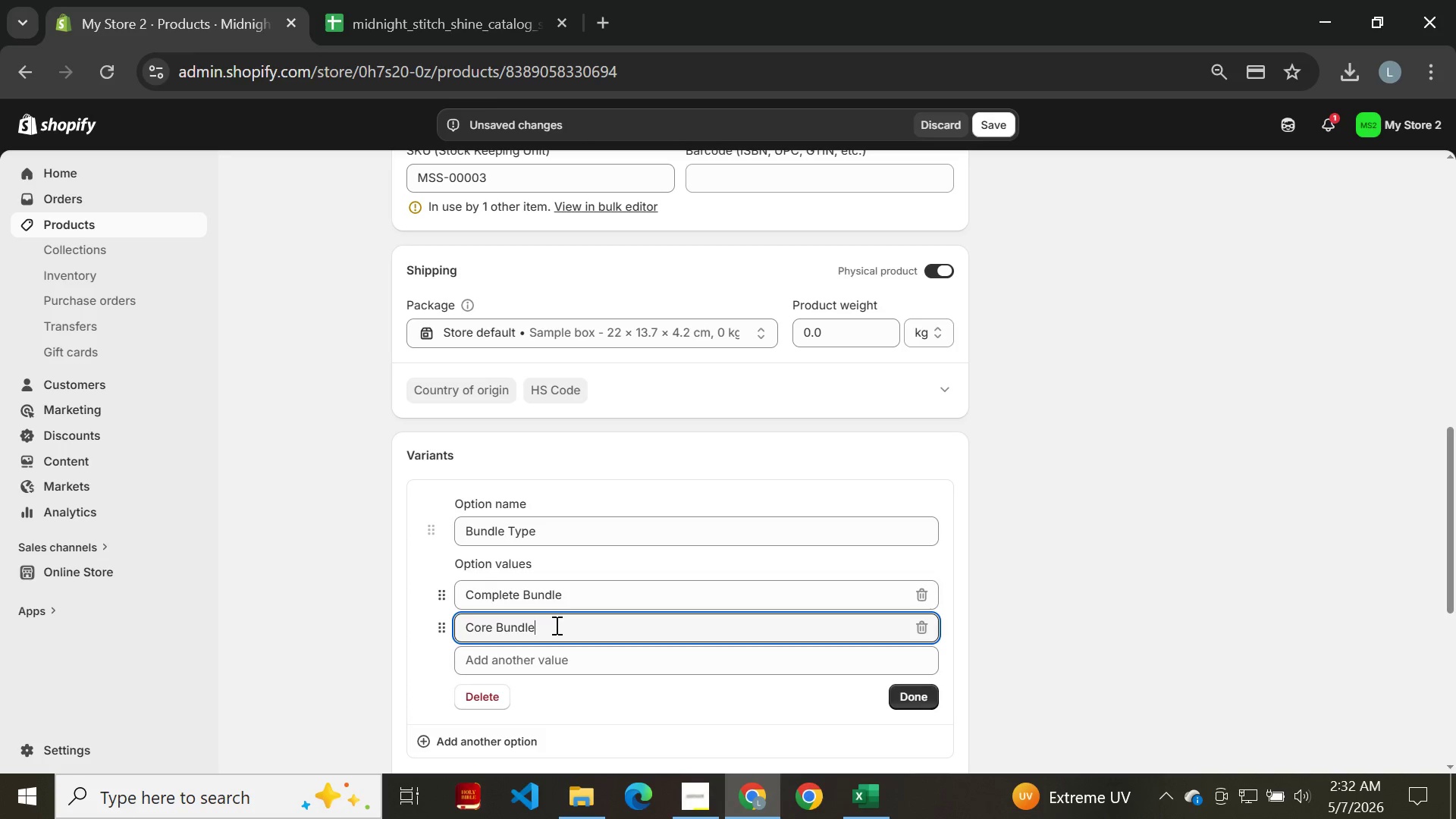 
left_click([920, 568])
 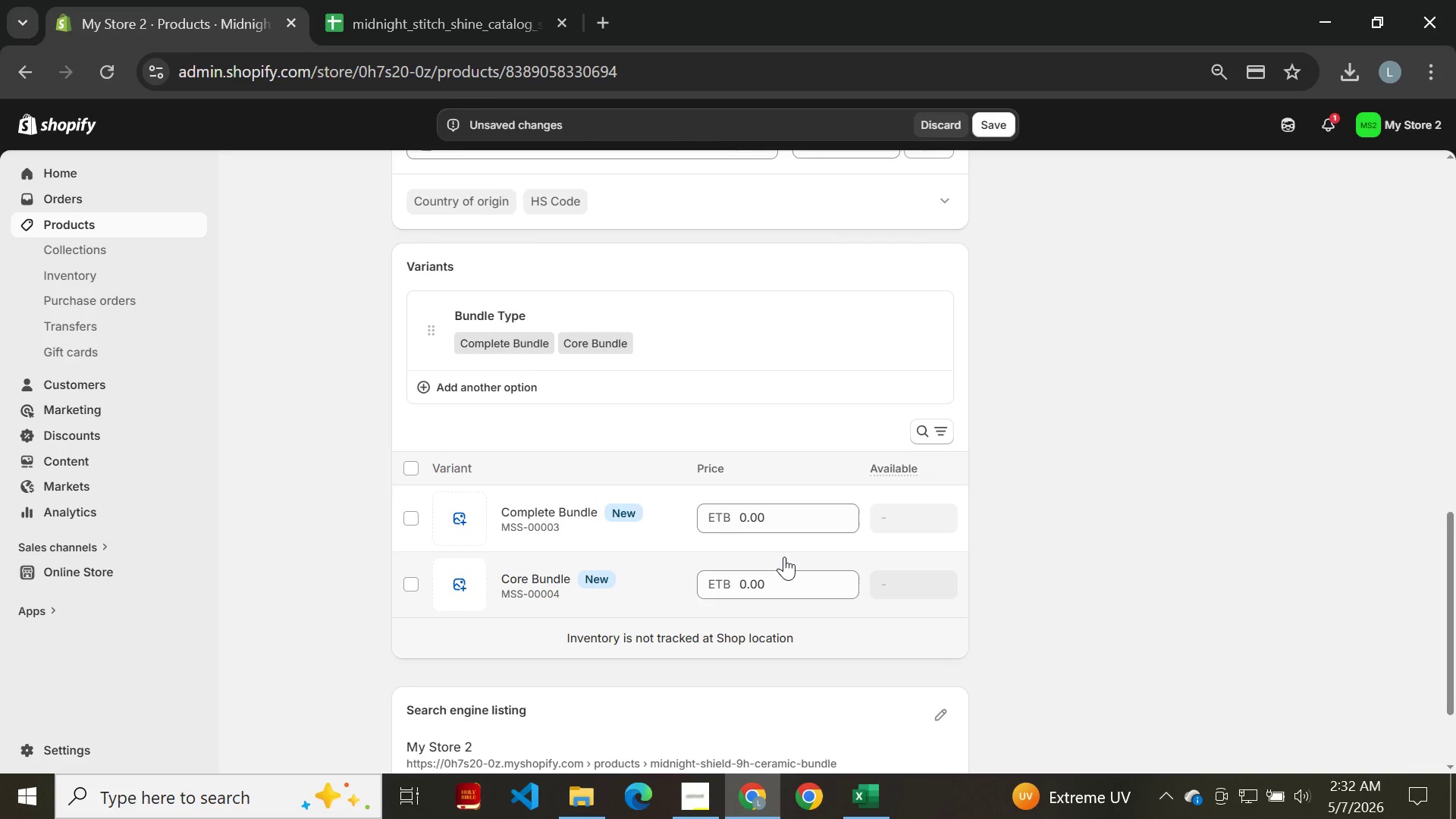 
left_click([786, 516])
 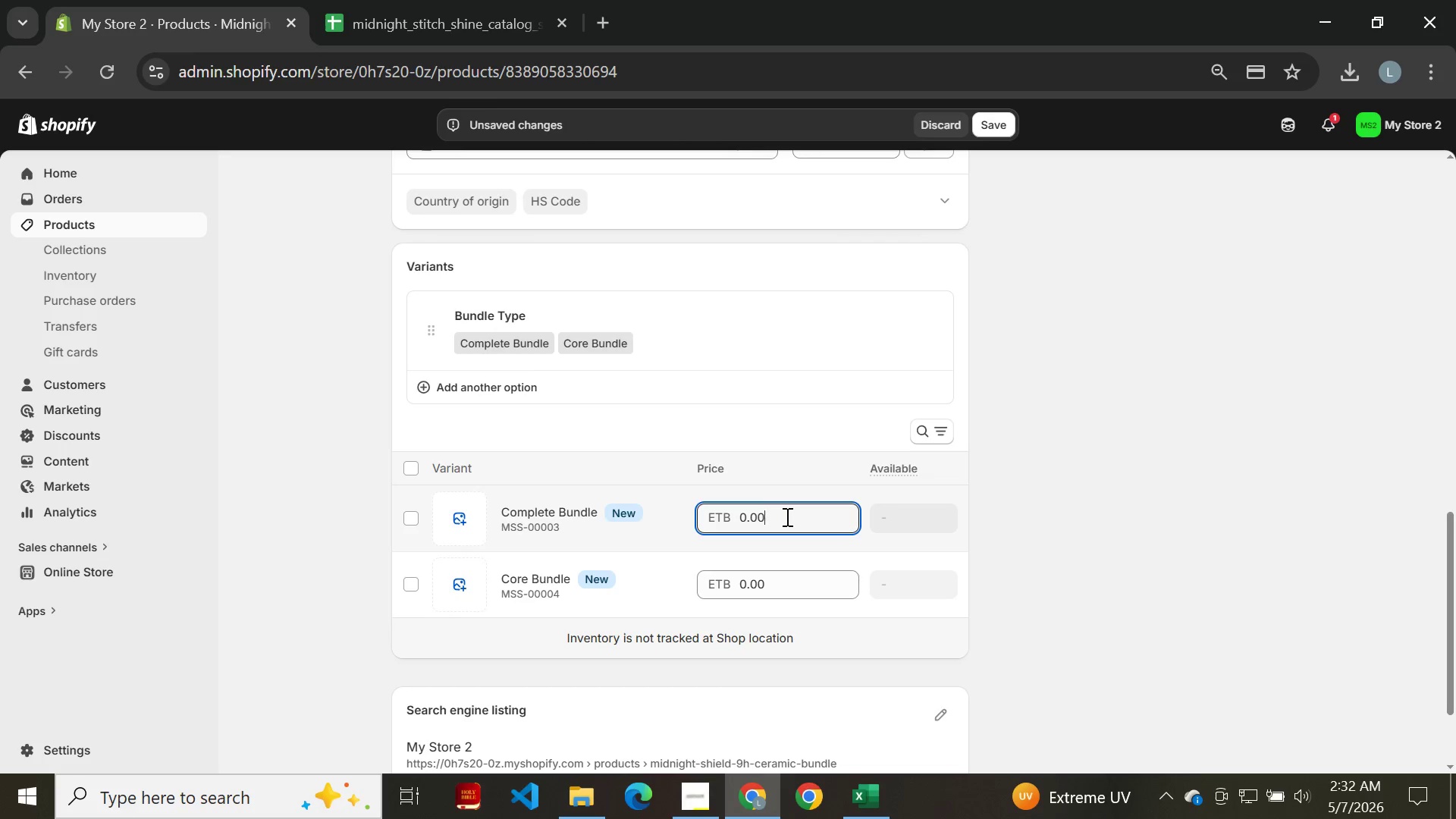 
key(Backspace)
key(Backspace)
key(Backspace)
key(Backspace)
key(Backspace)
type(249.5)
 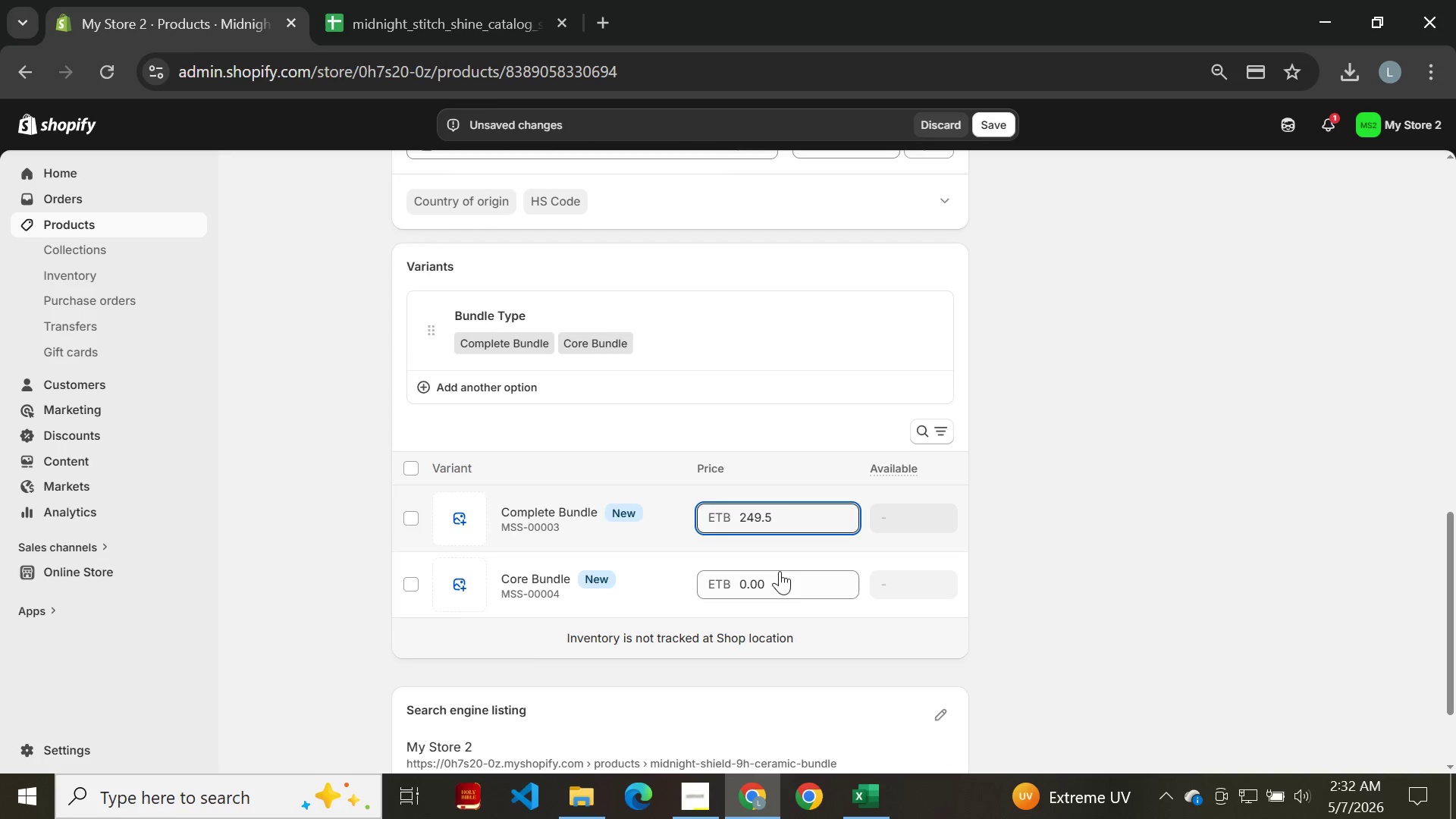 
left_click([780, 574])
 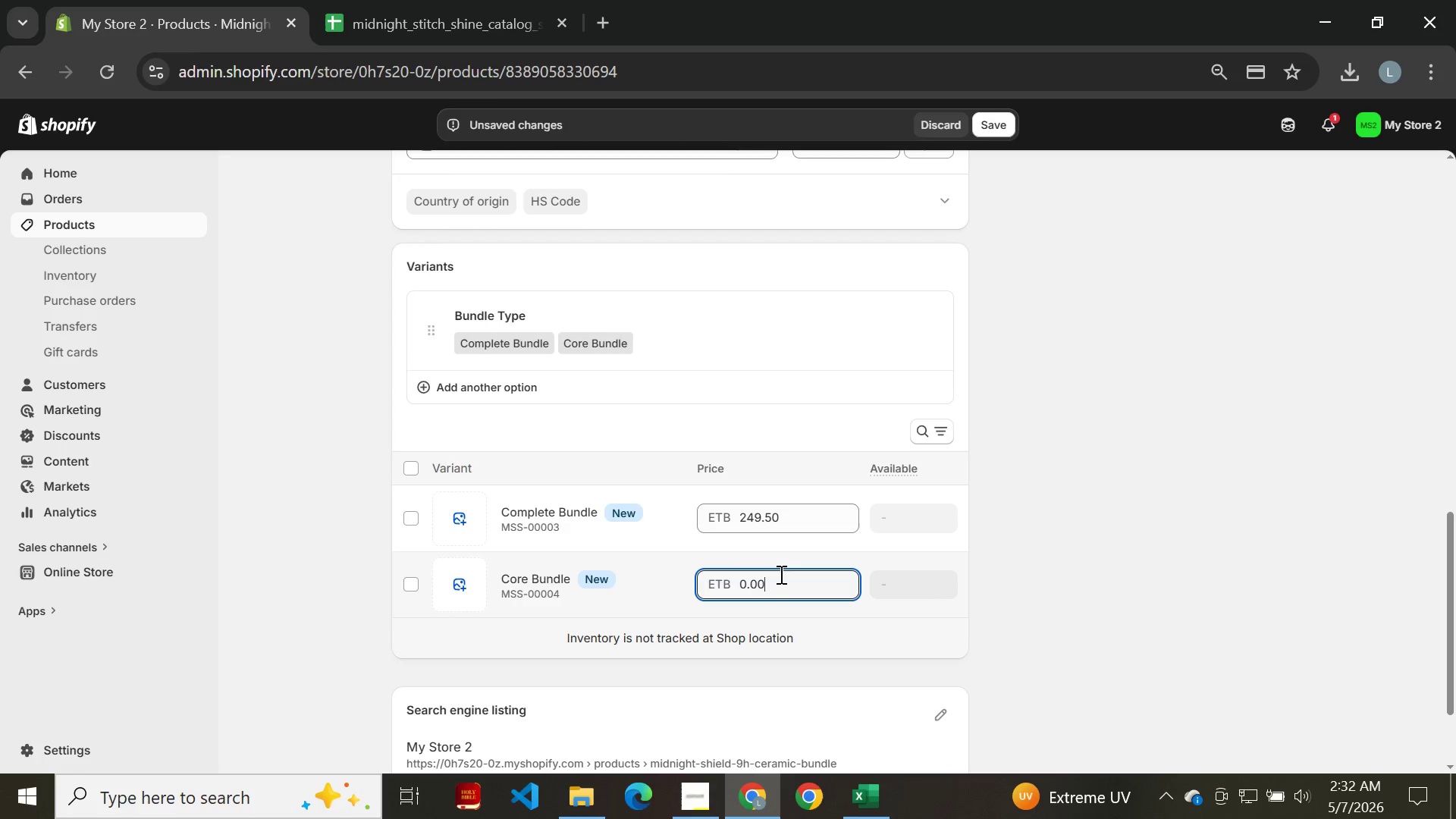 
type(1)
key(Backspace)
key(Backspace)
key(Backspace)
key(Backspace)
key(Backspace)
key(Backspace)
type(199.00)
 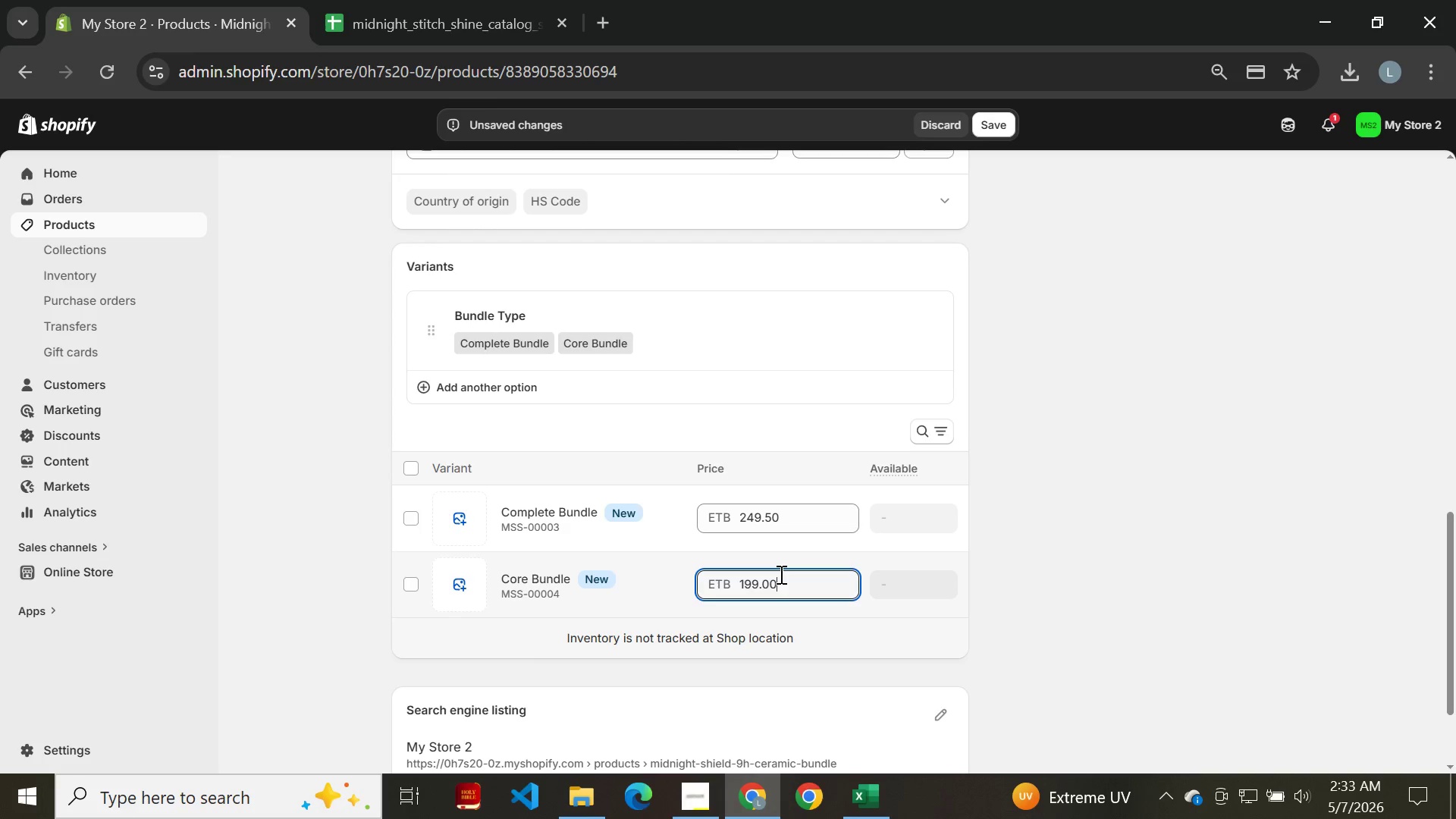 
hold_key(key=CapsLock, duration=0.41)
 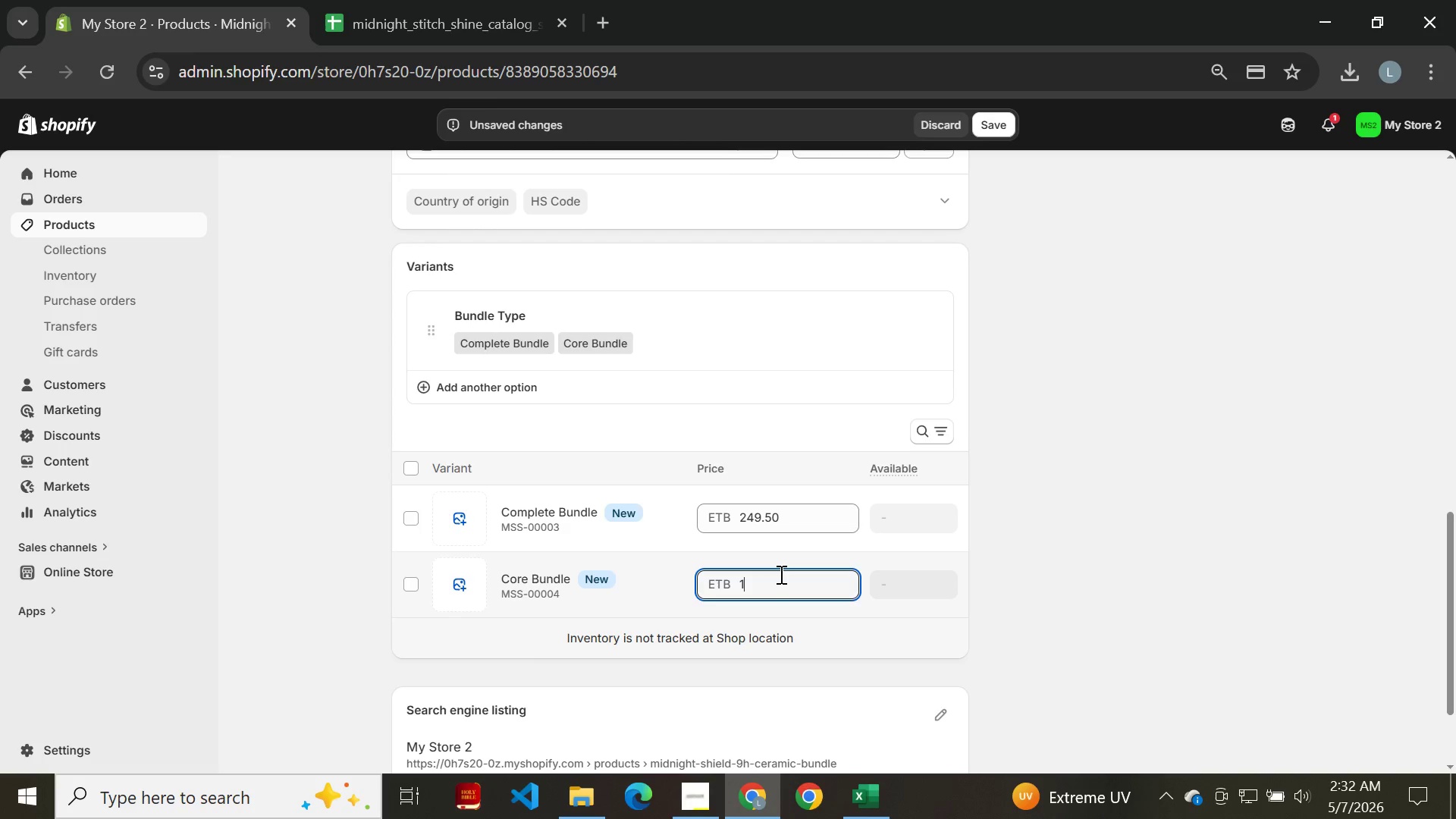 
key(Enter)
 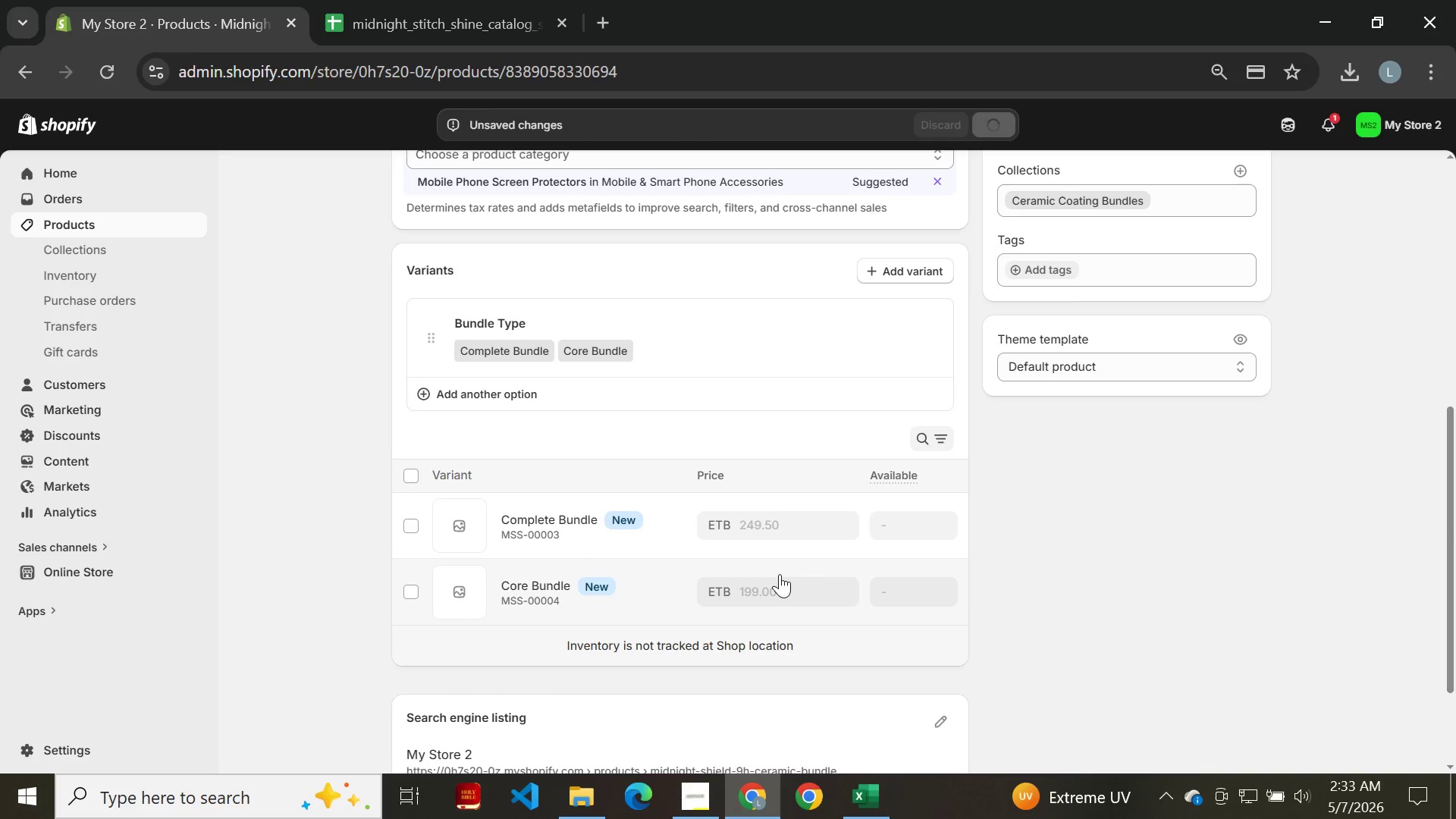 
wait(11.56)
 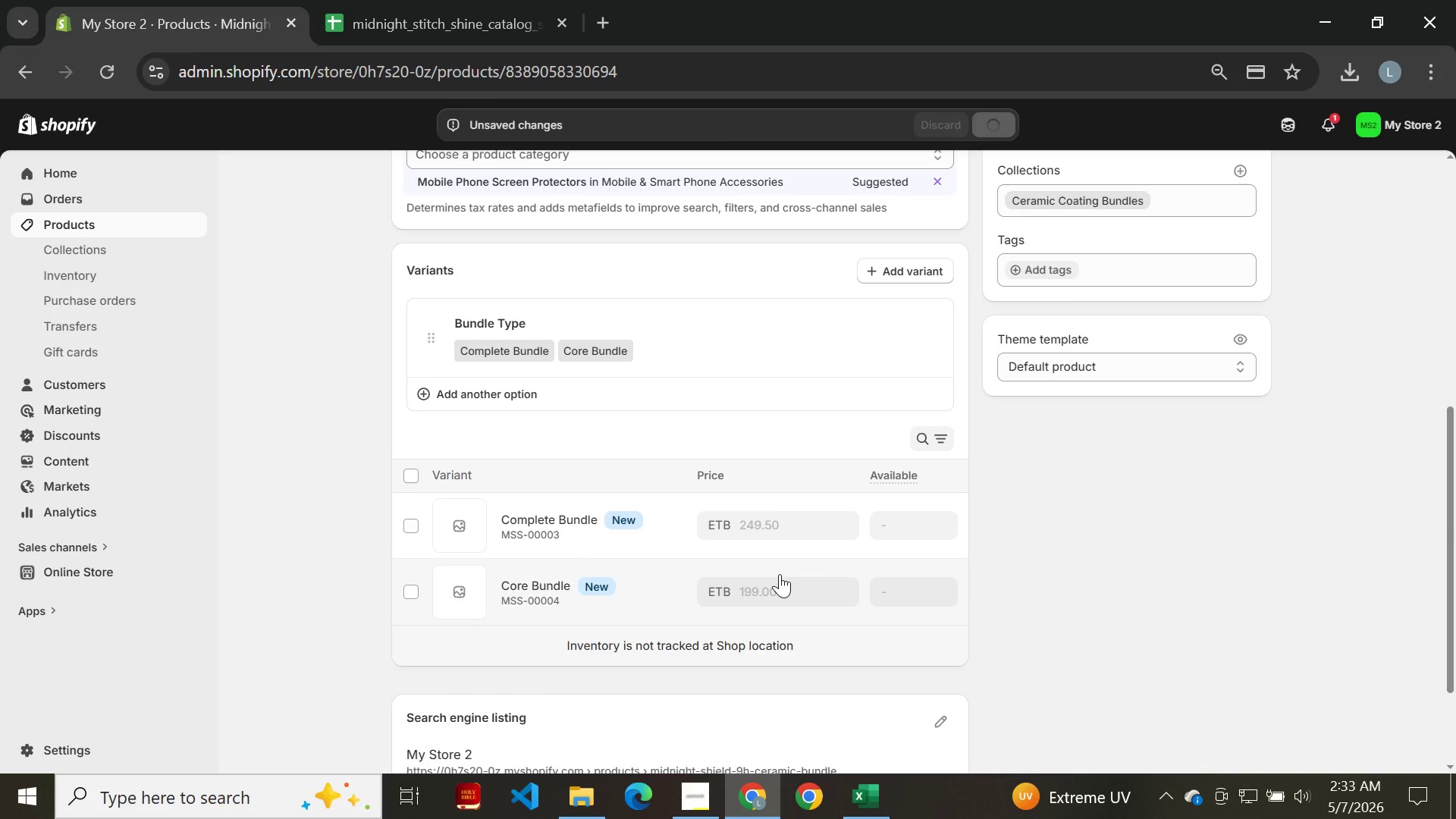 
left_click([530, 523])
 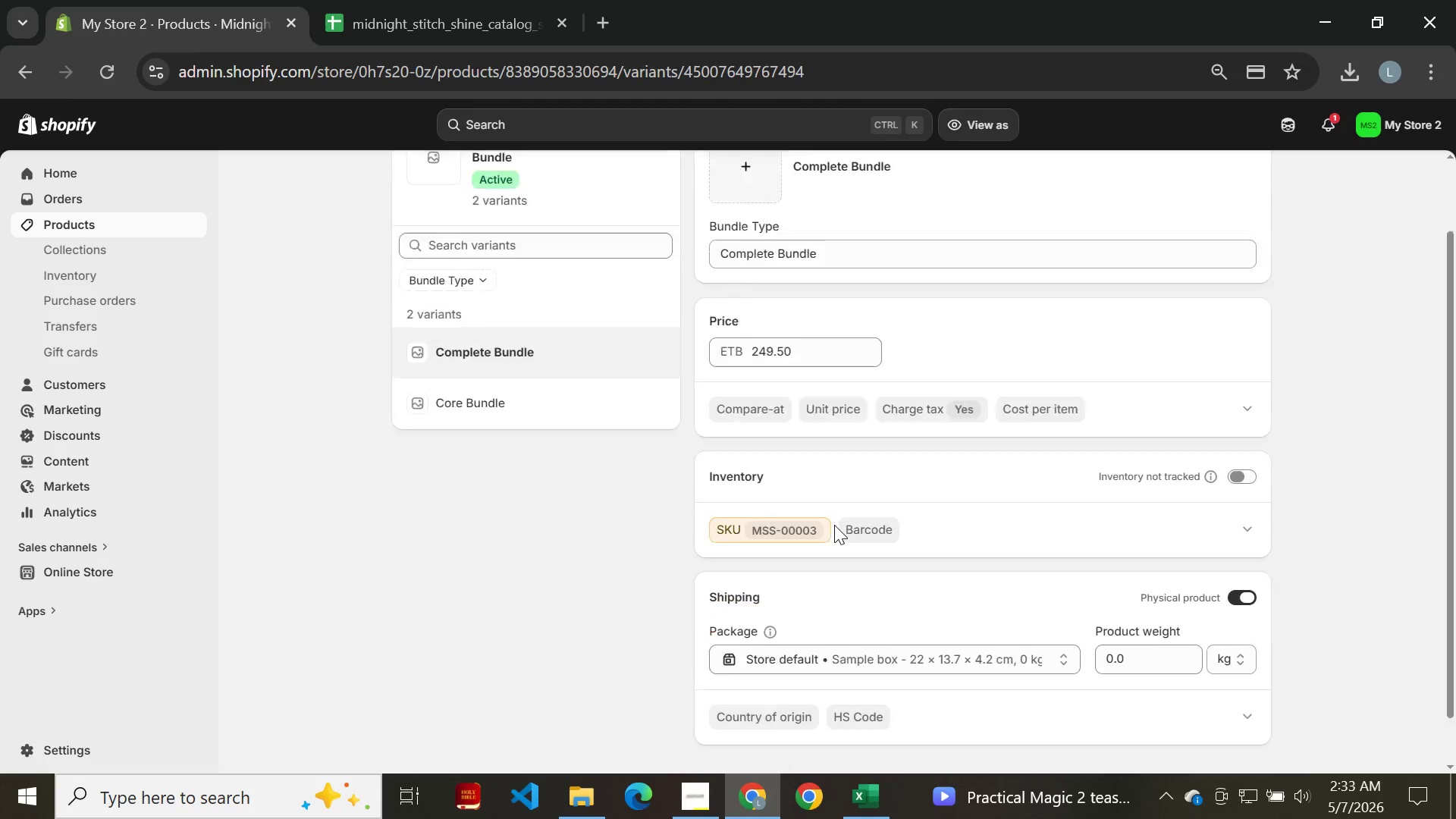 
wait(7.17)
 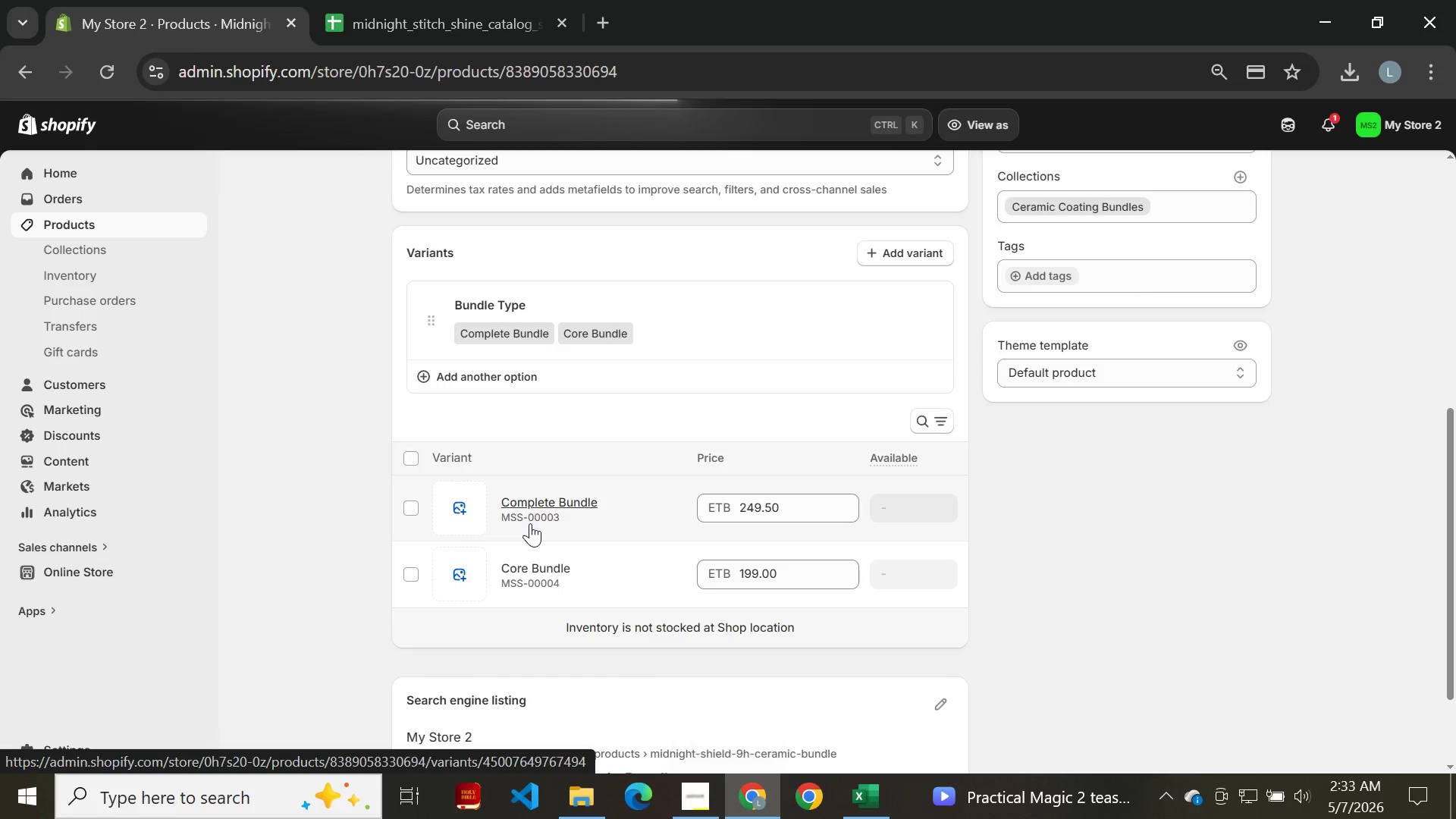 
left_click([1139, 600])
 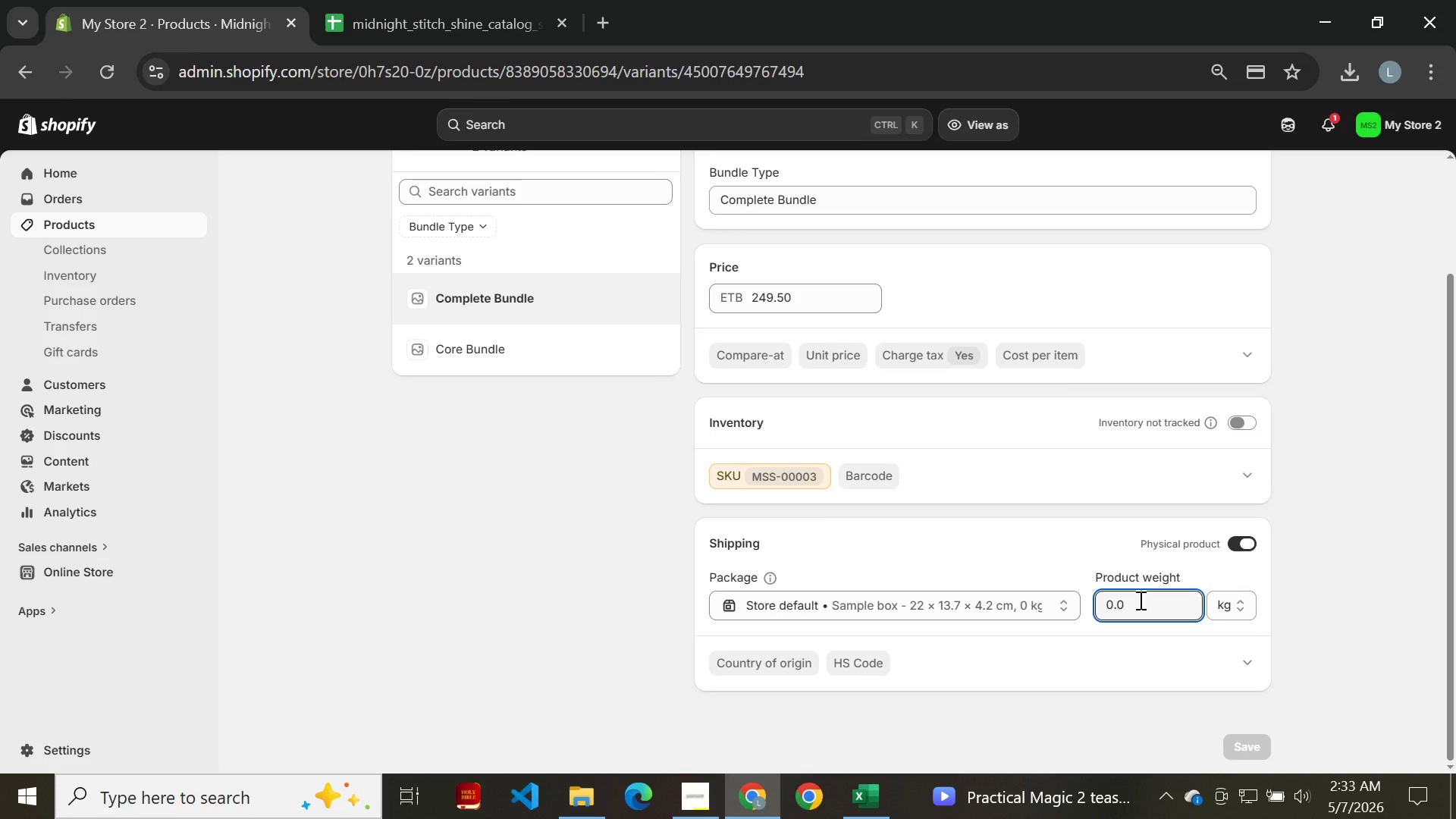 
key(Backspace)
 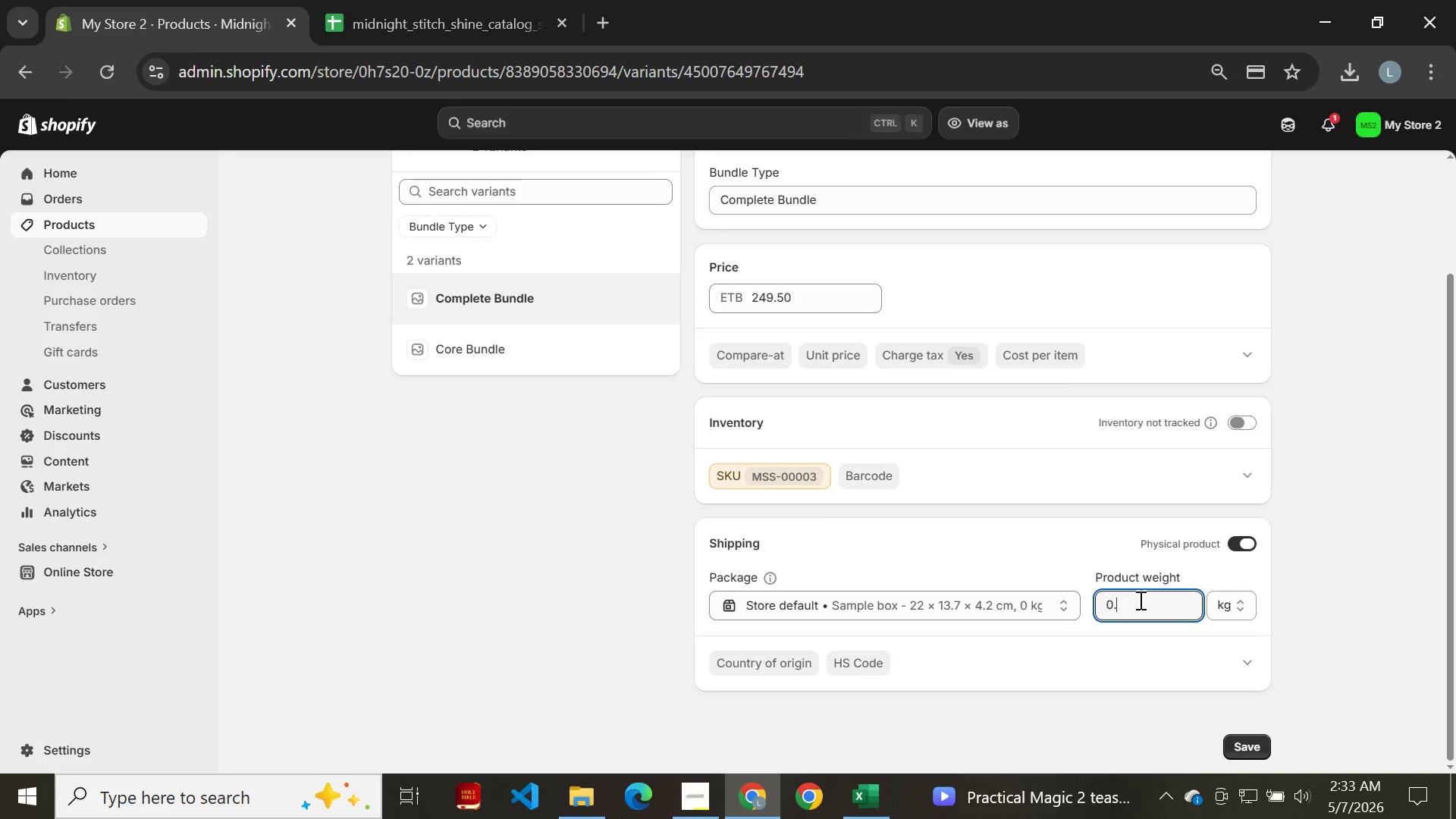 
key(Backspace)
 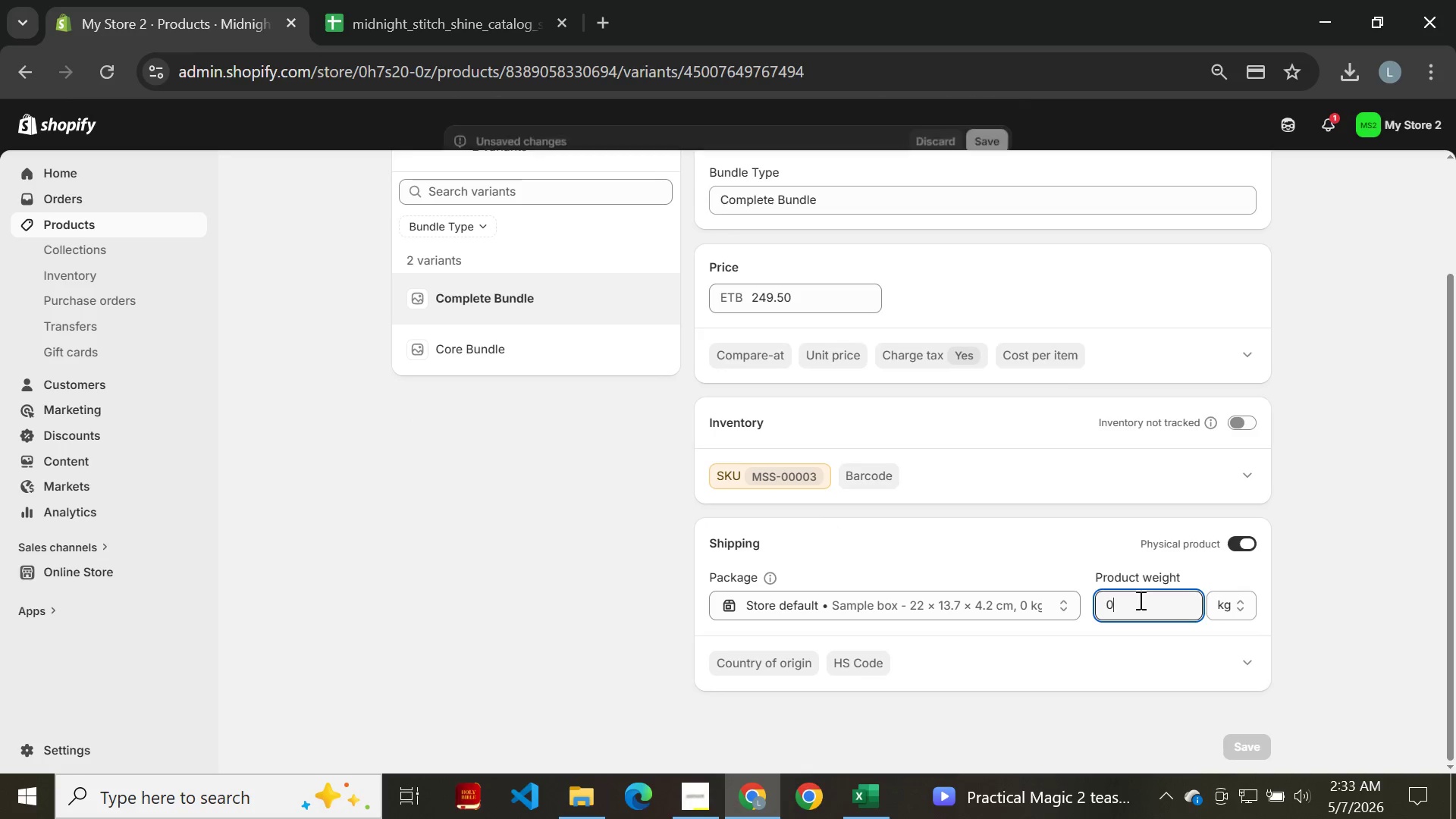 
key(Backspace)
 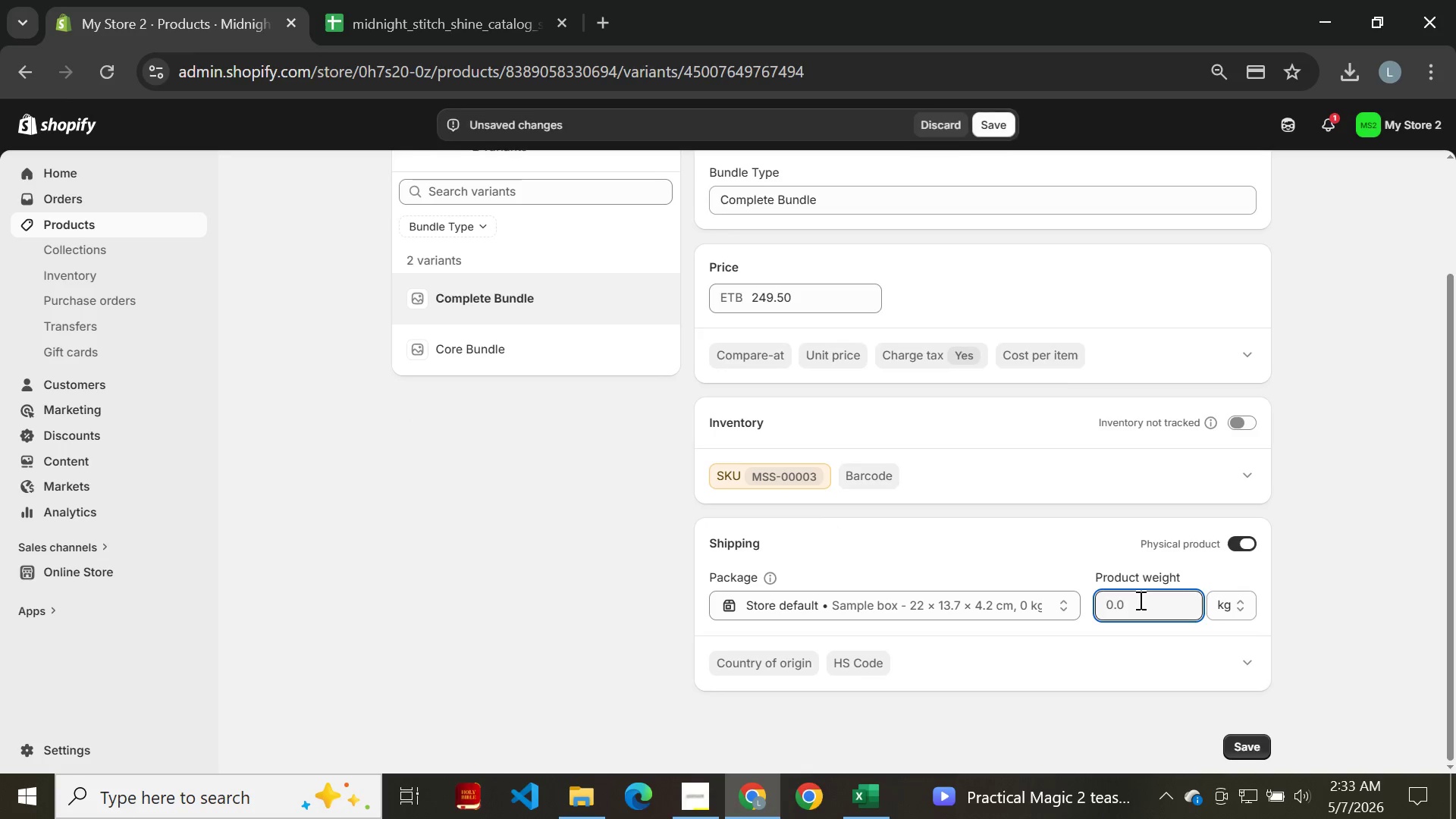 
key(1)
 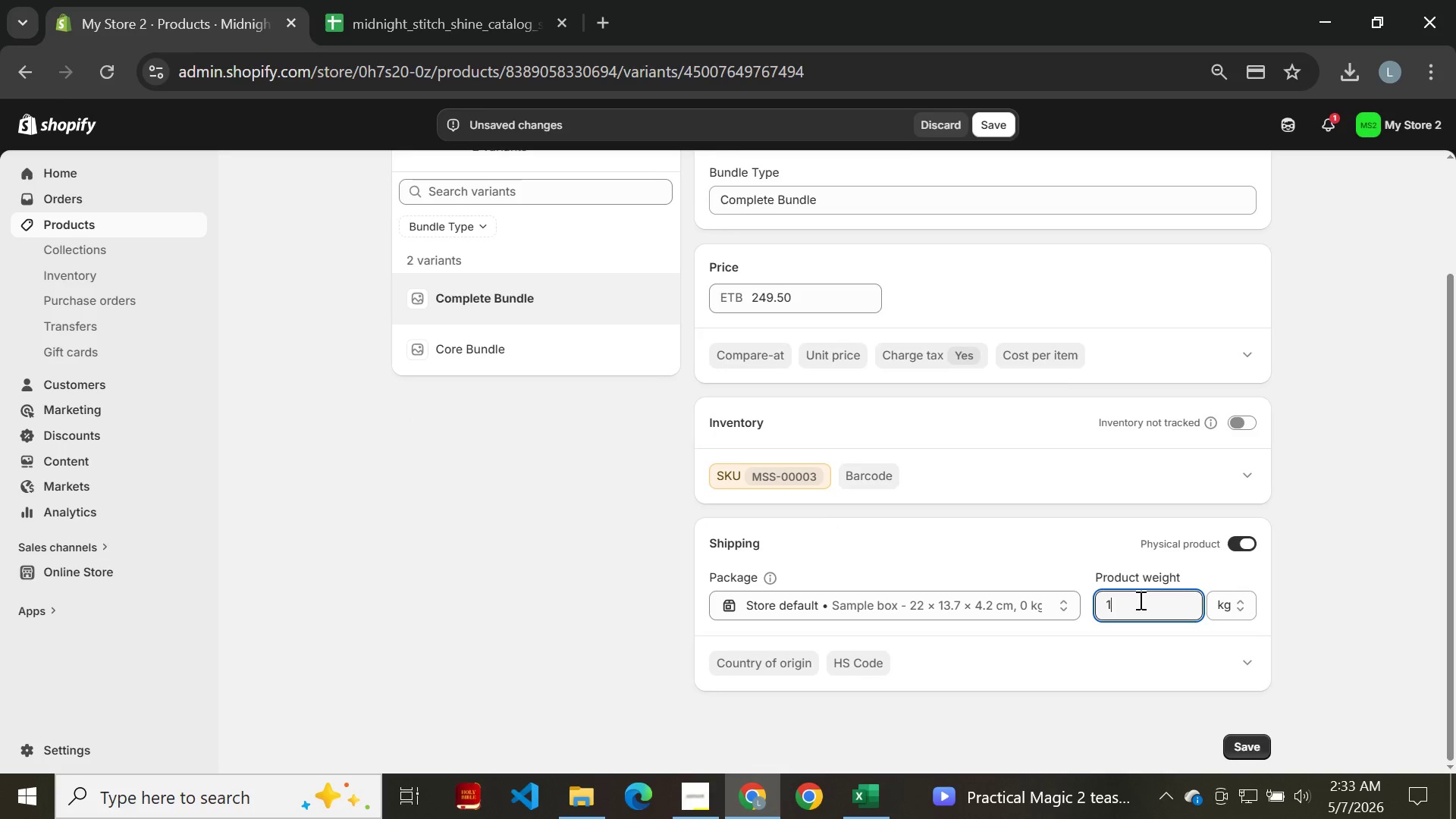 
key(Period)
 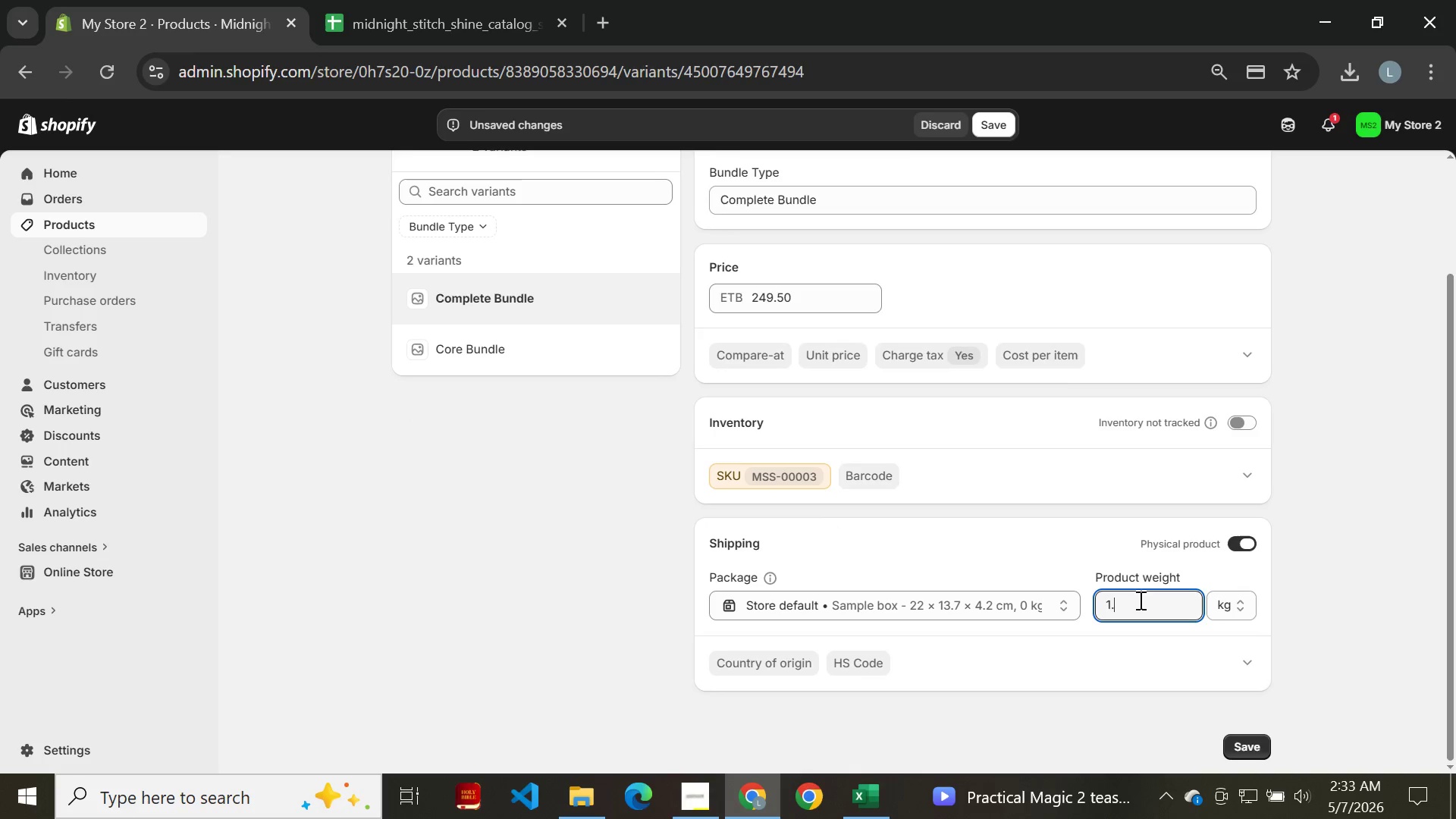 
key(2)
 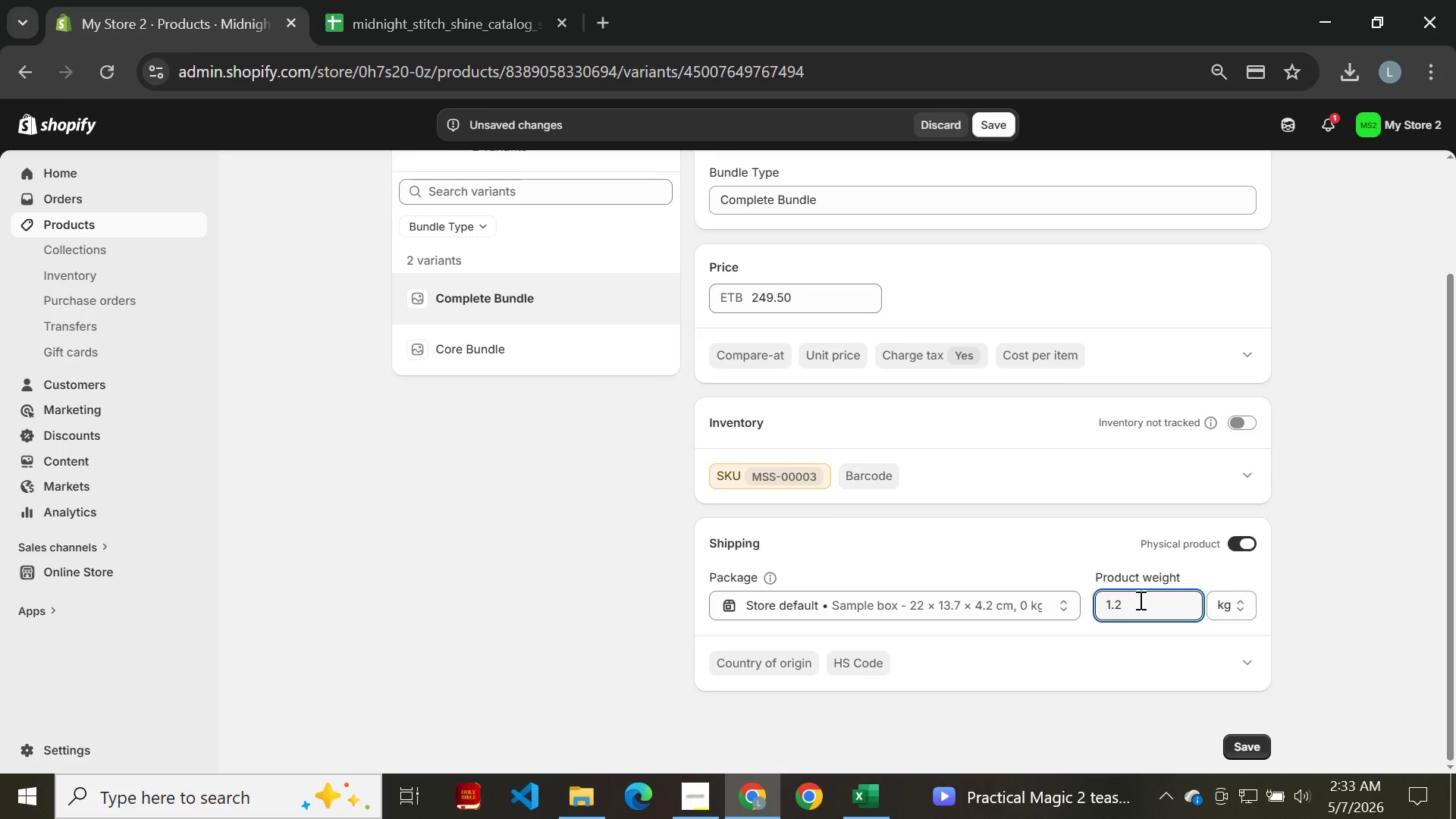 
key(Enter)
 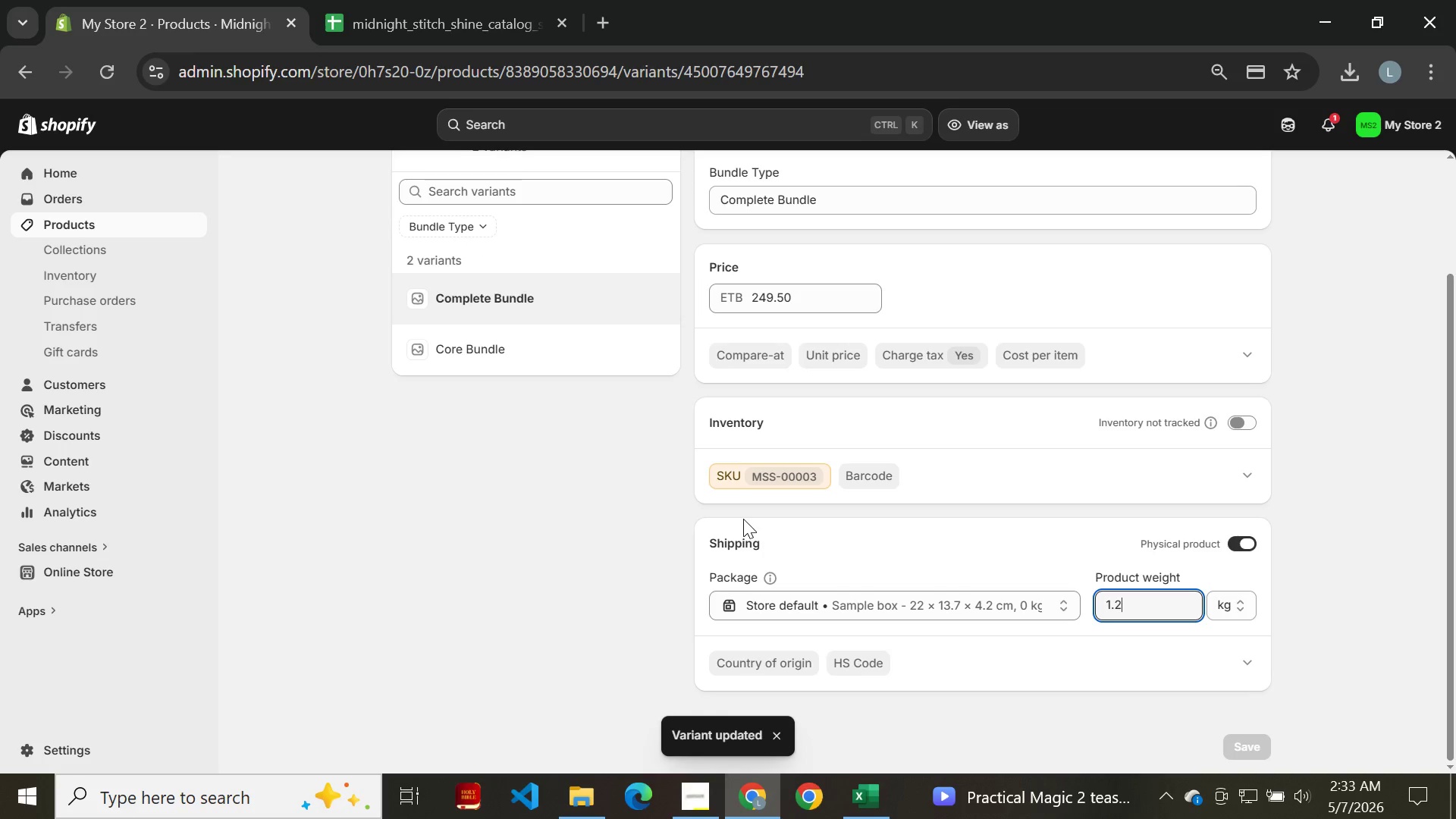 
wait(6.75)
 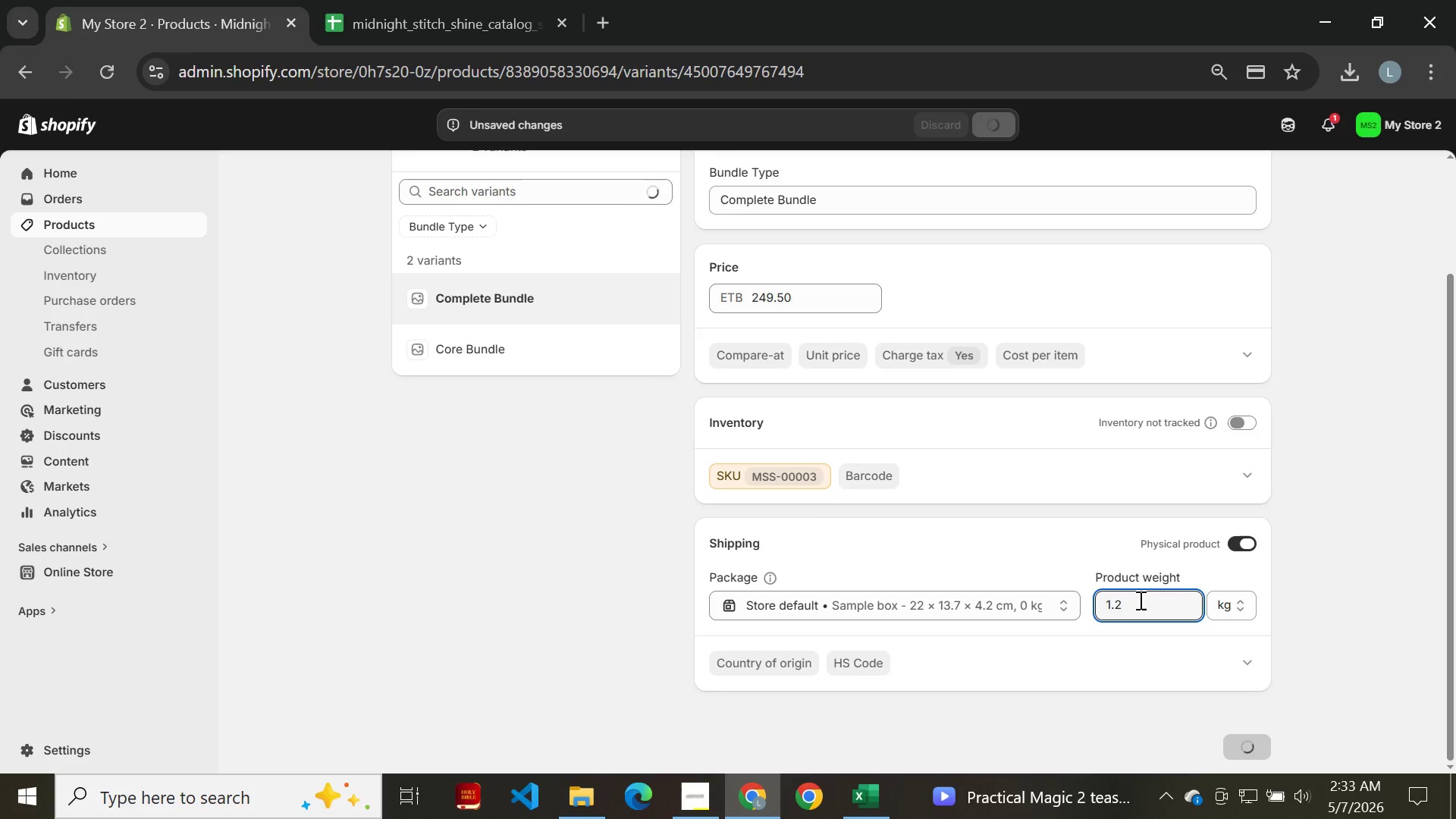 
left_click([22, 56])
 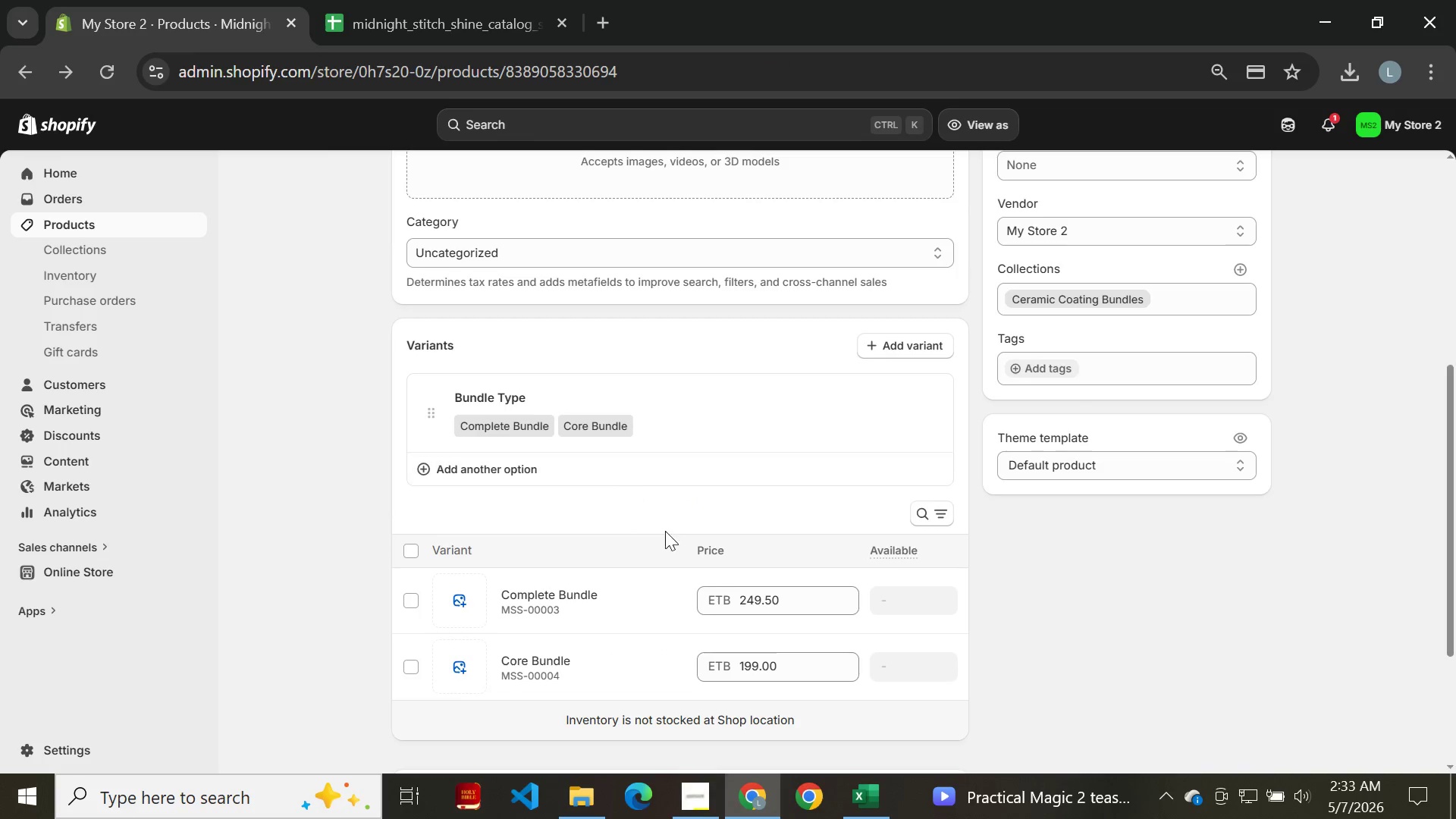 
wait(7.36)
 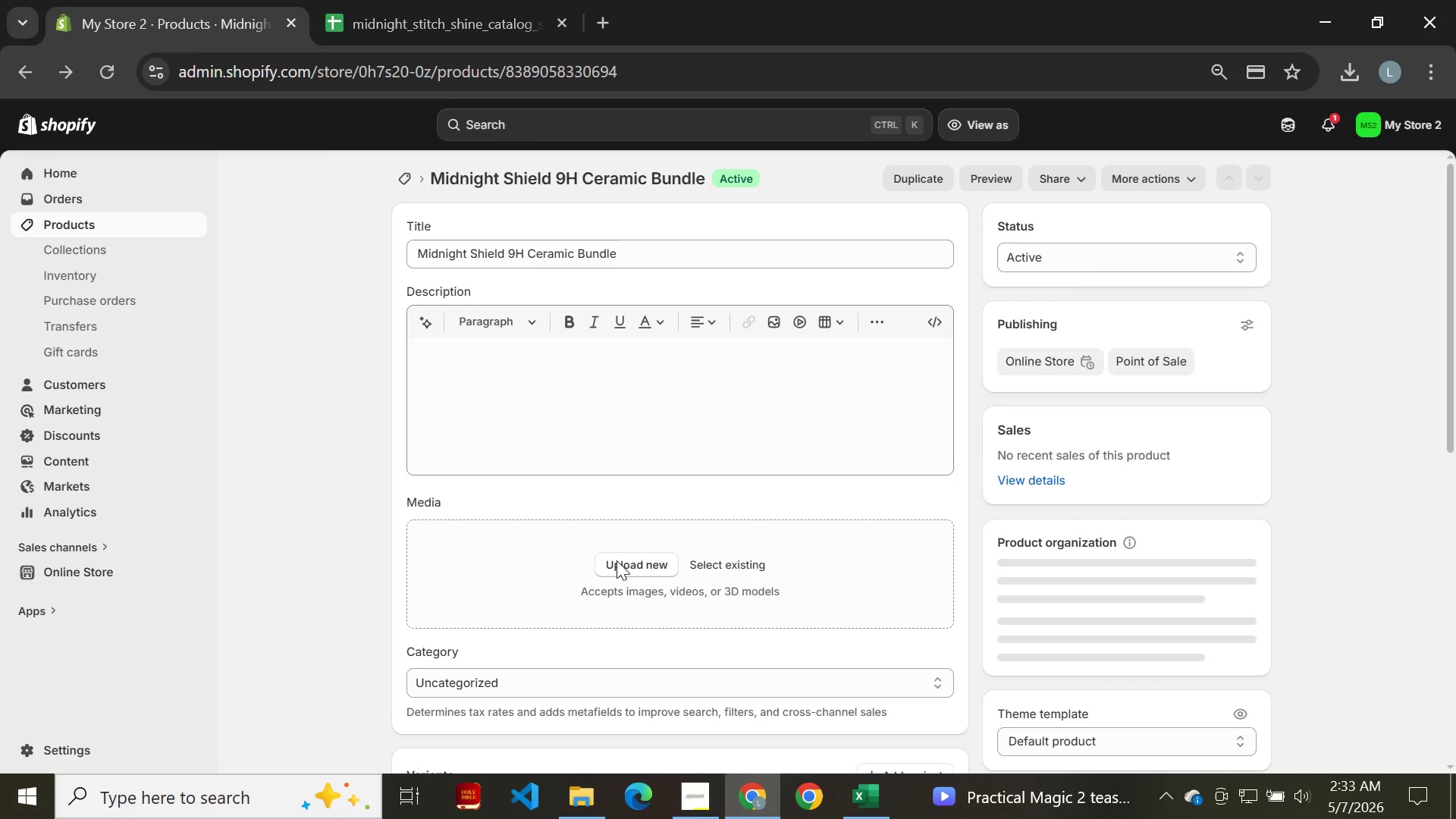 
left_click([522, 672])
 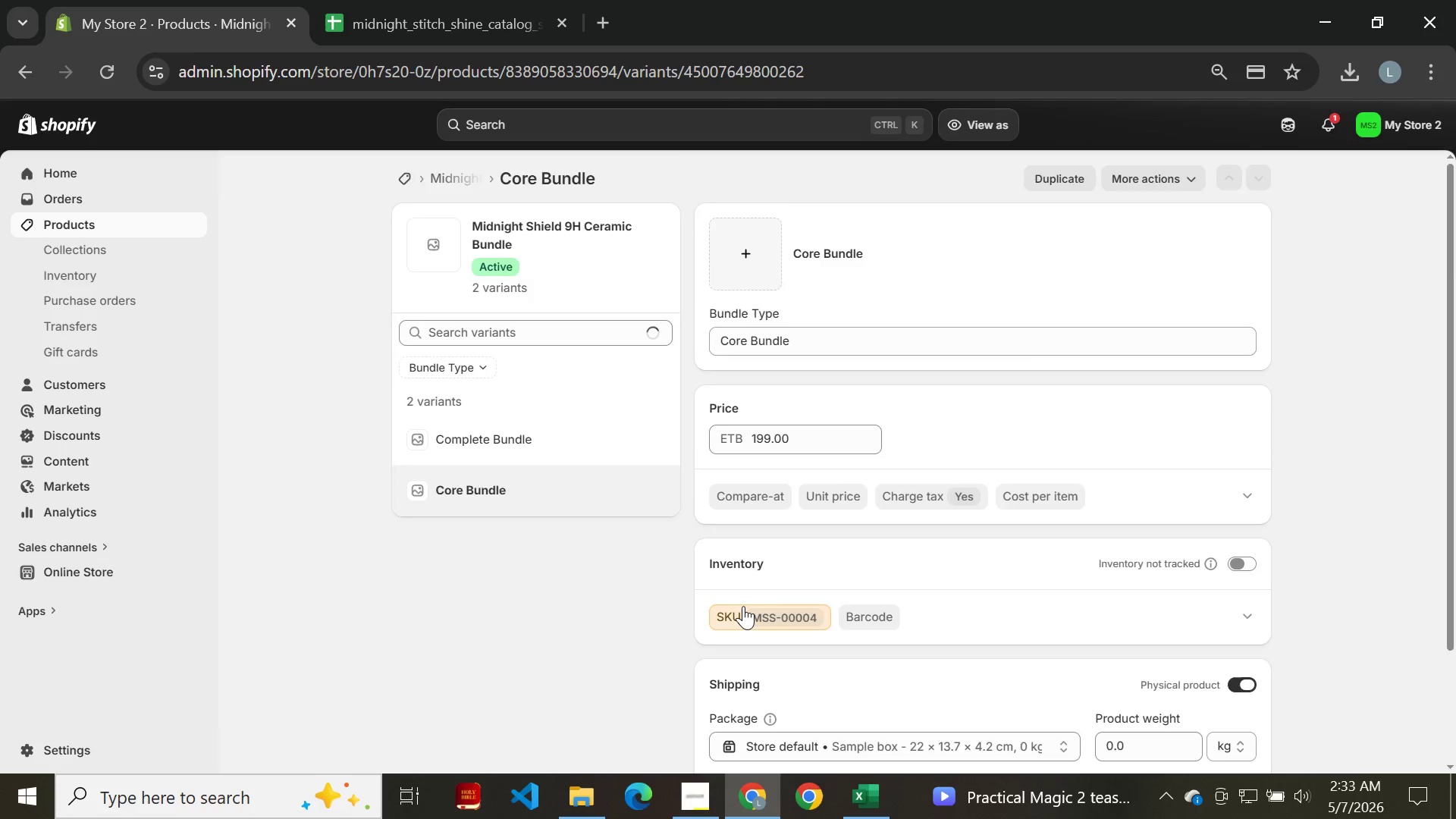 
wait(5.59)
 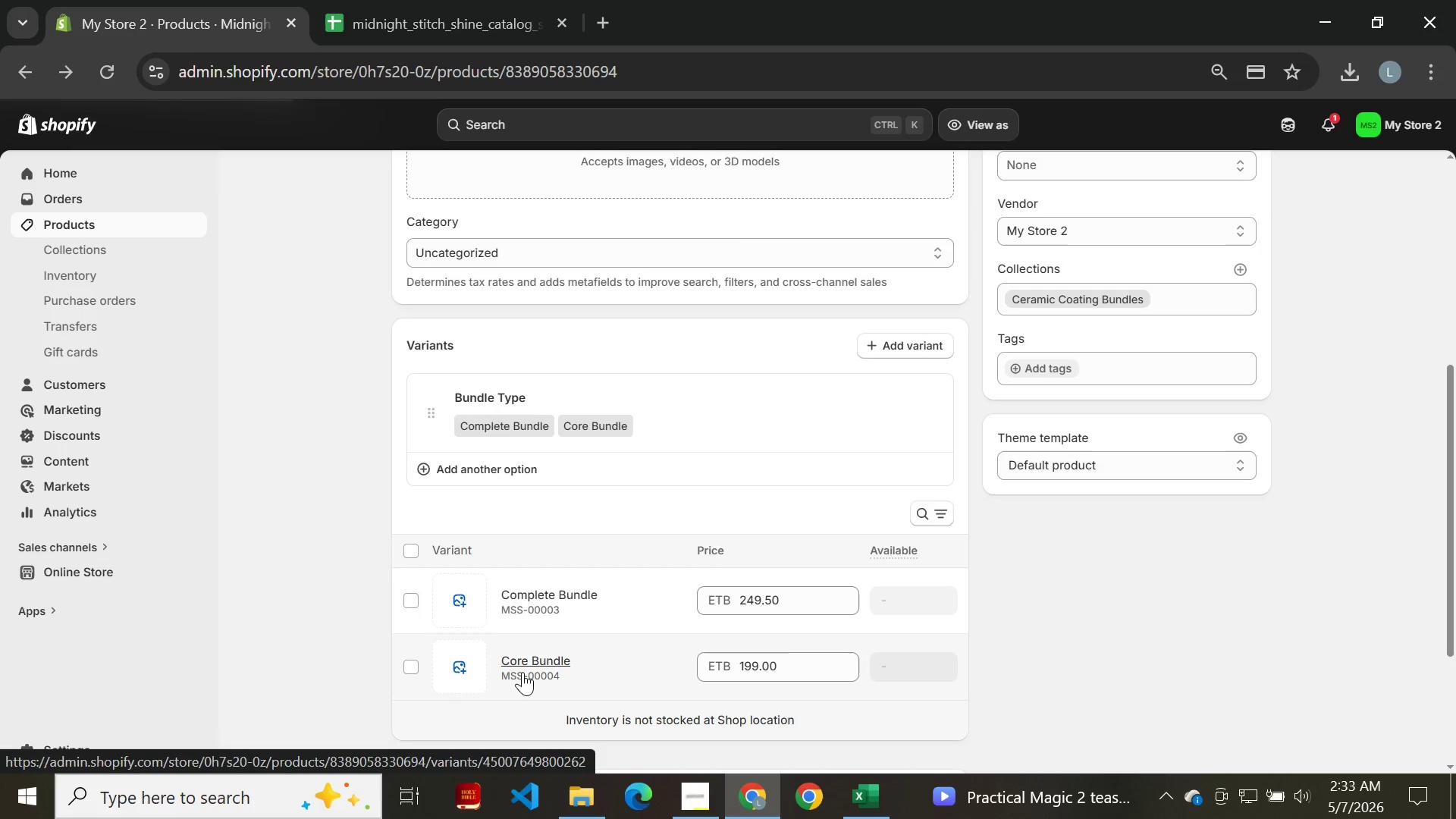 
left_click([1135, 609])
 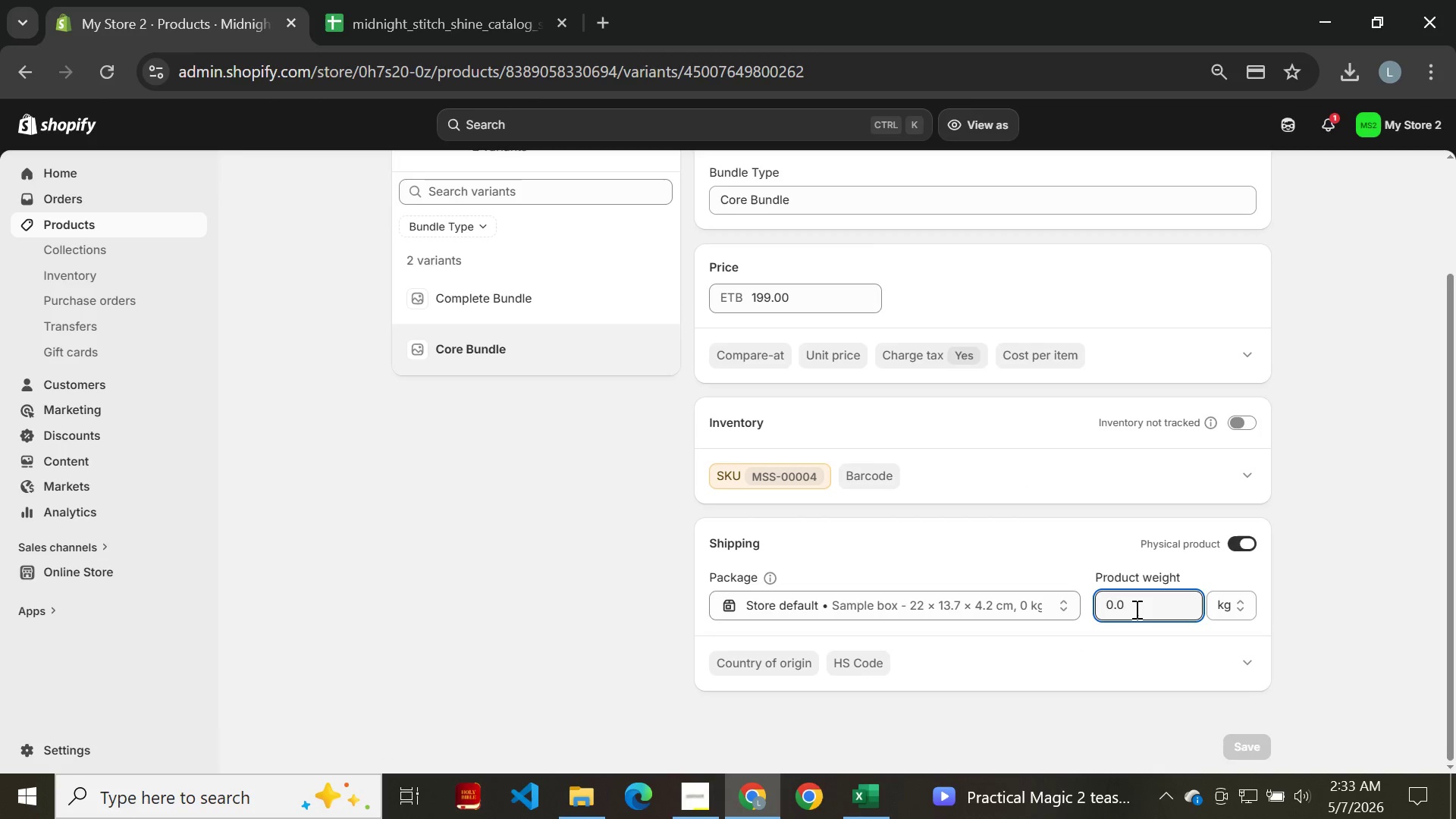 
key(Backspace)
 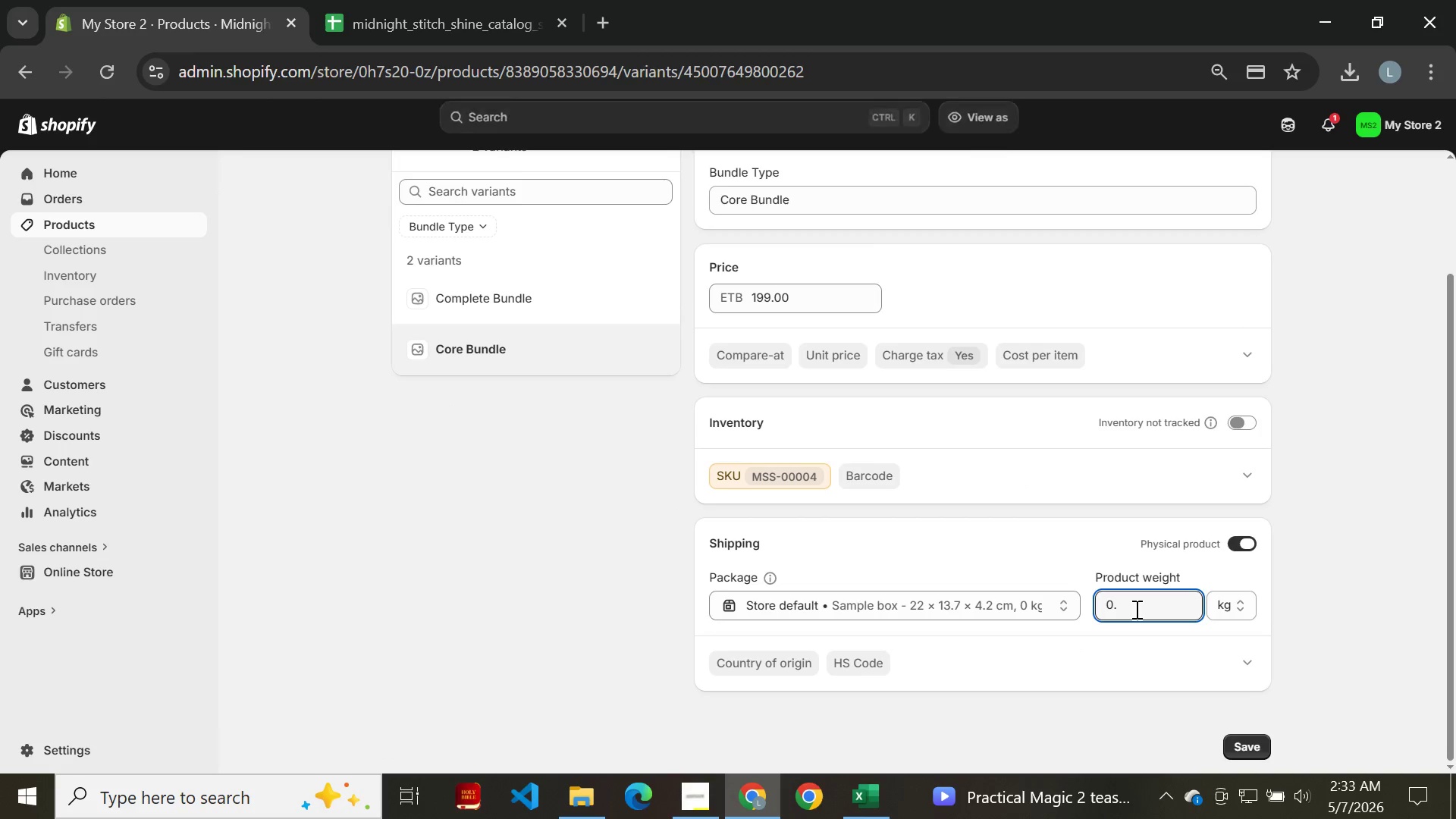 
key(Backspace)
 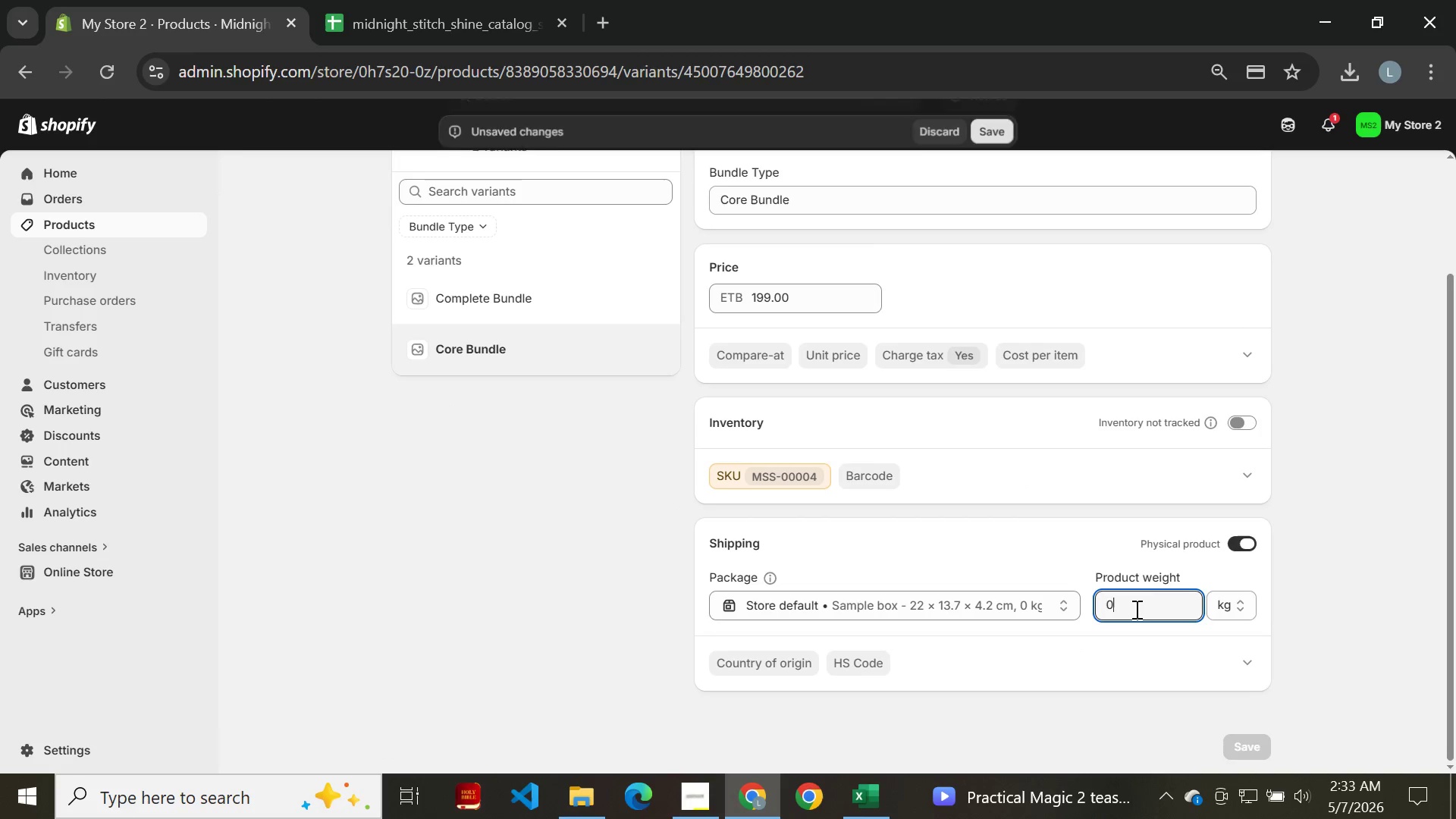 
key(Backspace)
 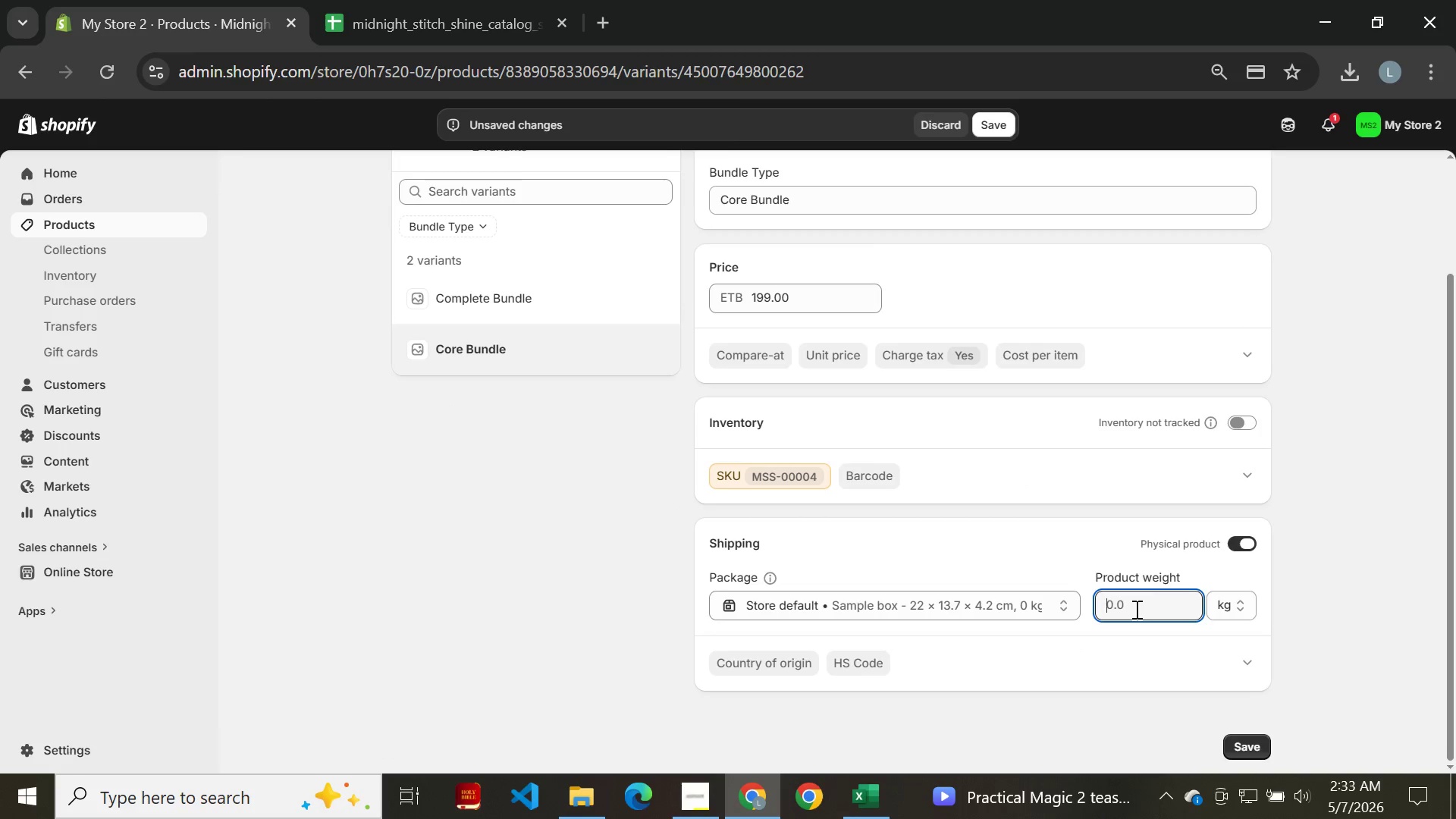 
key(1)
 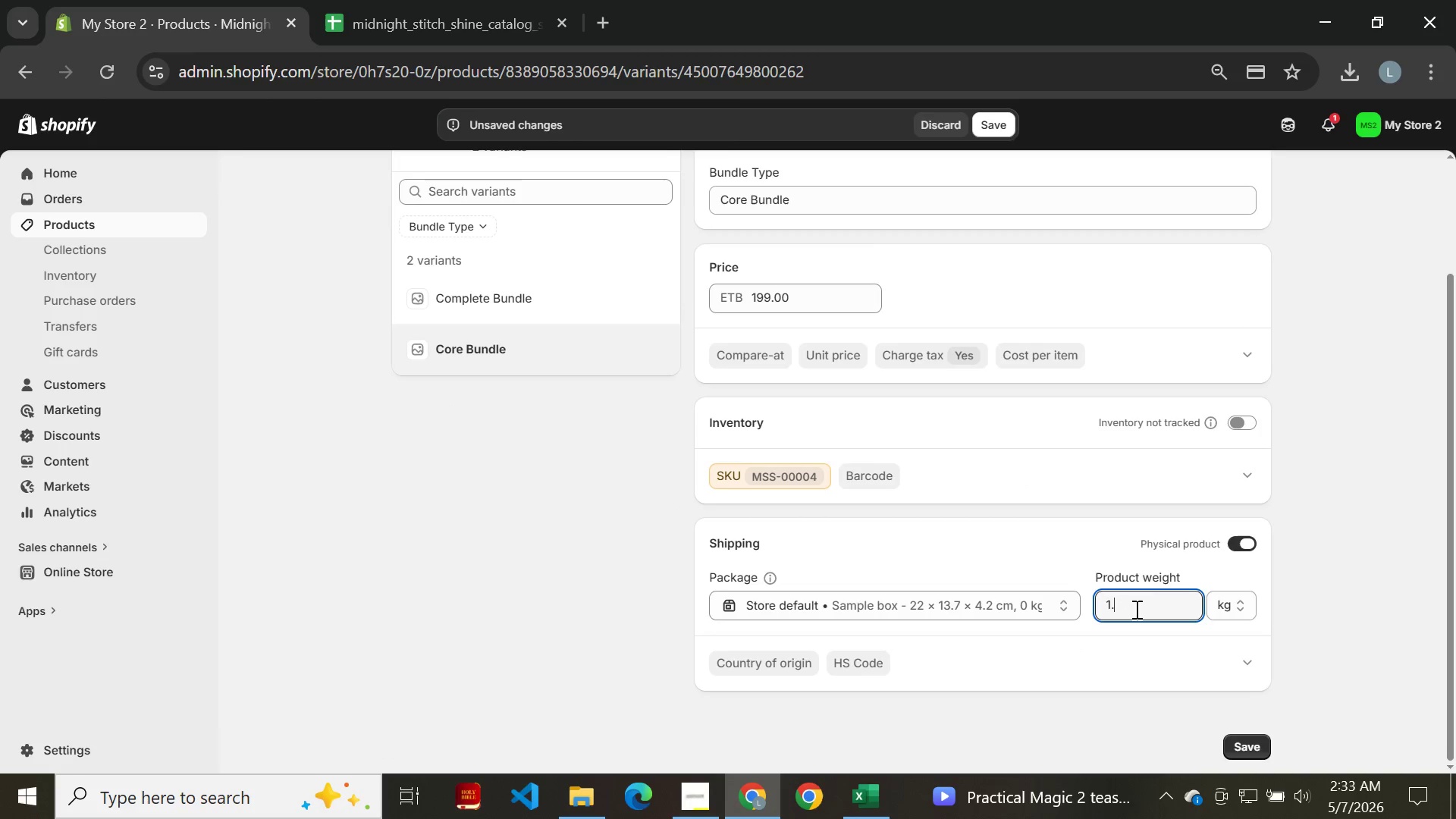 
key(Period)
 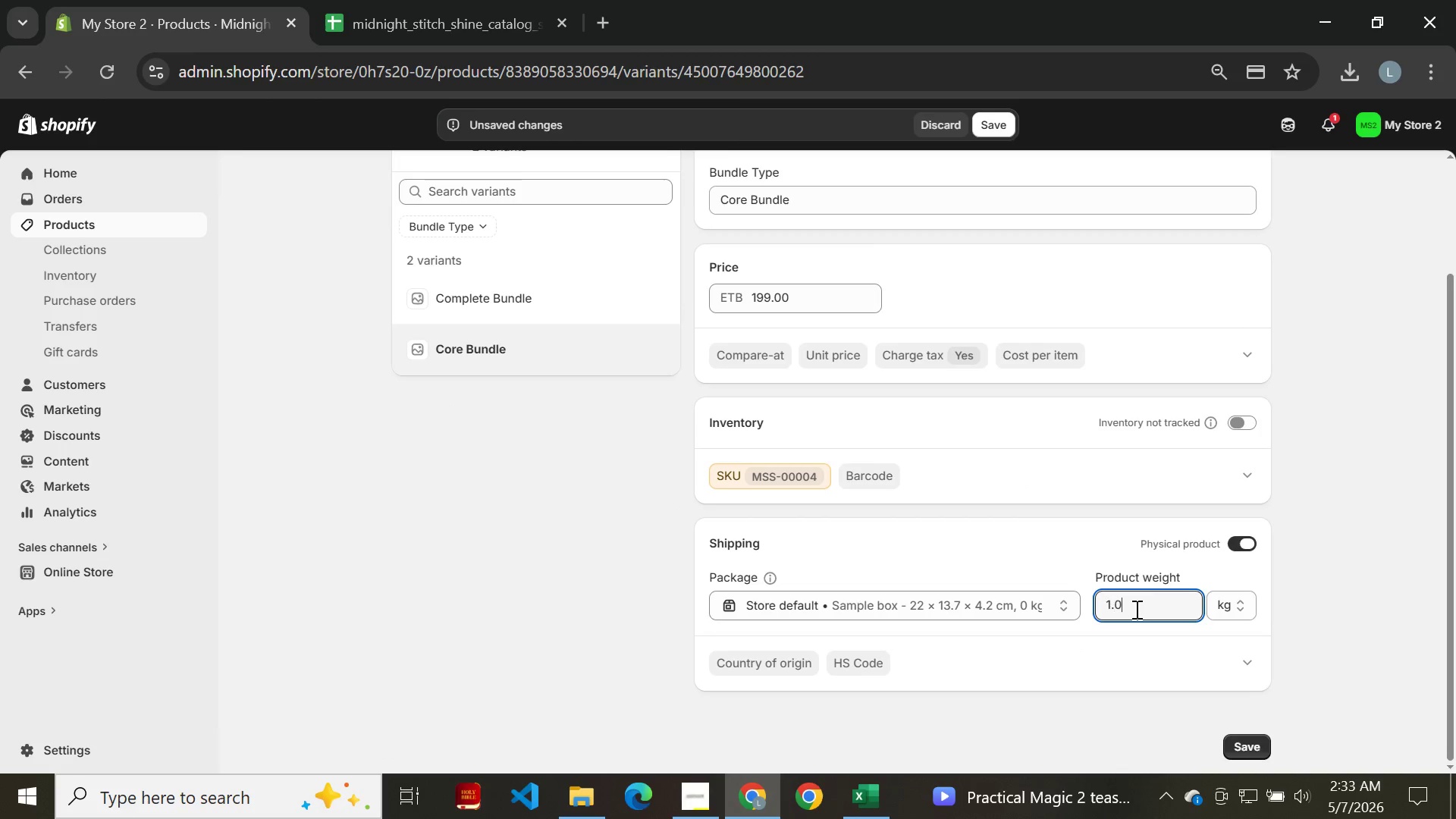 
key(0)
 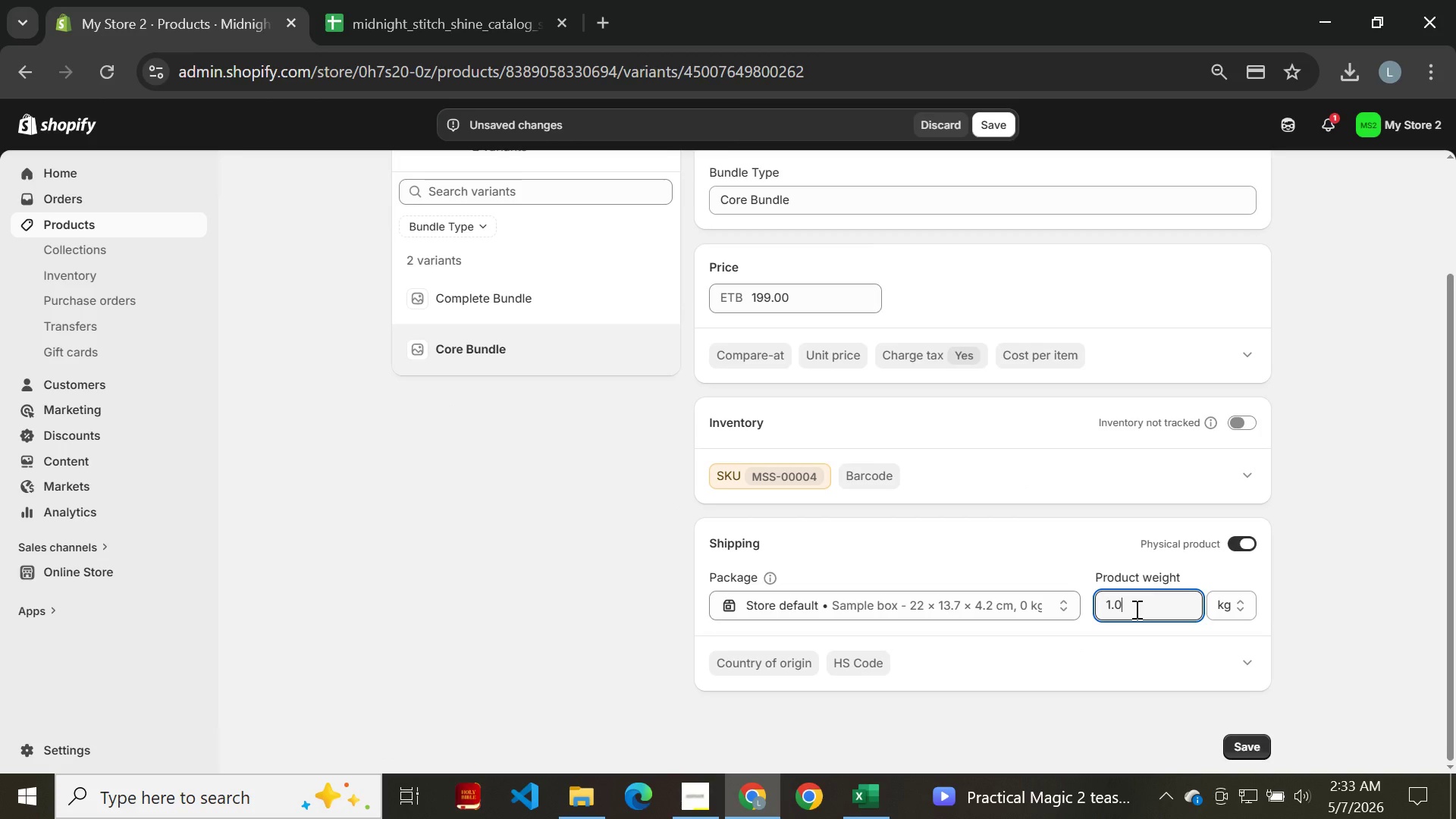 
key(Enter)
 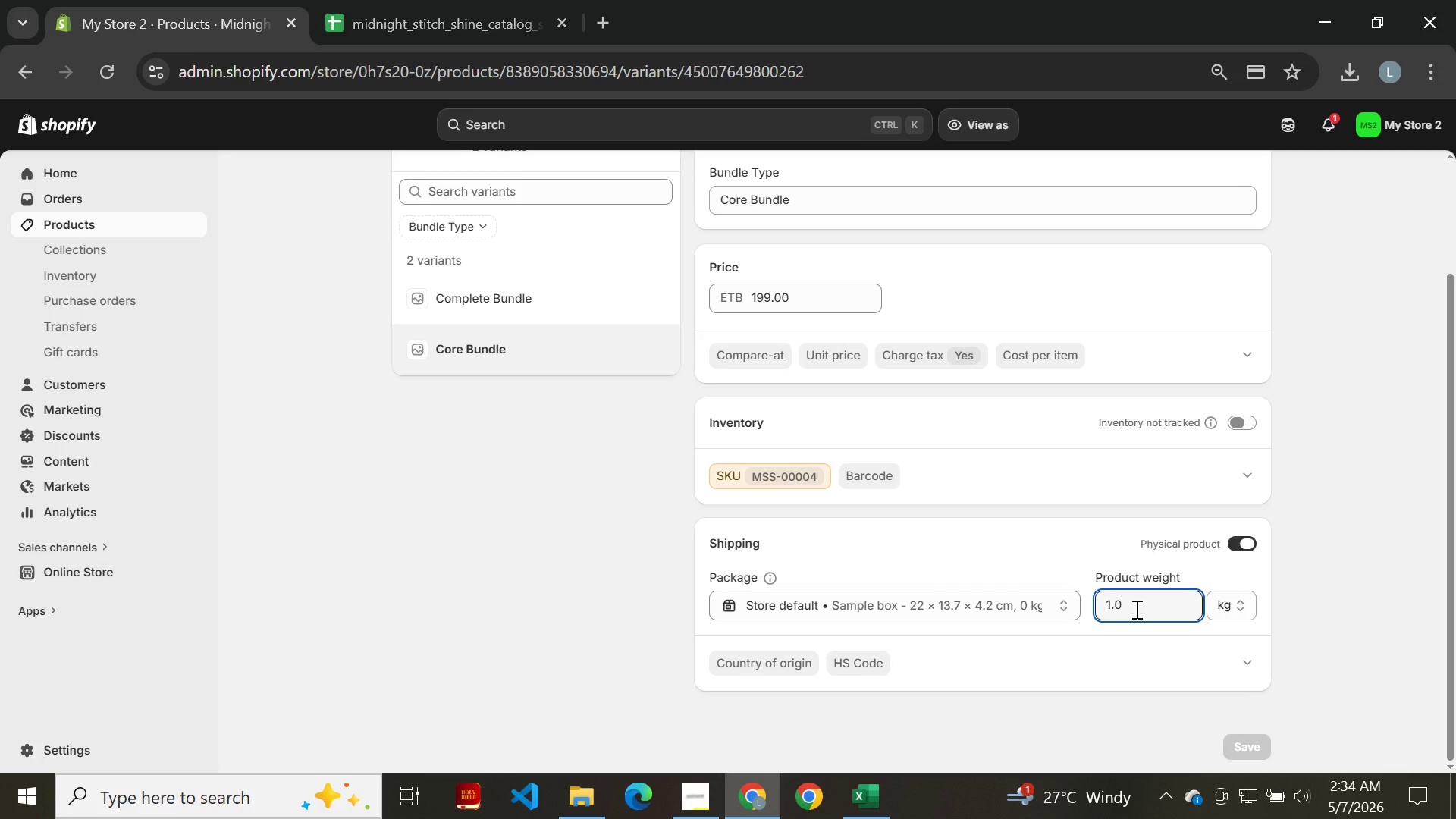 
wait(35.48)
 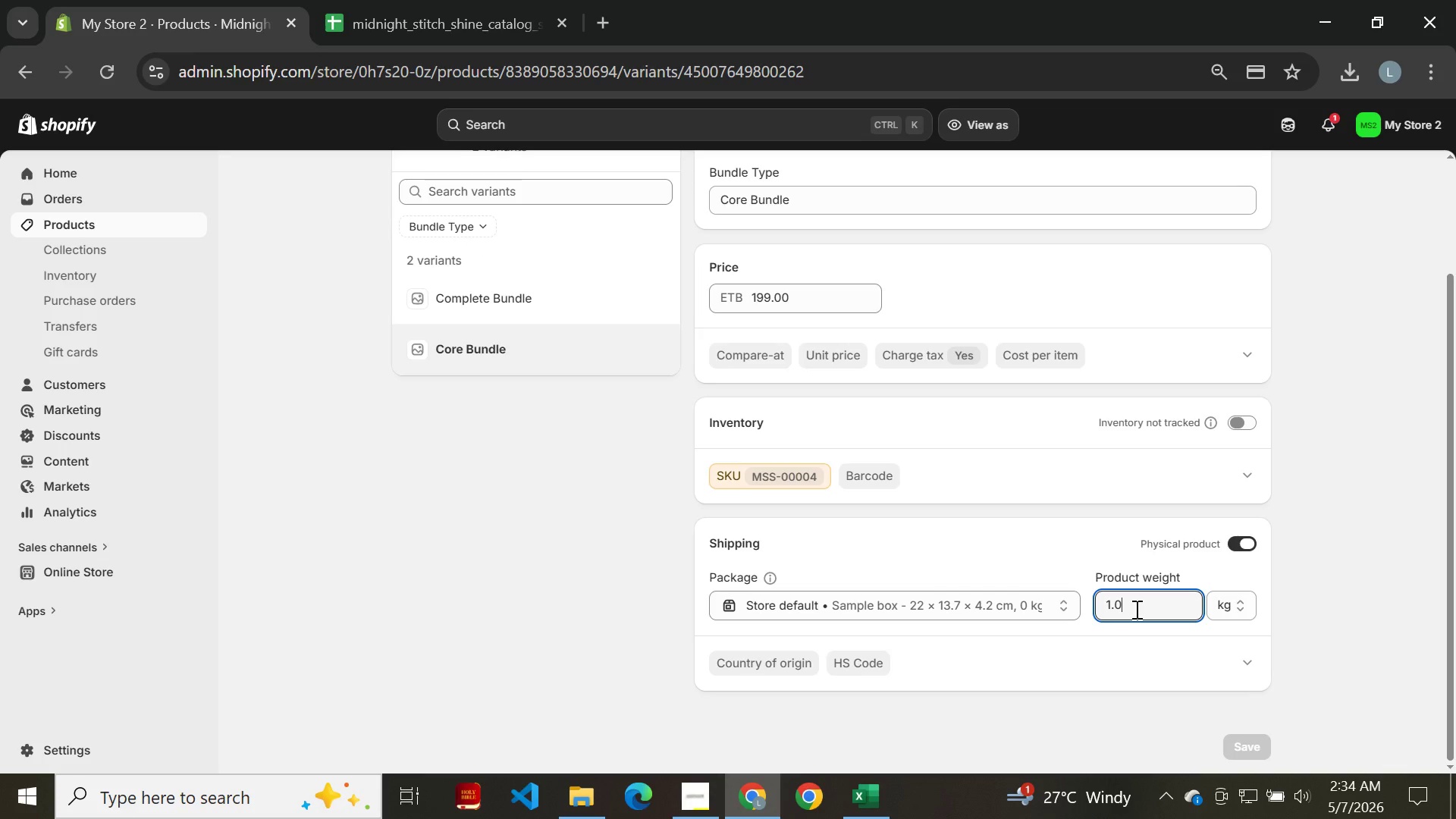 
left_click([22, 87])
 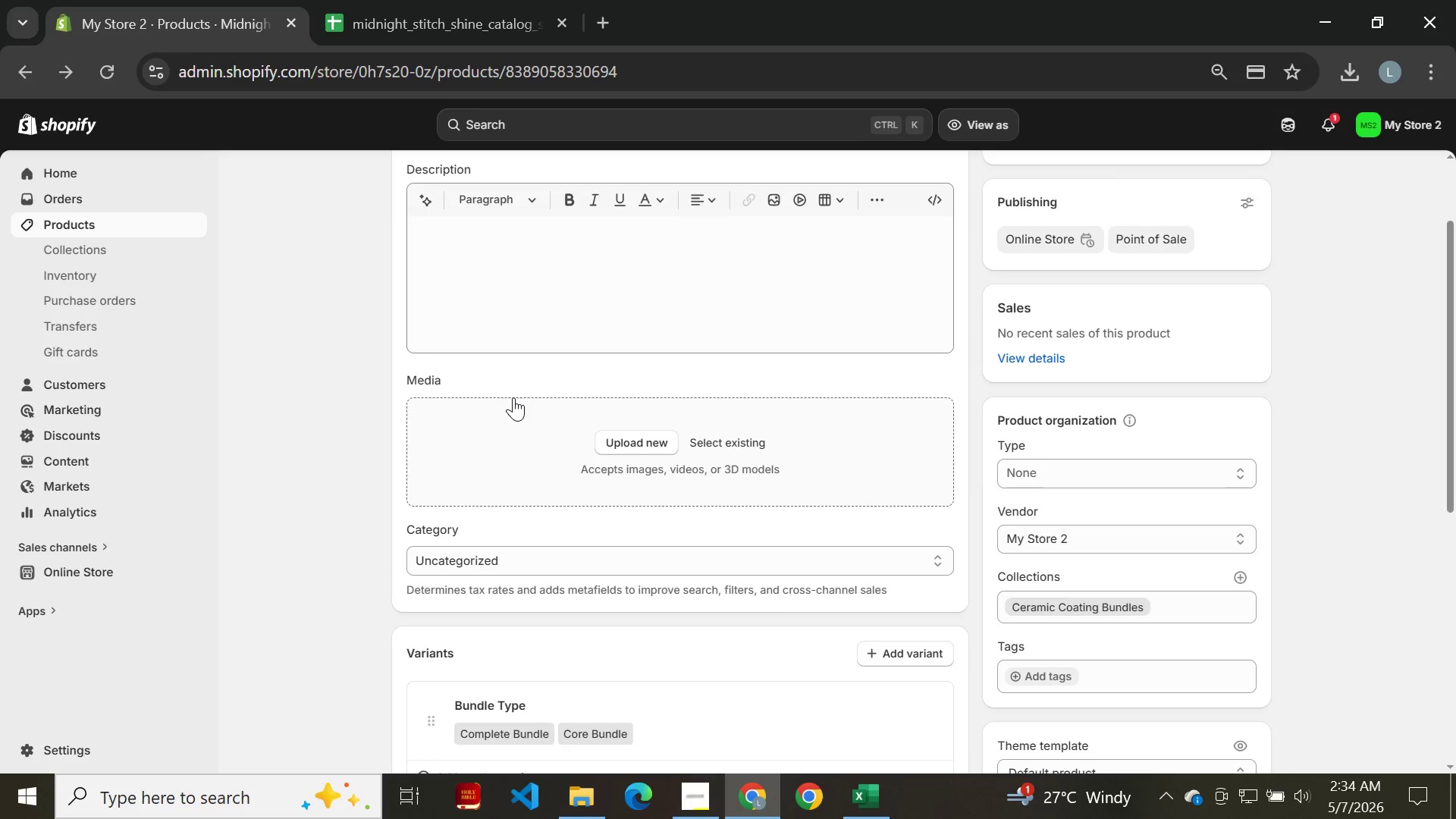 
wait(10.55)
 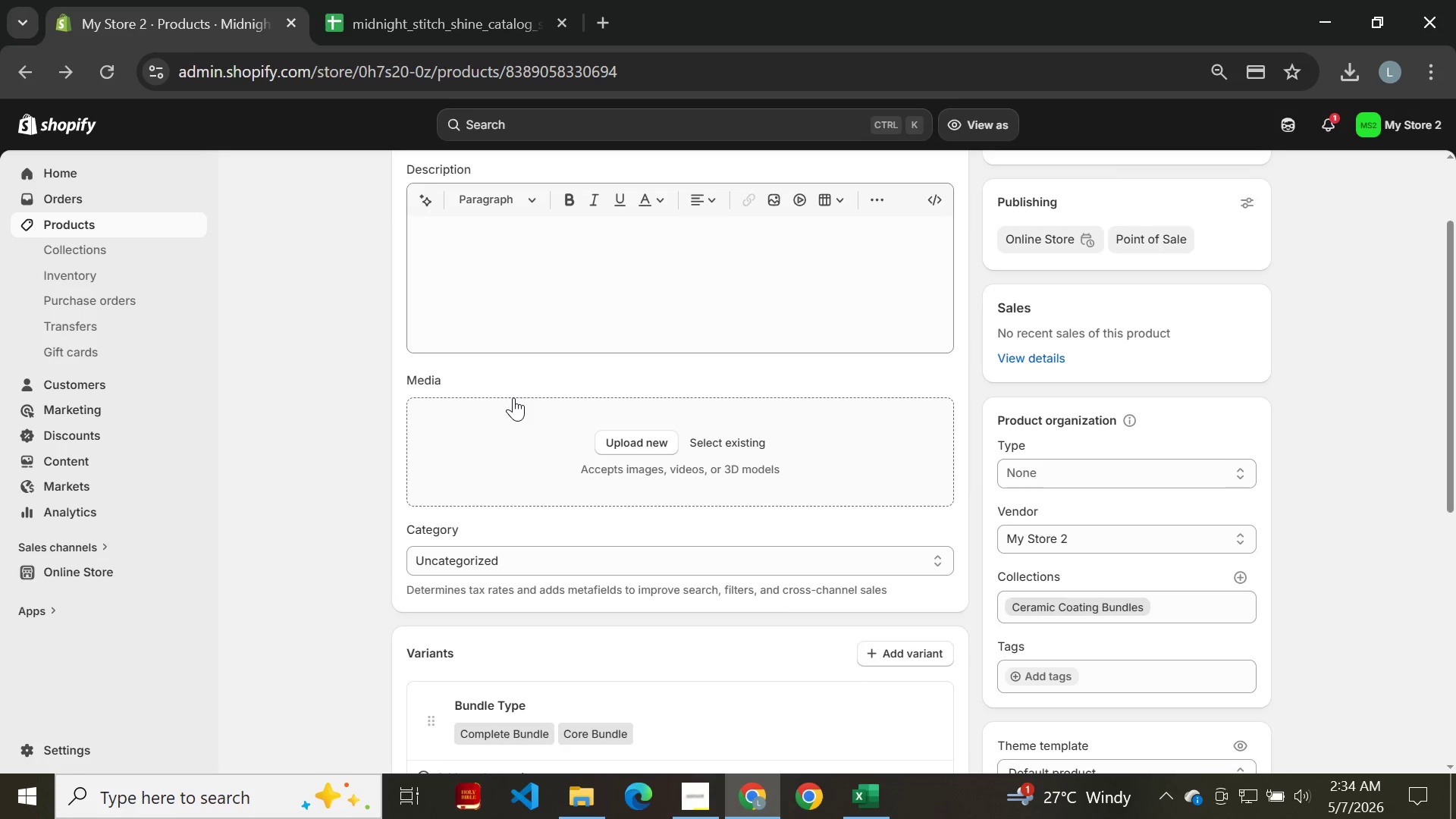 
left_click([15, 59])
 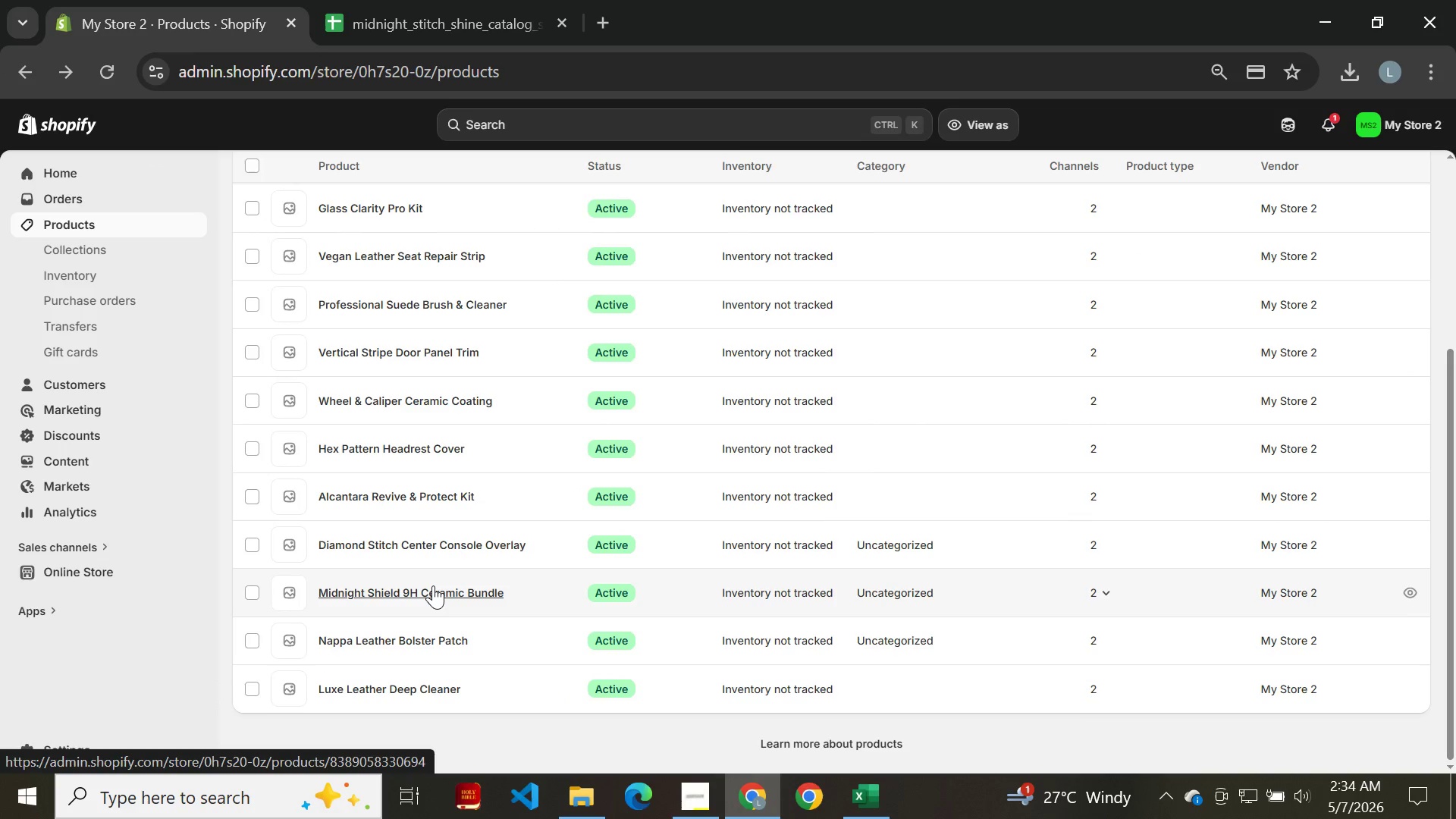 
wait(10.75)
 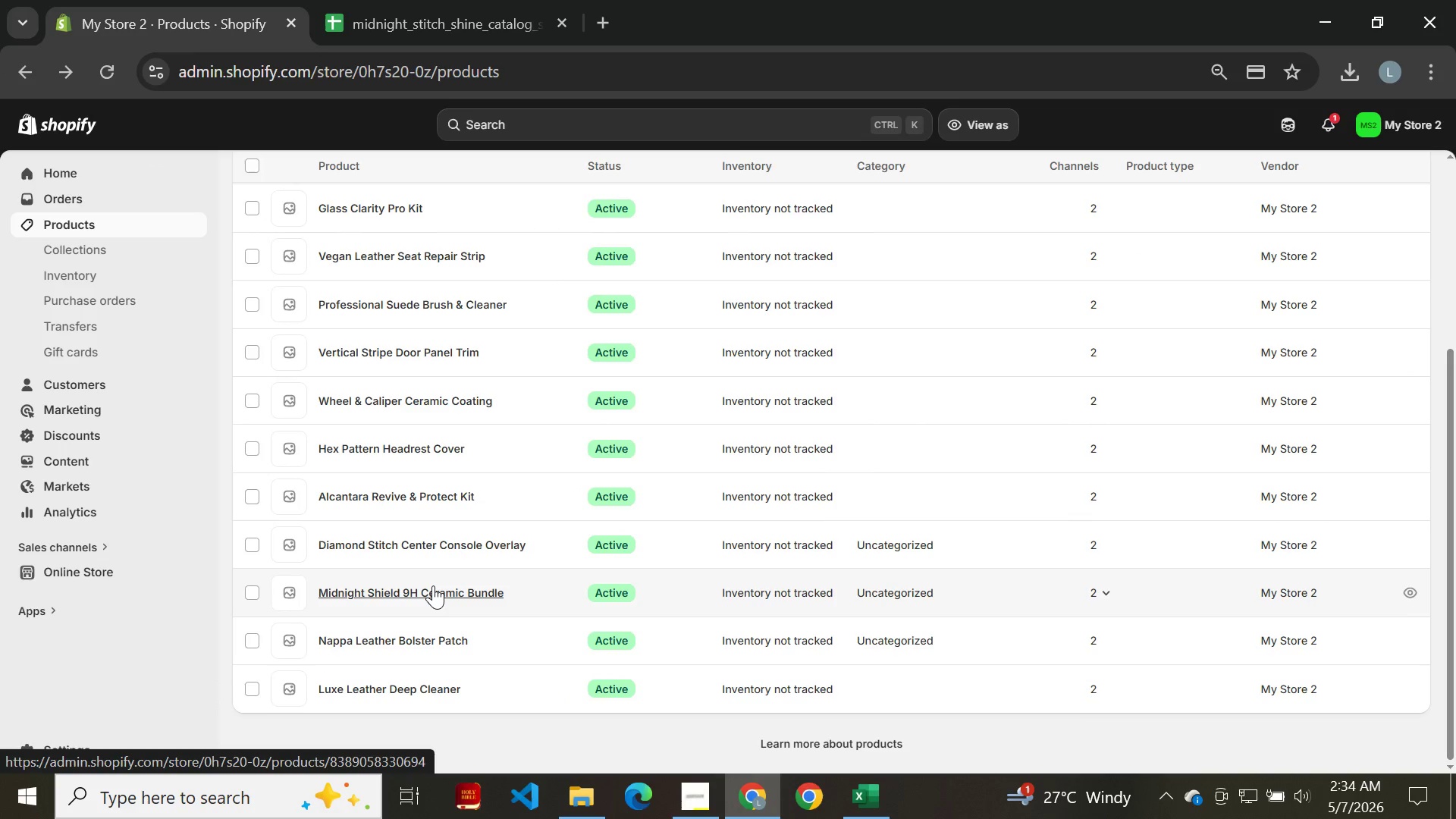 
left_click([376, 410])
 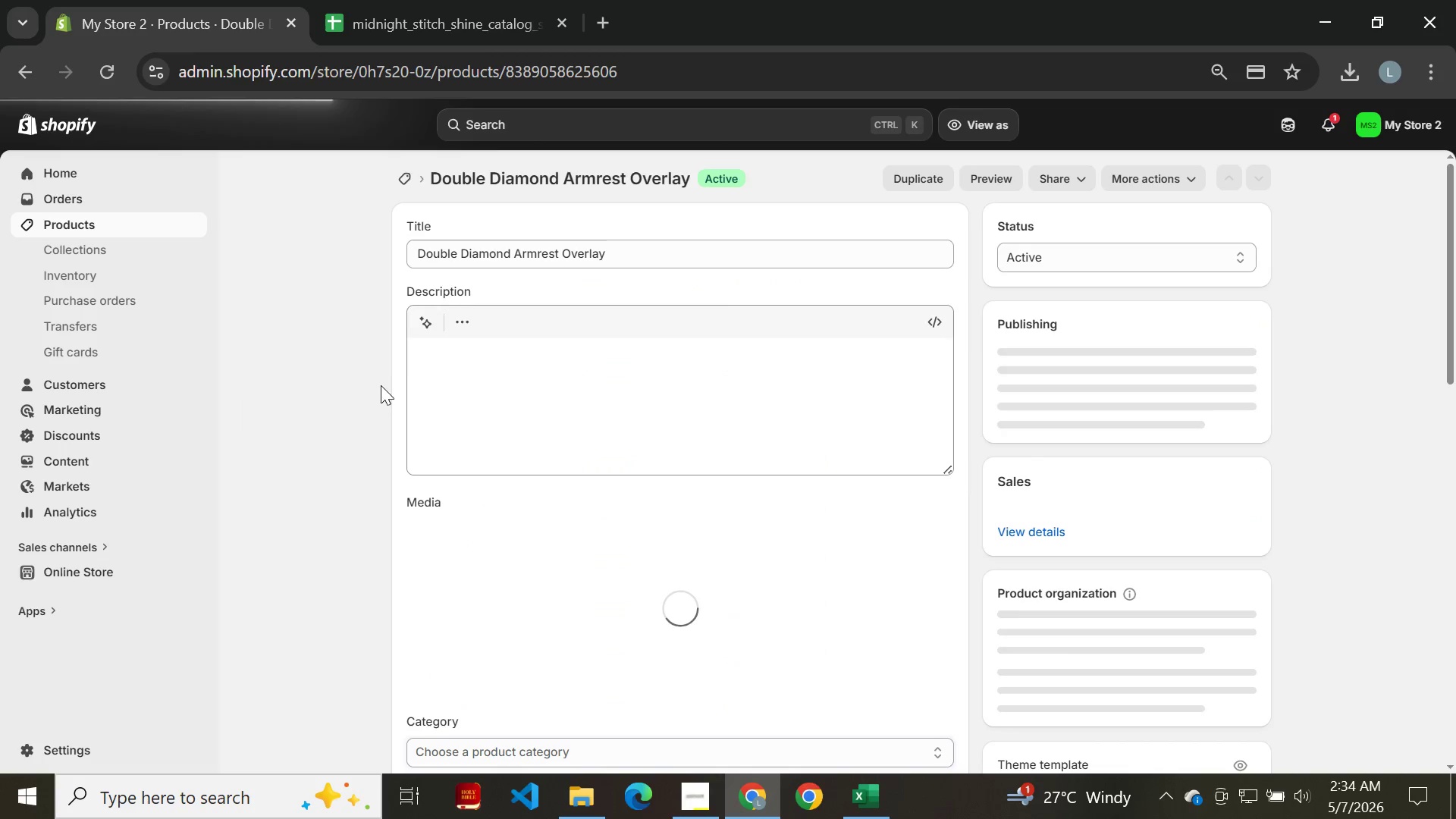 
mouse_move([542, 526])
 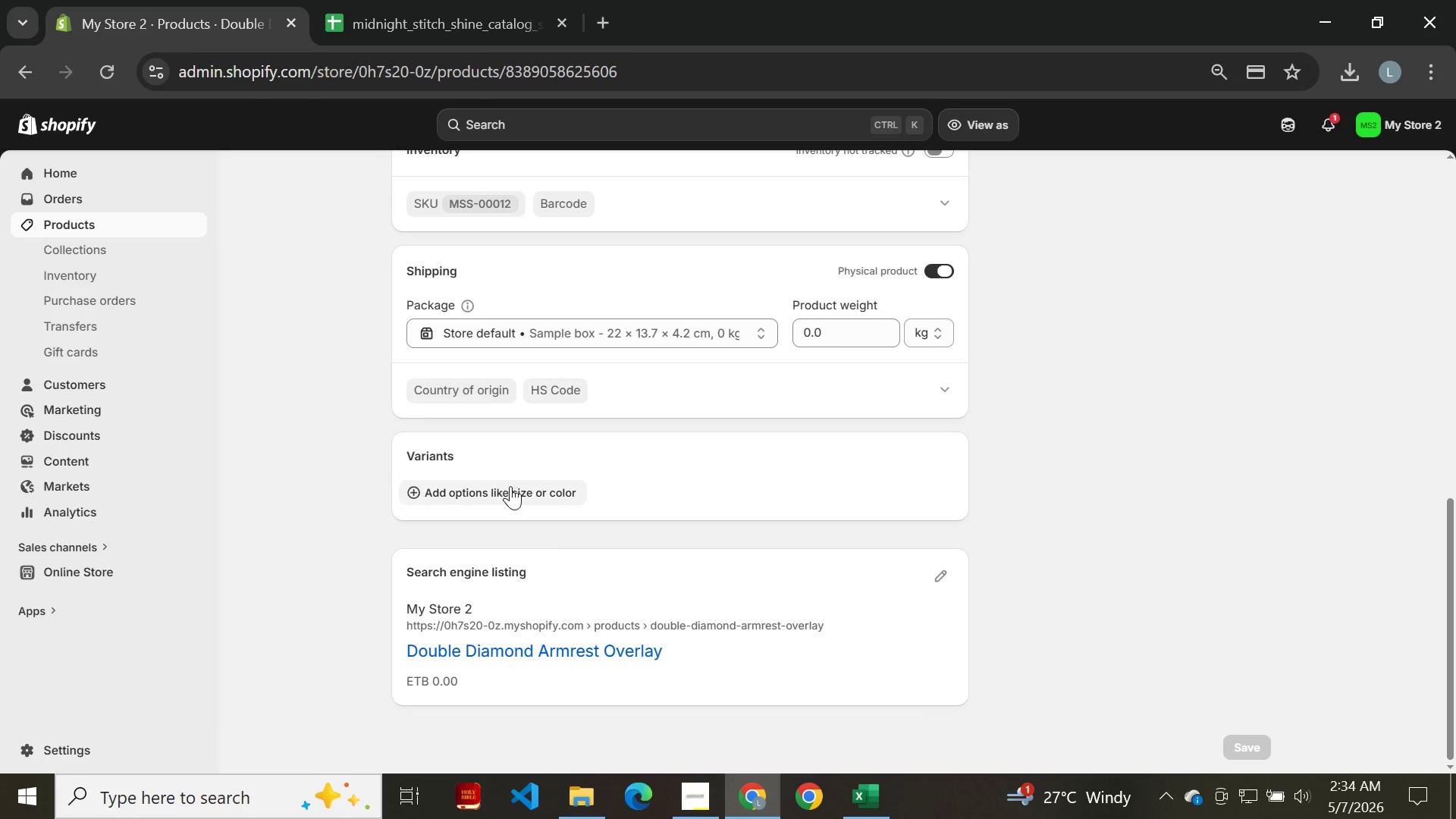 
left_click([512, 490])
 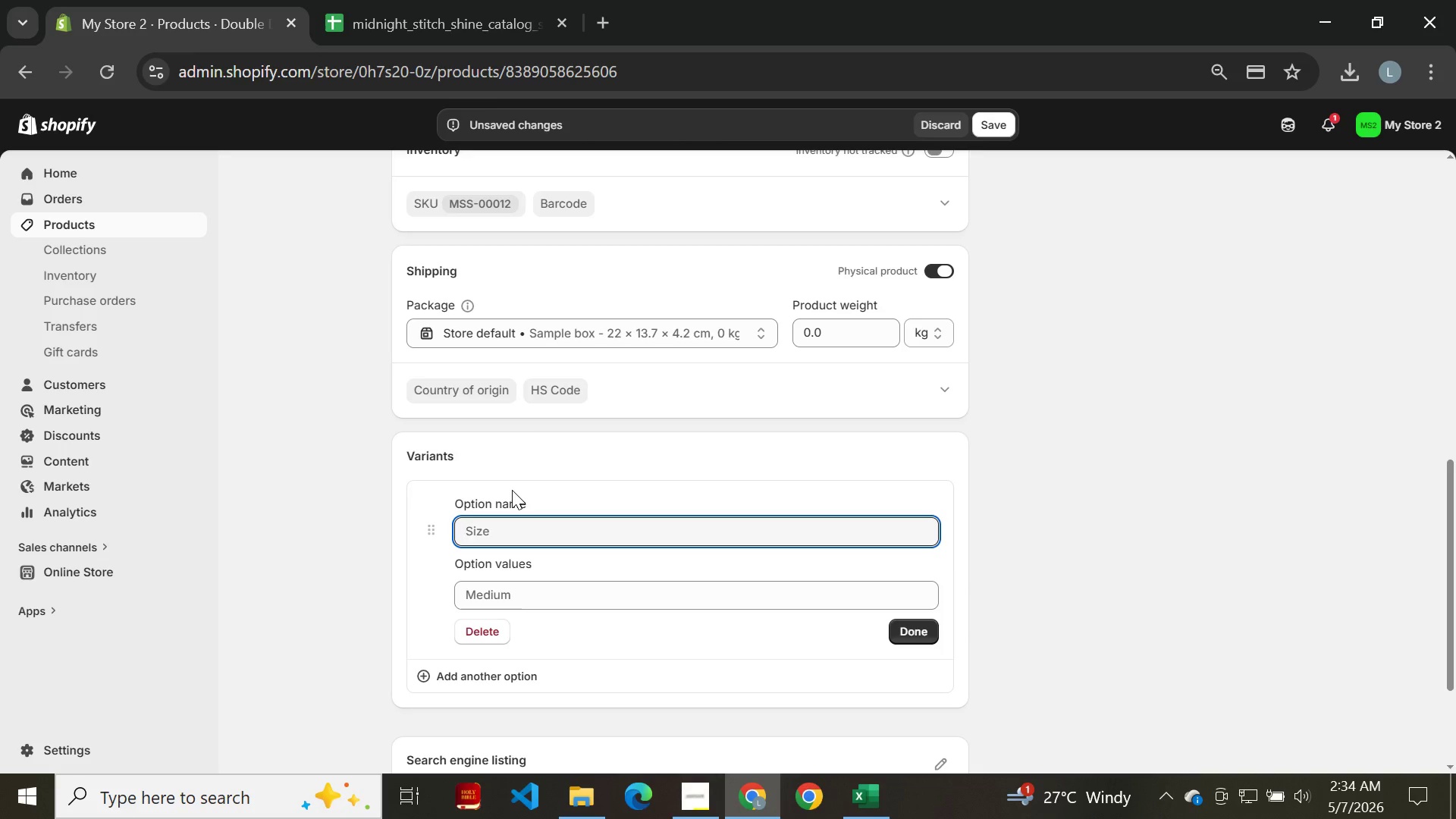 
type(Material)
 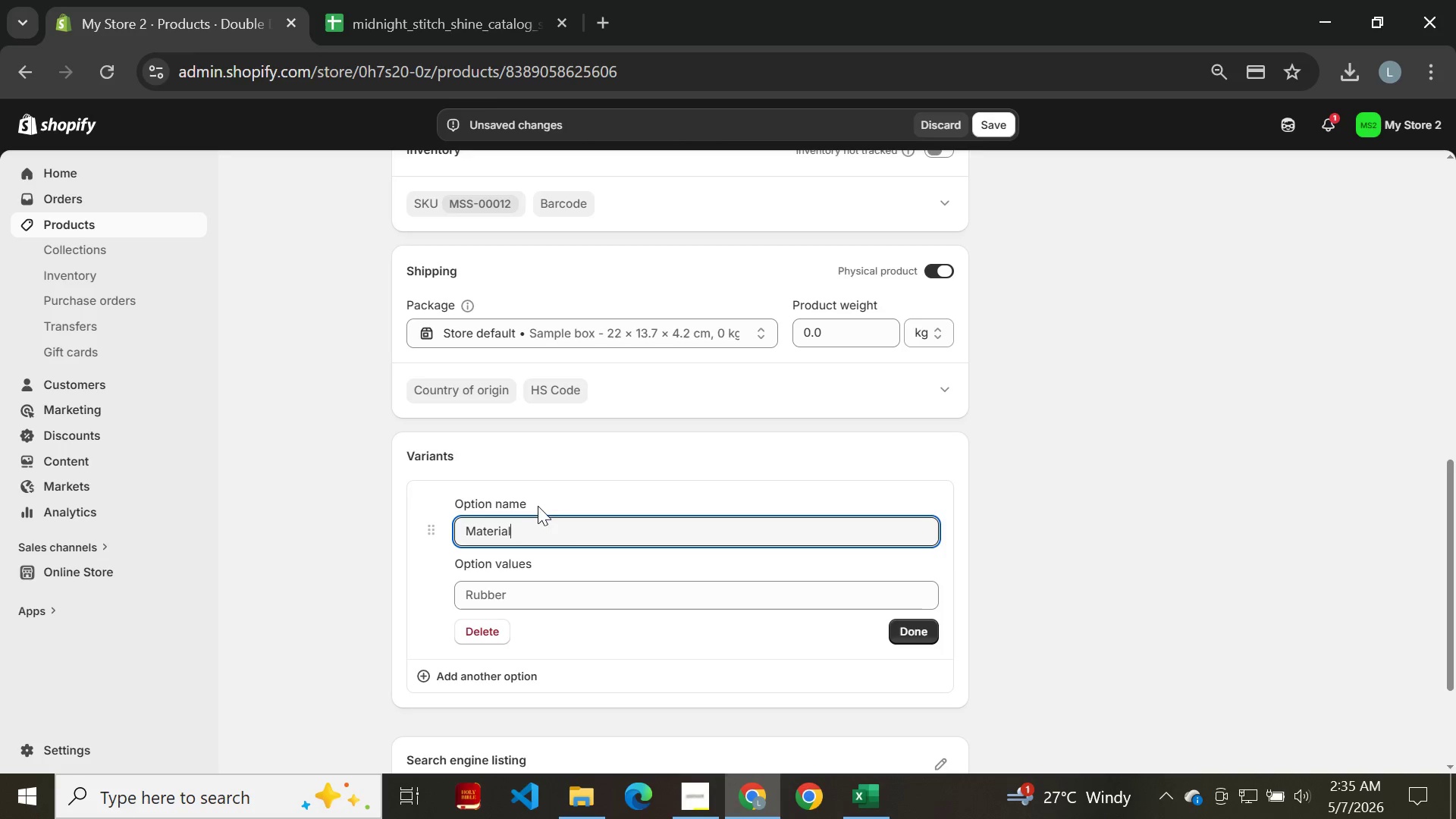 
left_click([591, 588])
 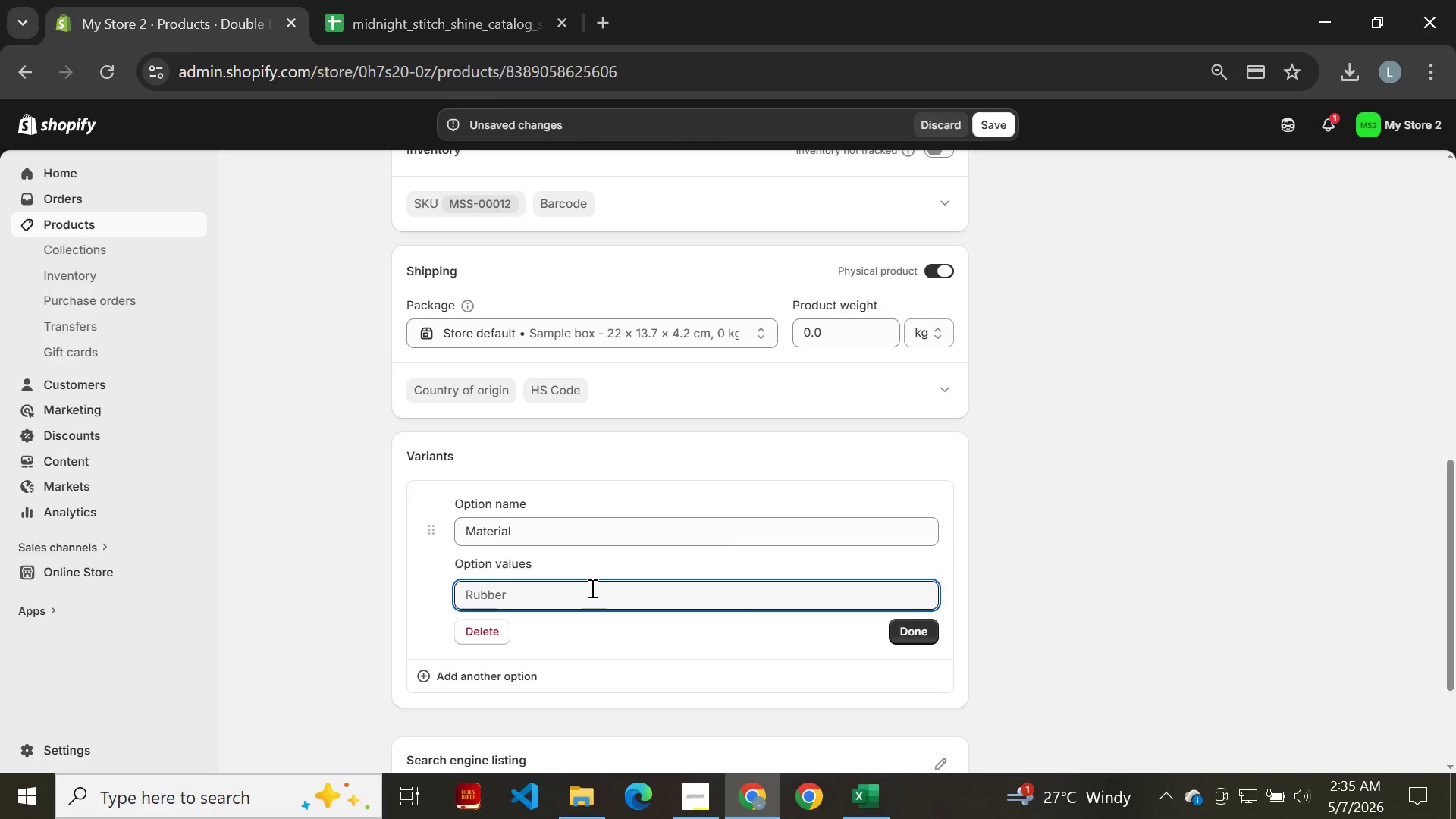 
type(Alcantara)
 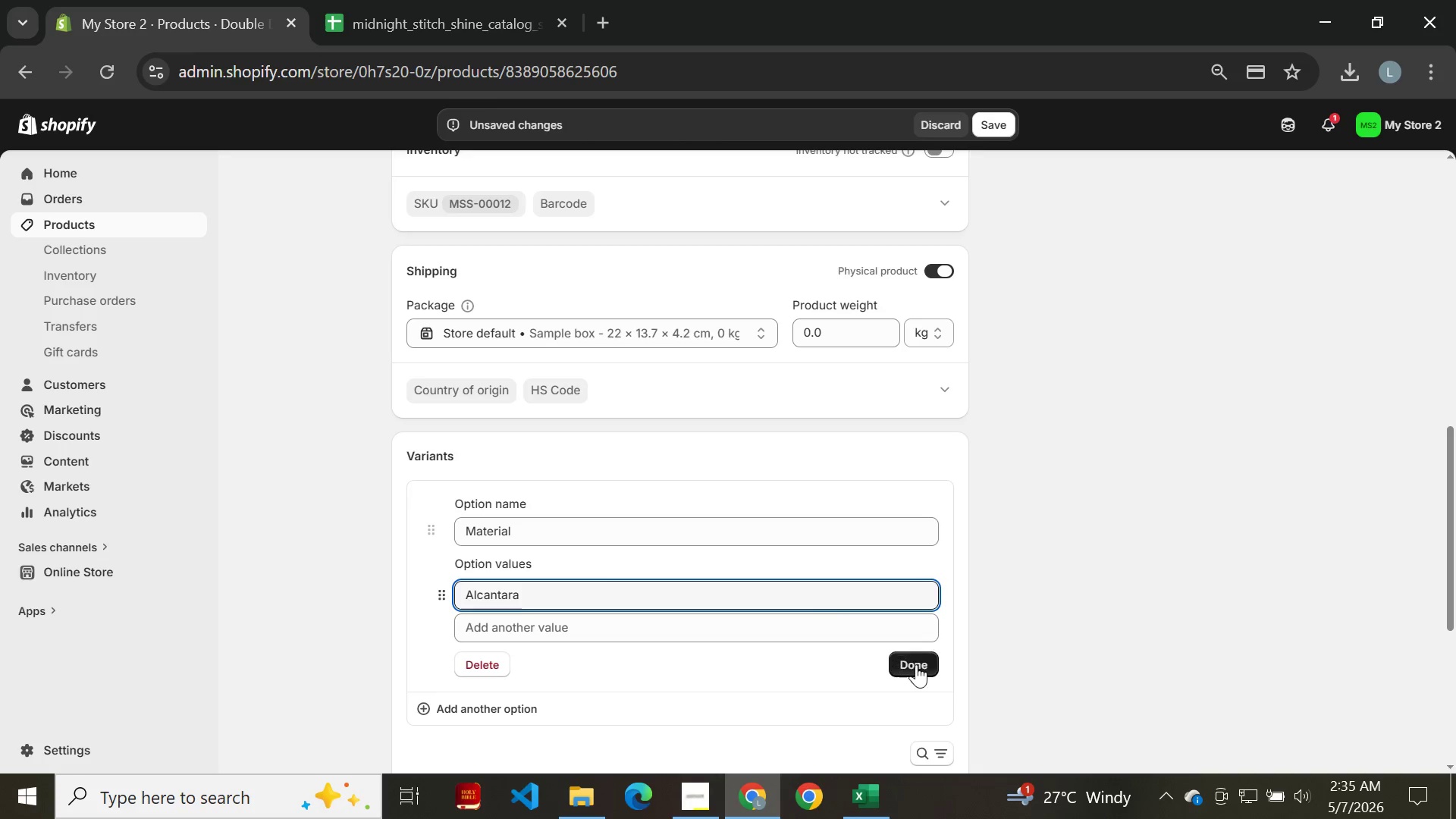 
left_click([916, 664])
 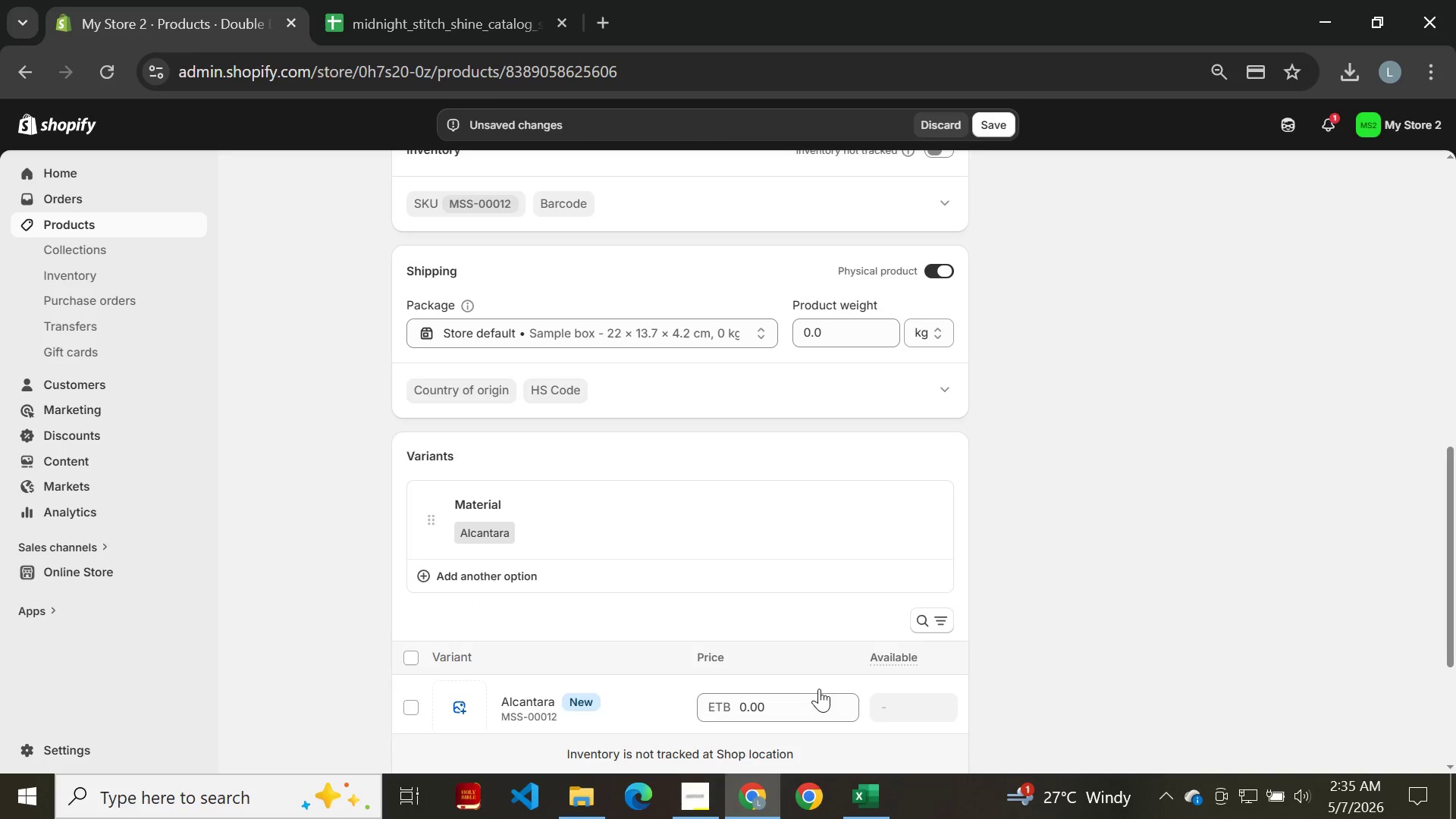 
left_click([797, 708])
 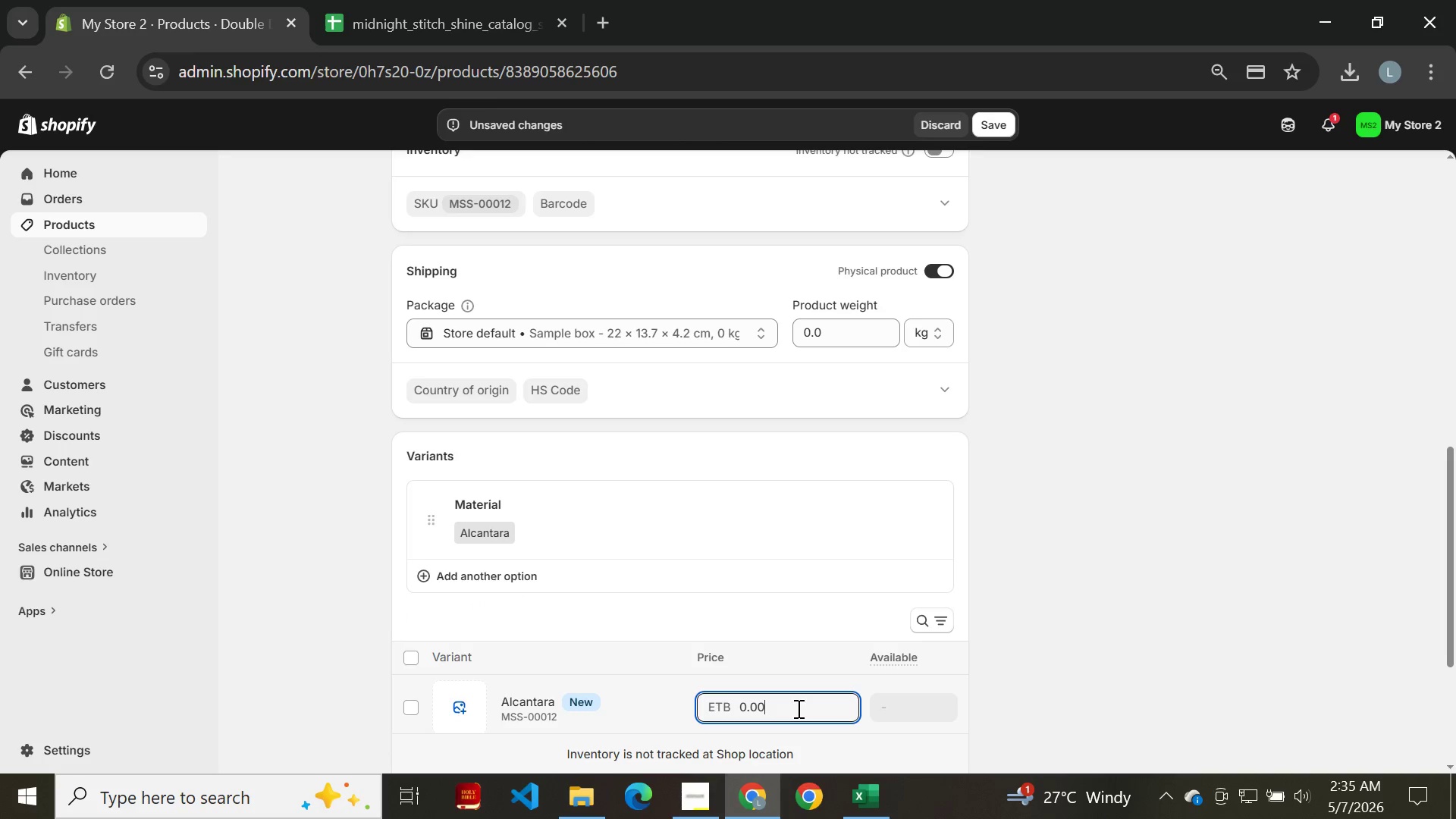 
key(Backspace)
key(Backspace)
key(Backspace)
key(Backspace)
key(Backspace)
type(110)
 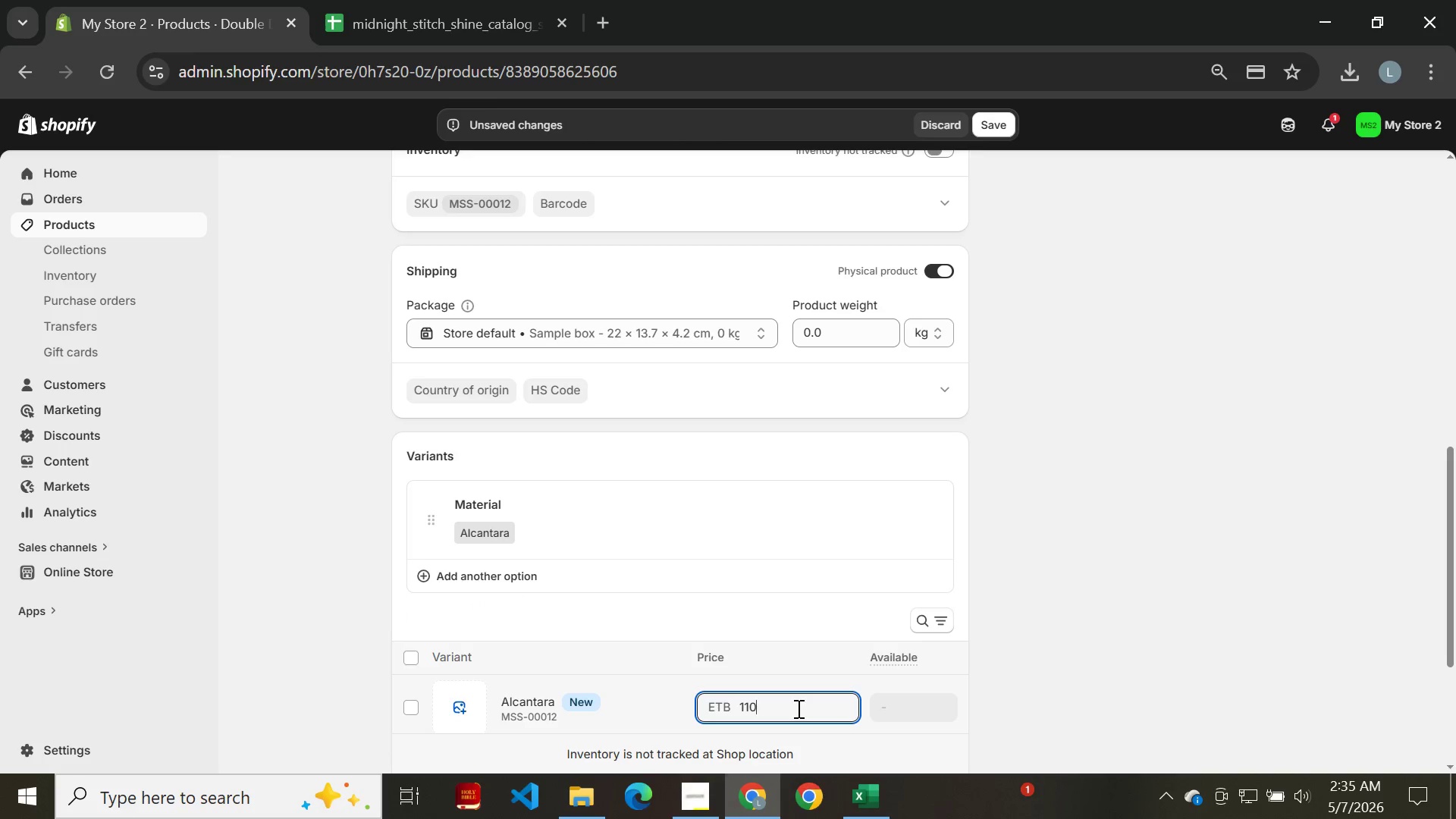 
key(Enter)
 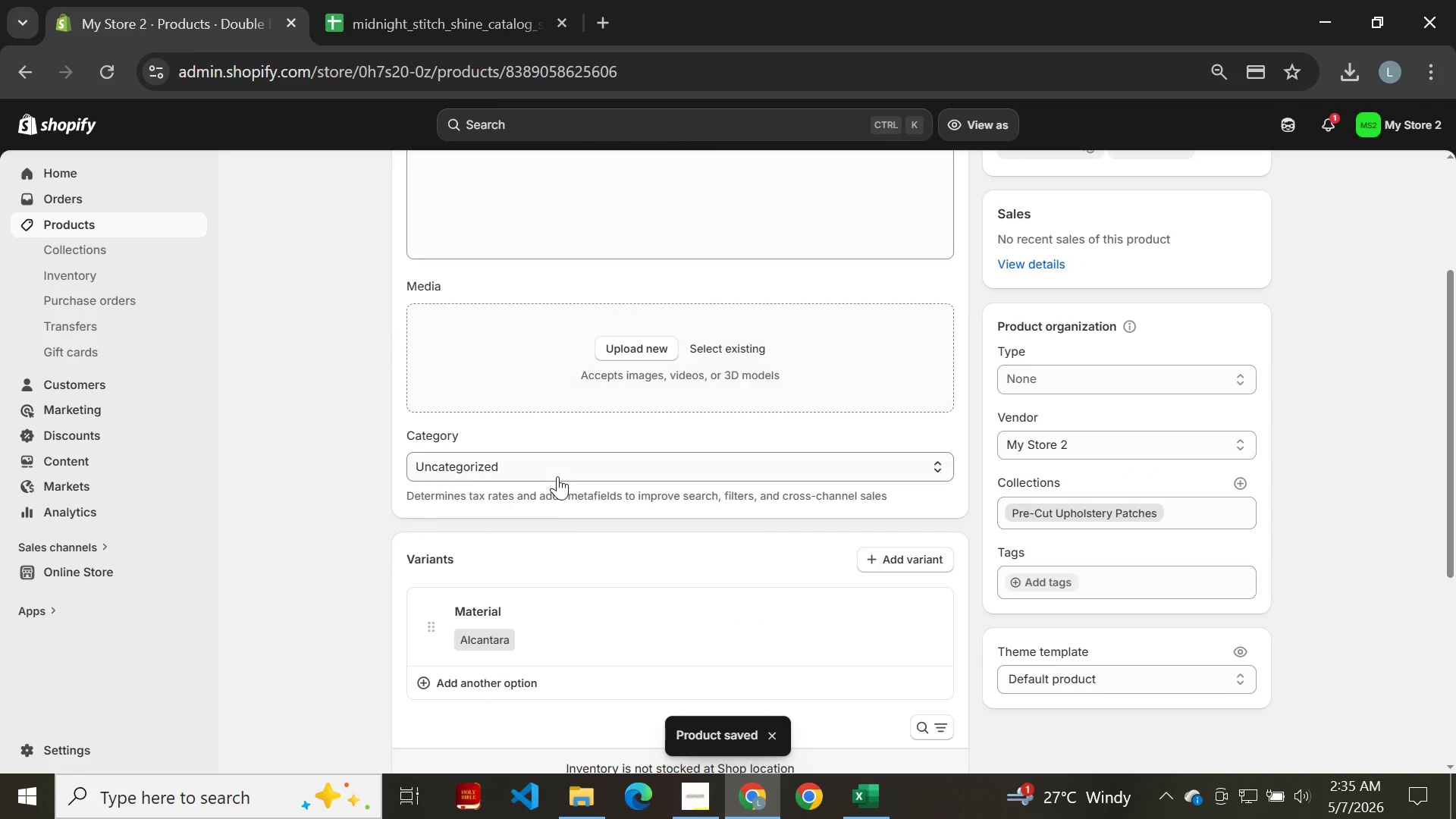 
wait(17.92)
 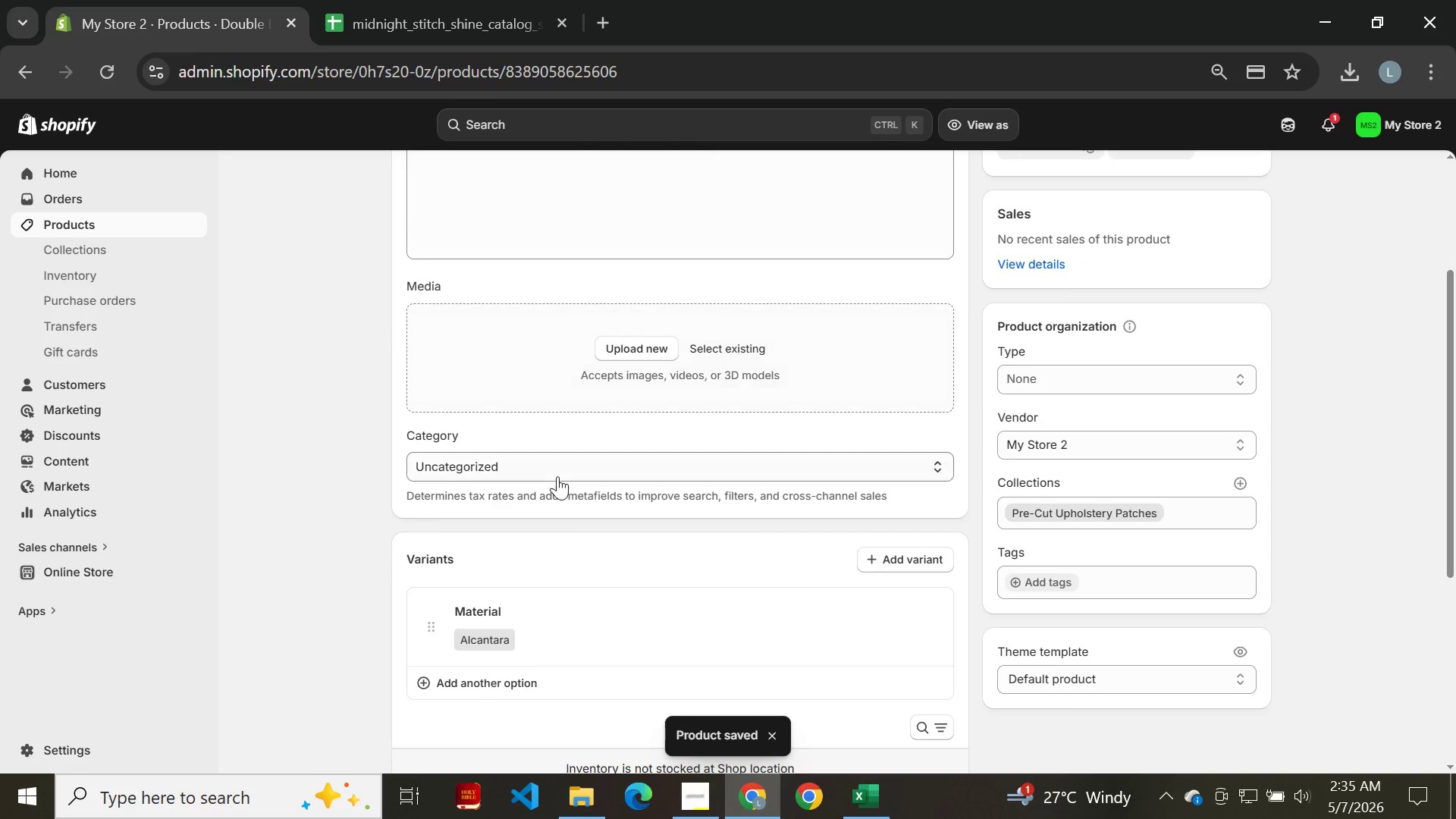 
left_click([529, 574])
 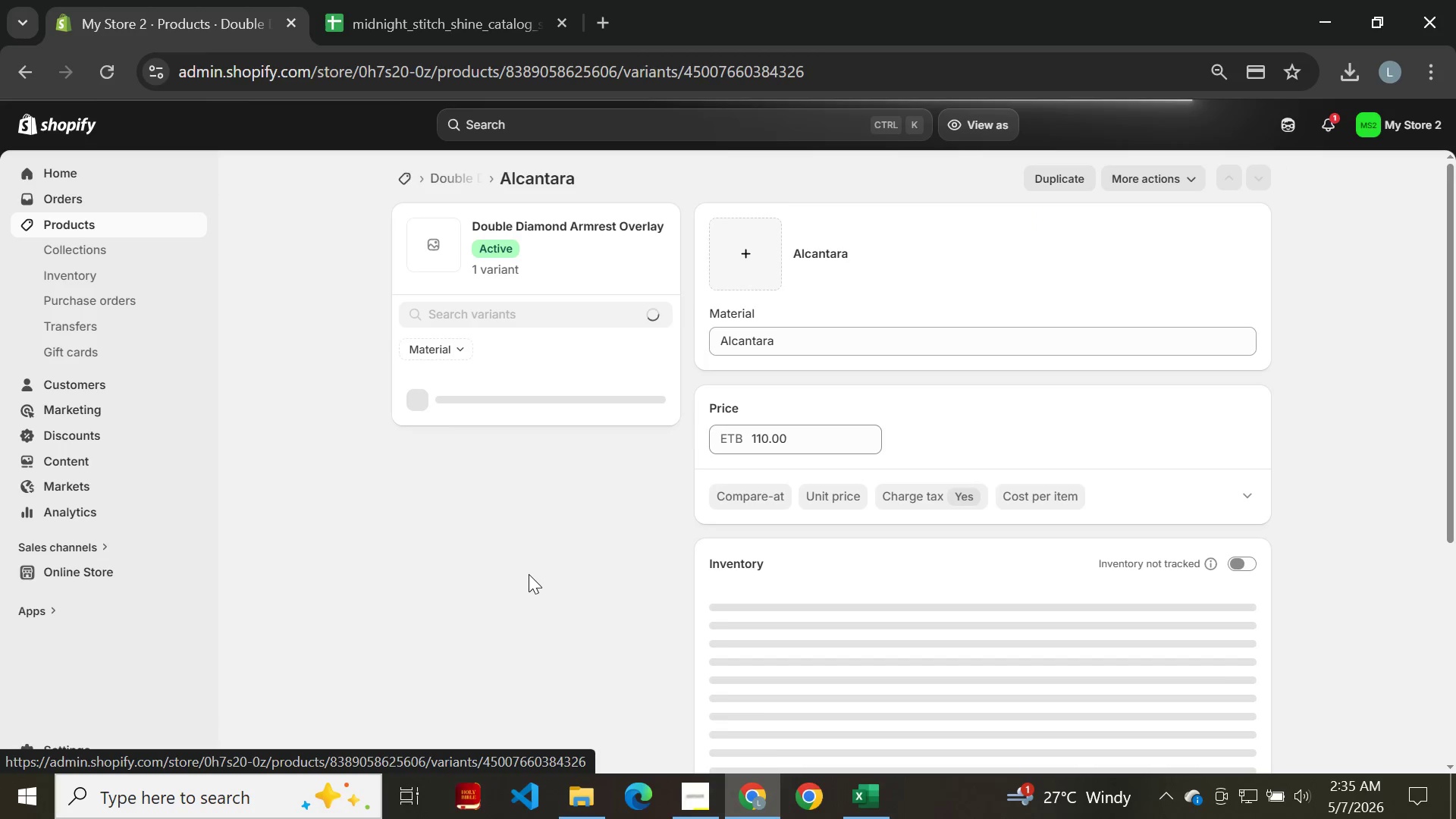 
wait(8.2)
 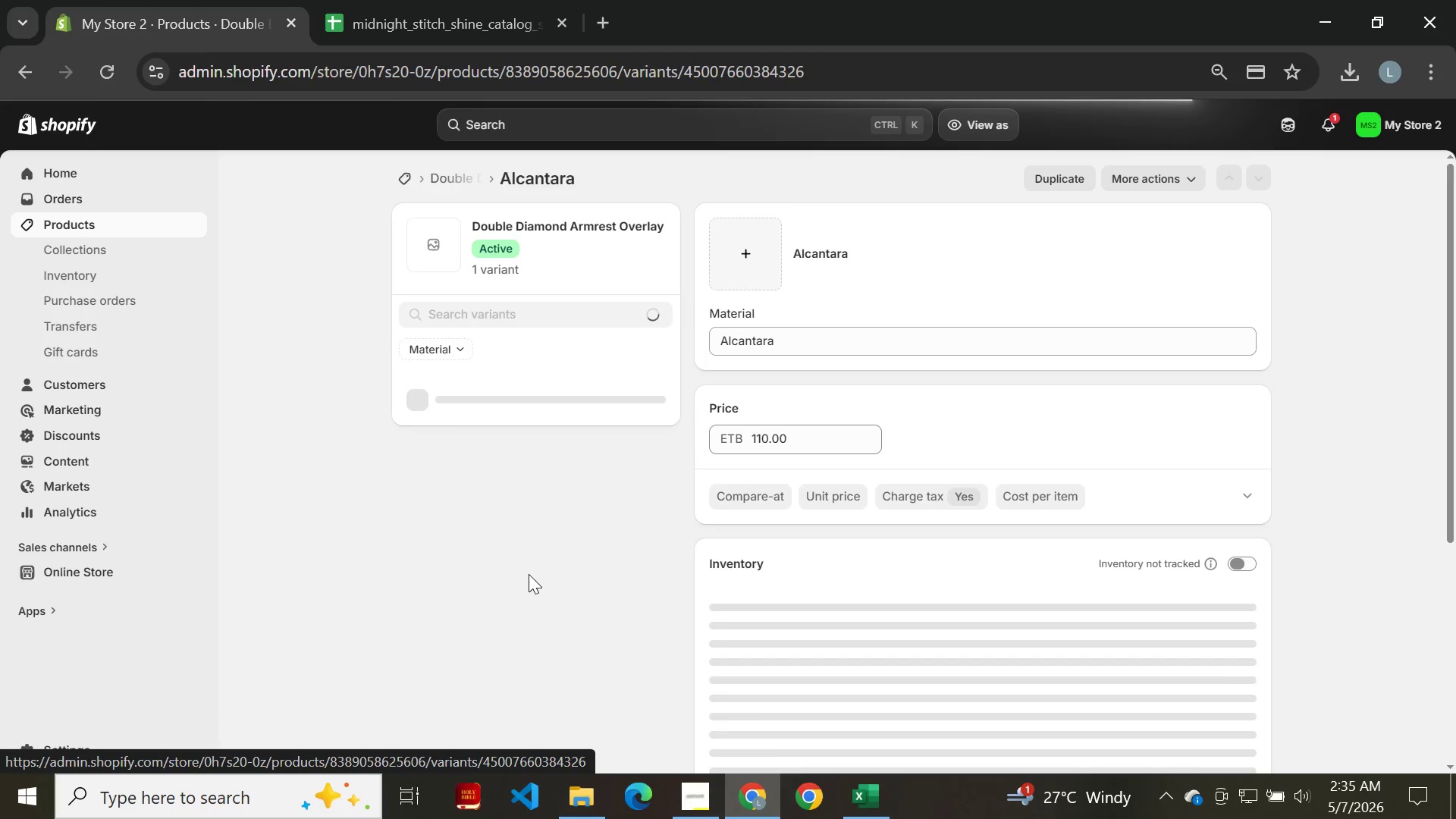 
left_click([1136, 599])
 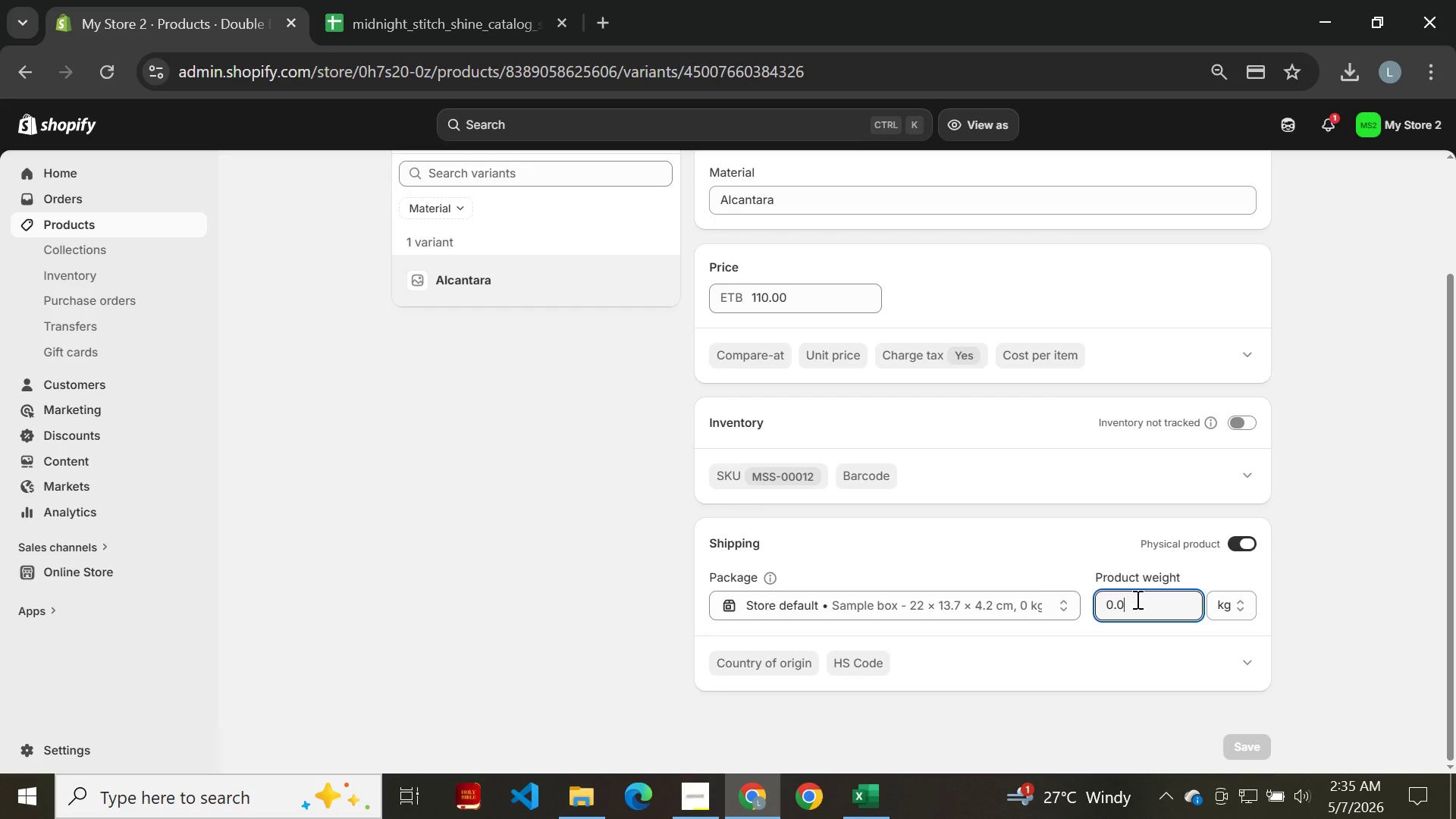 
key(Backspace)
key(Backspace)
key(Backspace)
type(0.35)
 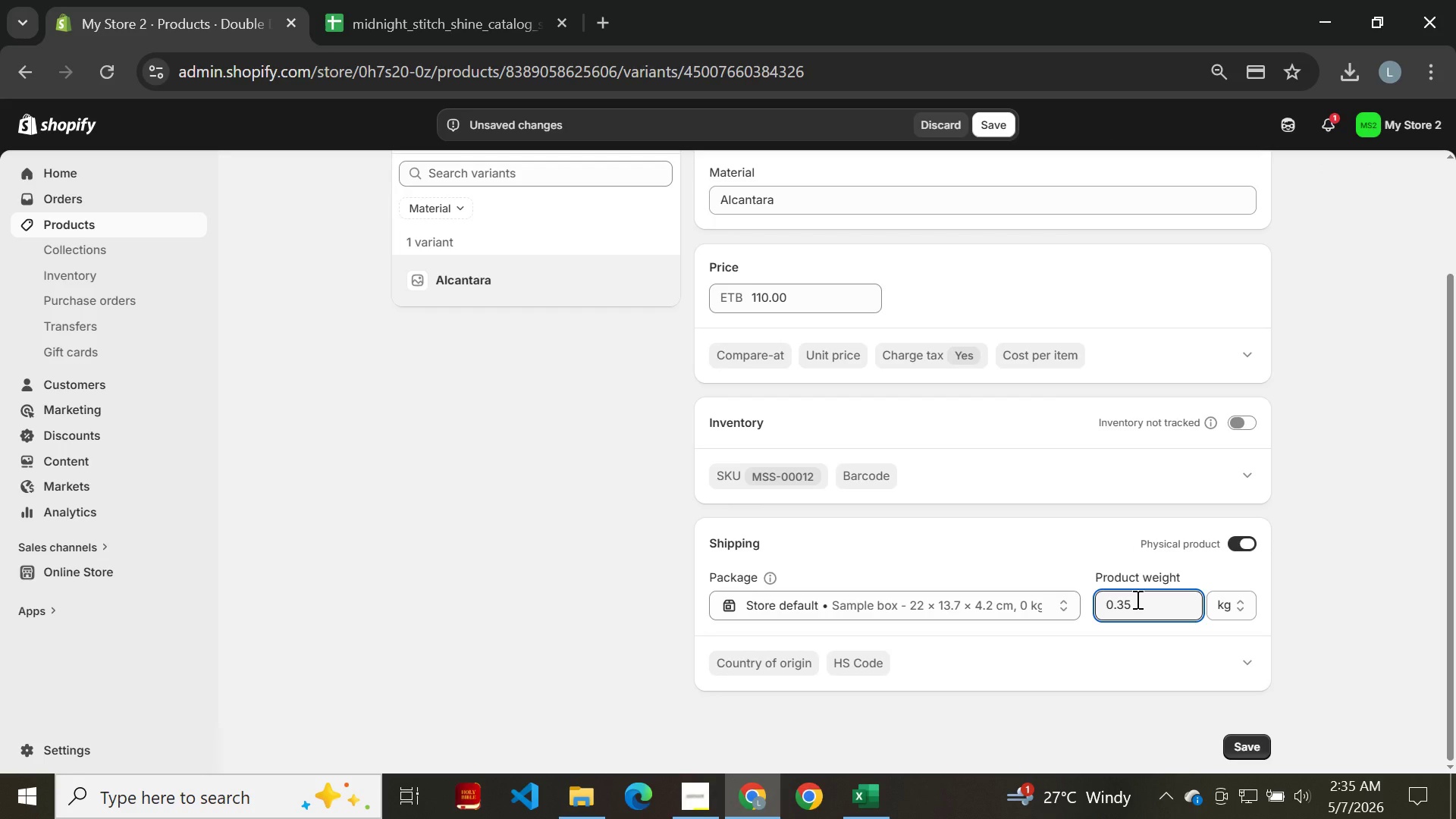 
key(Enter)
 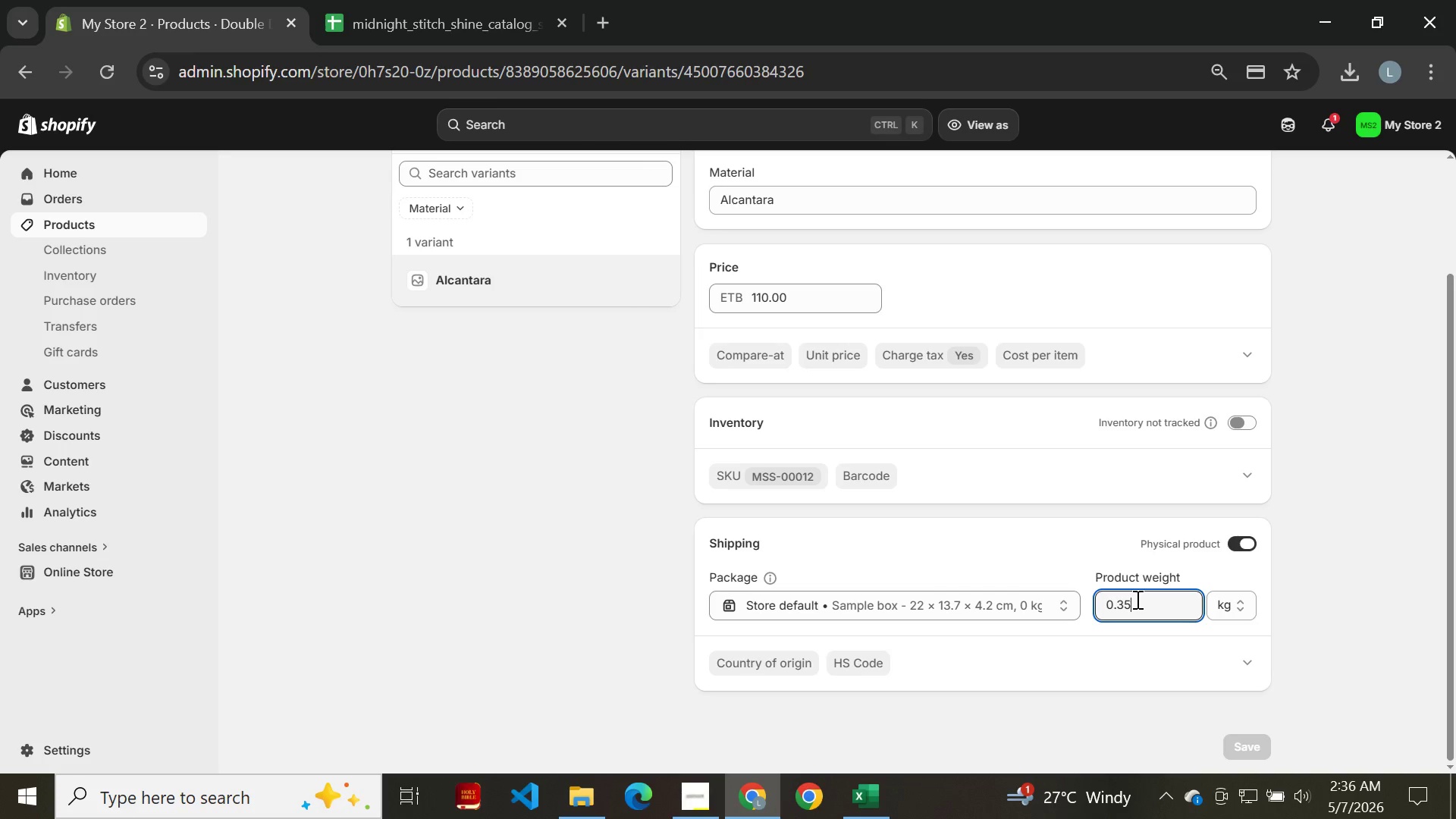 
wait(15.89)
 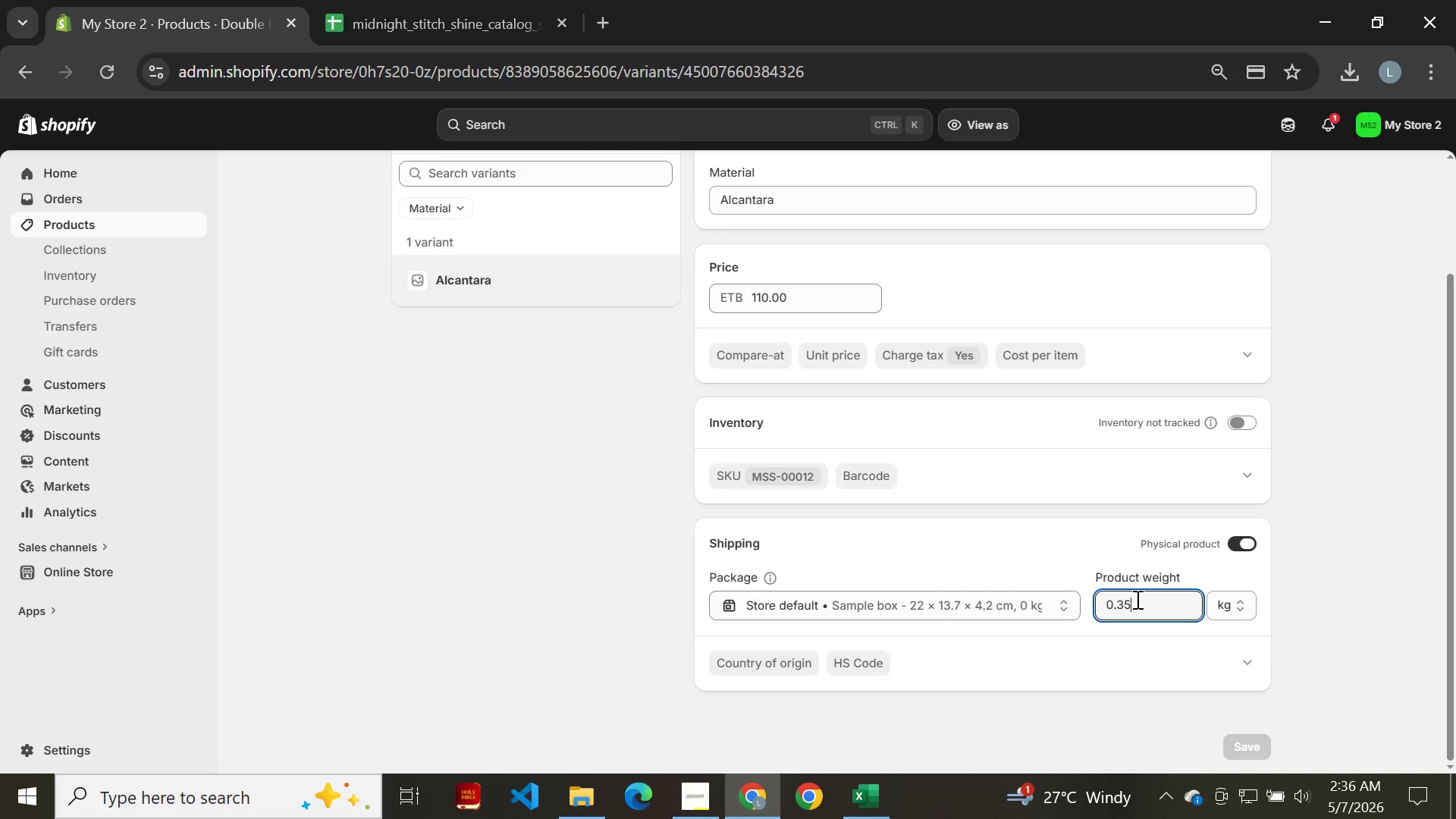 
left_click([27, 74])
 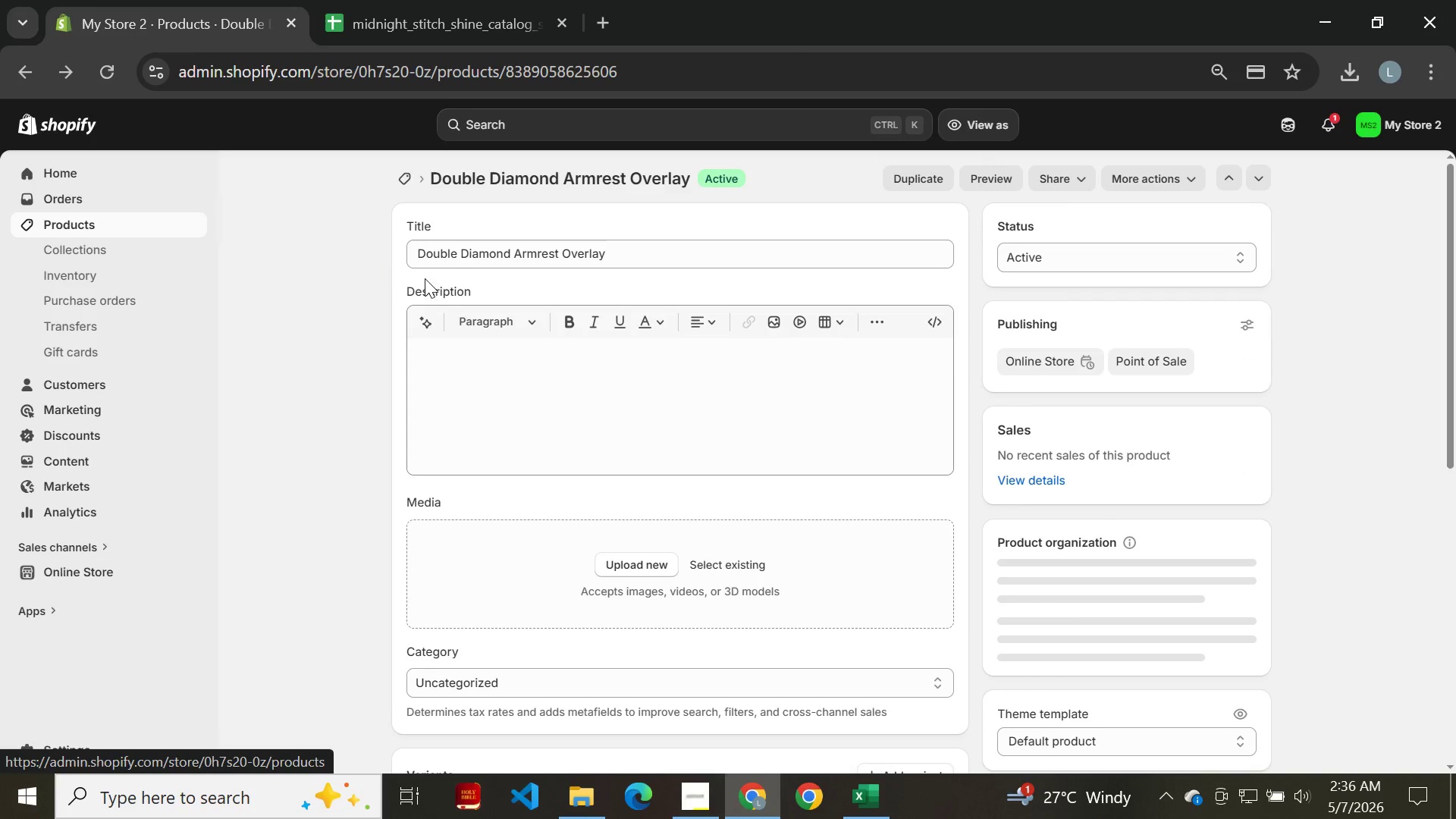 
left_click([26, 70])
 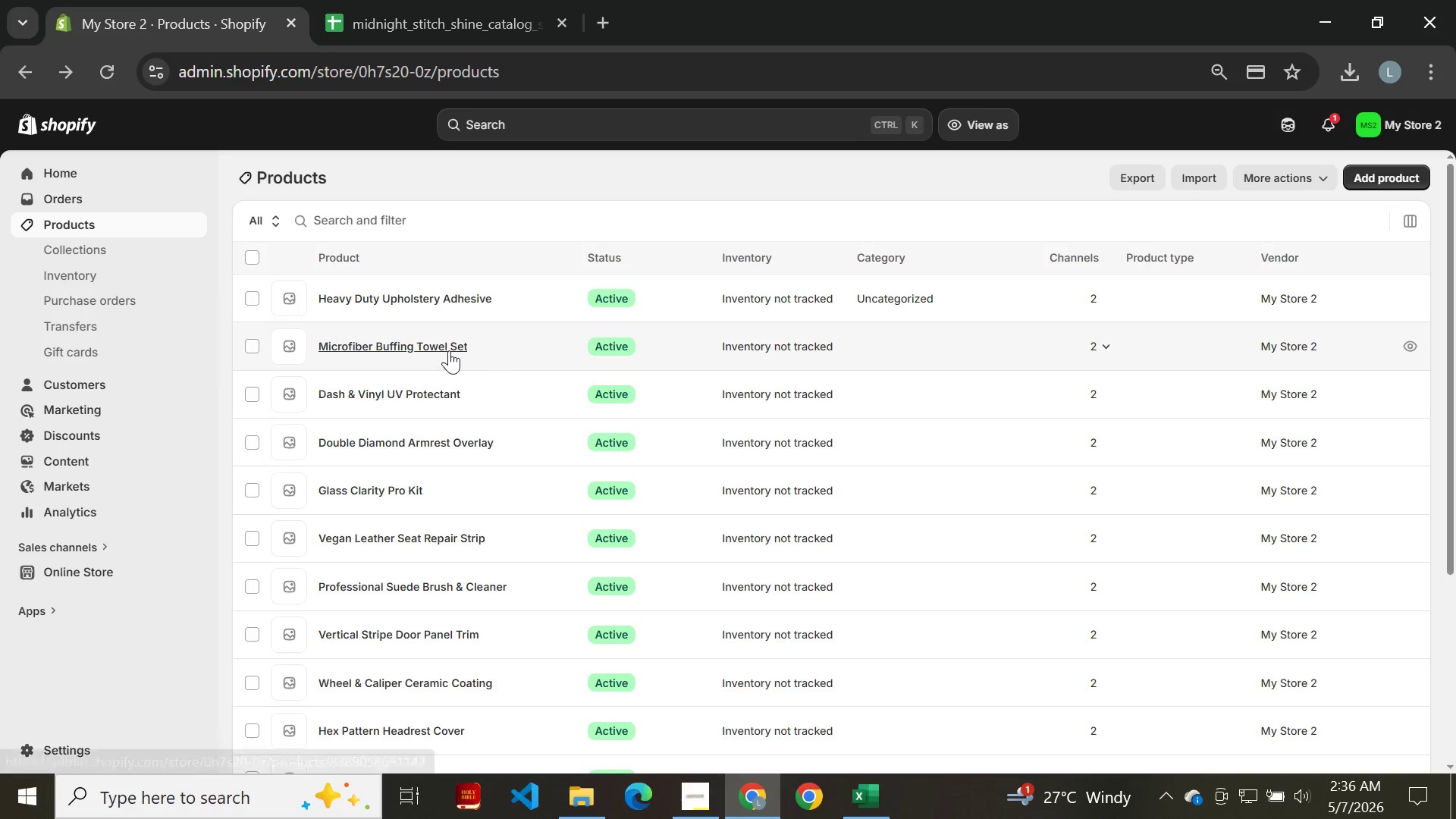 
scroll: coordinate [415, 322], scroll_direction: down, amount: 4.0
 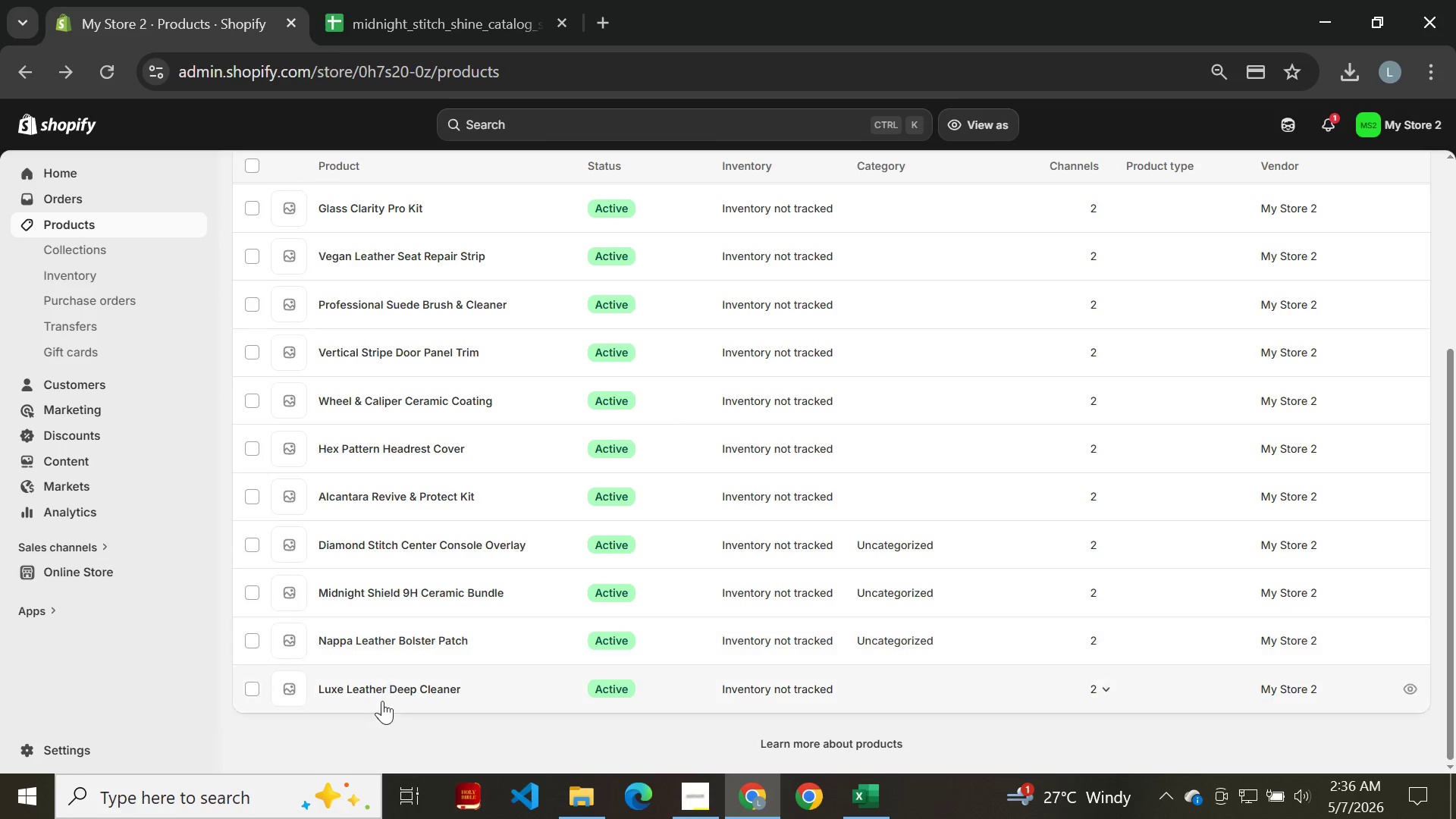 
left_click([381, 689])
 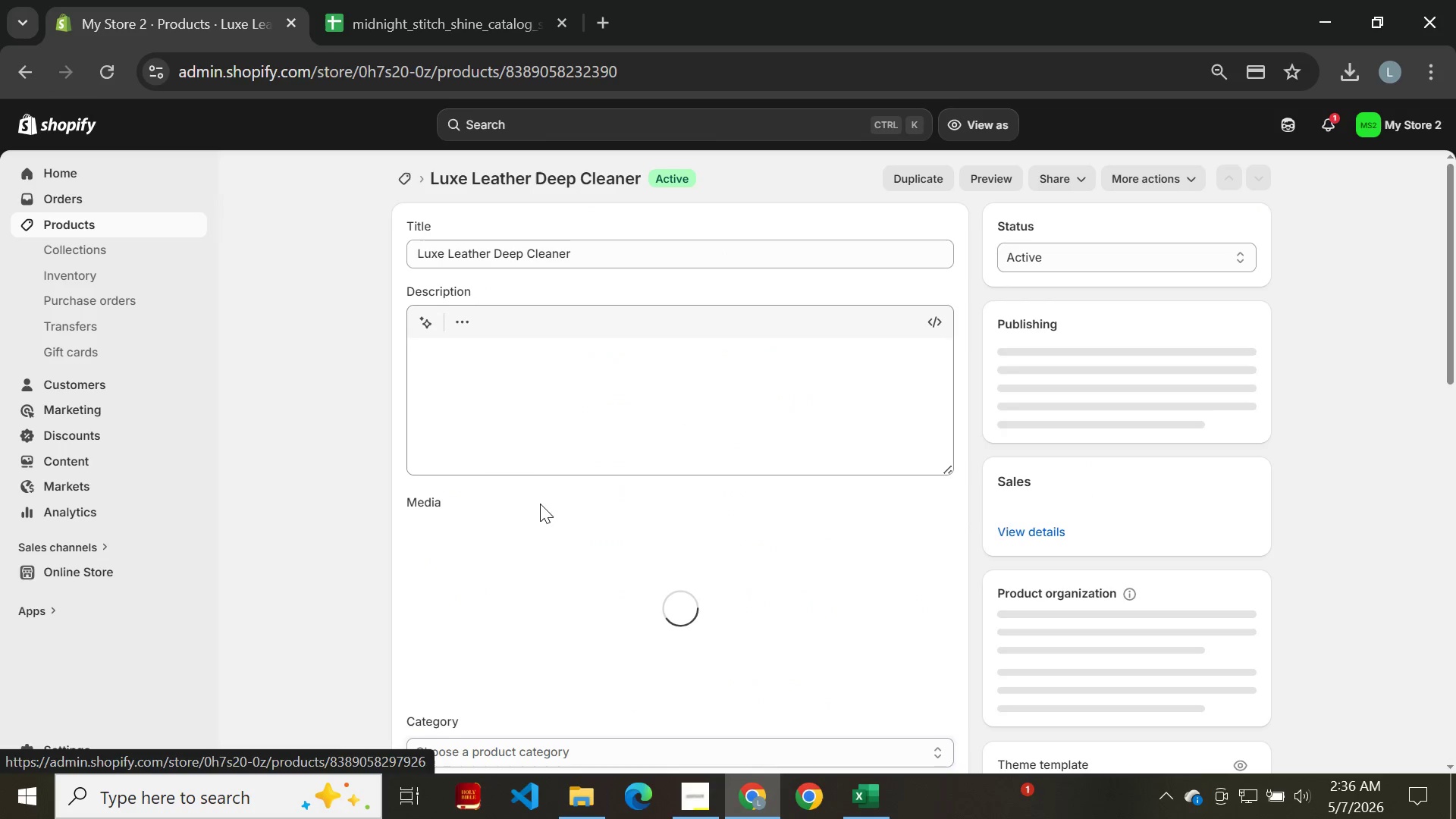 
scroll: coordinate [653, 480], scroll_direction: down, amount: 9.0
 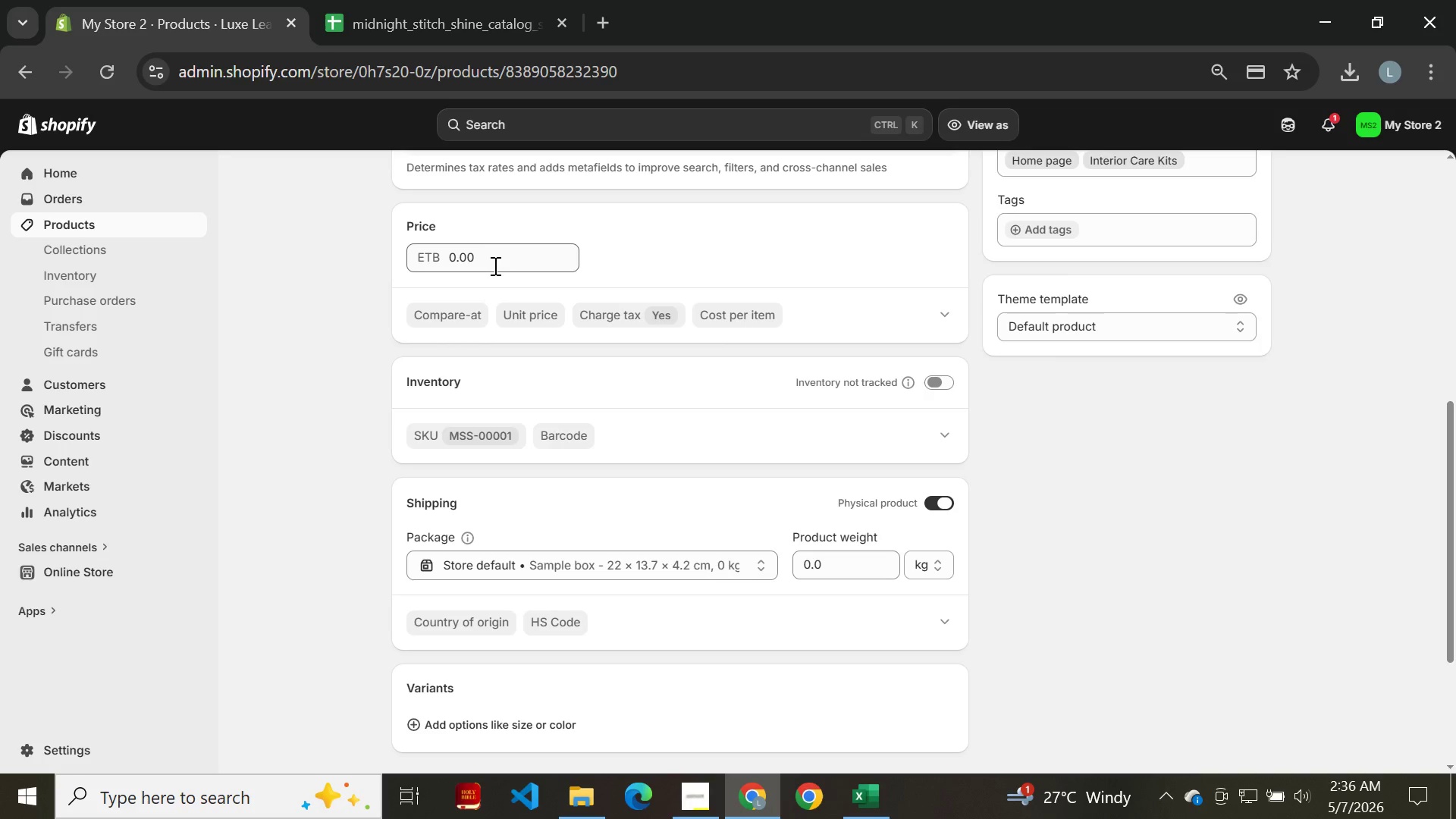 
left_click([494, 265])
 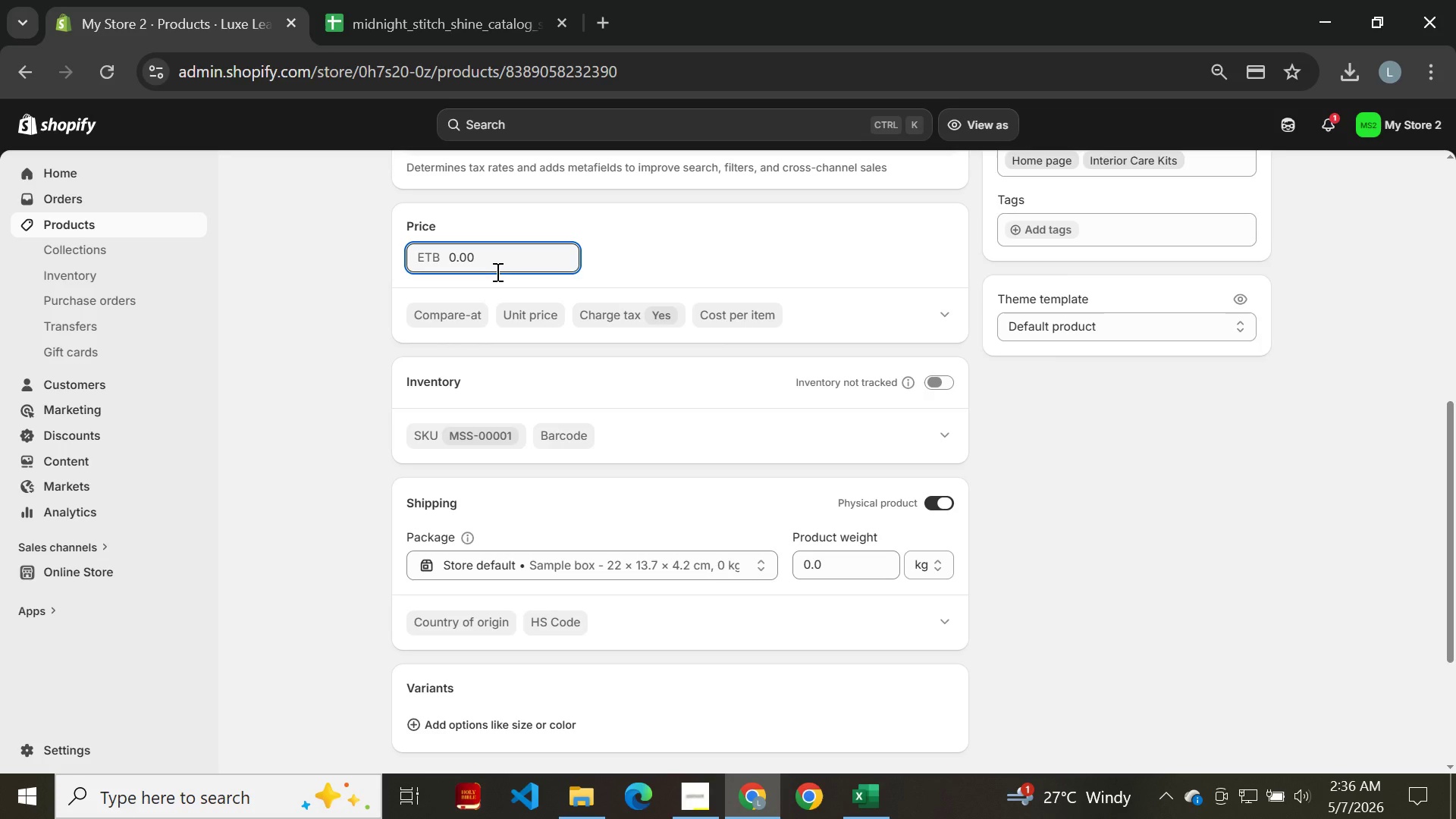 
key(Backspace)
 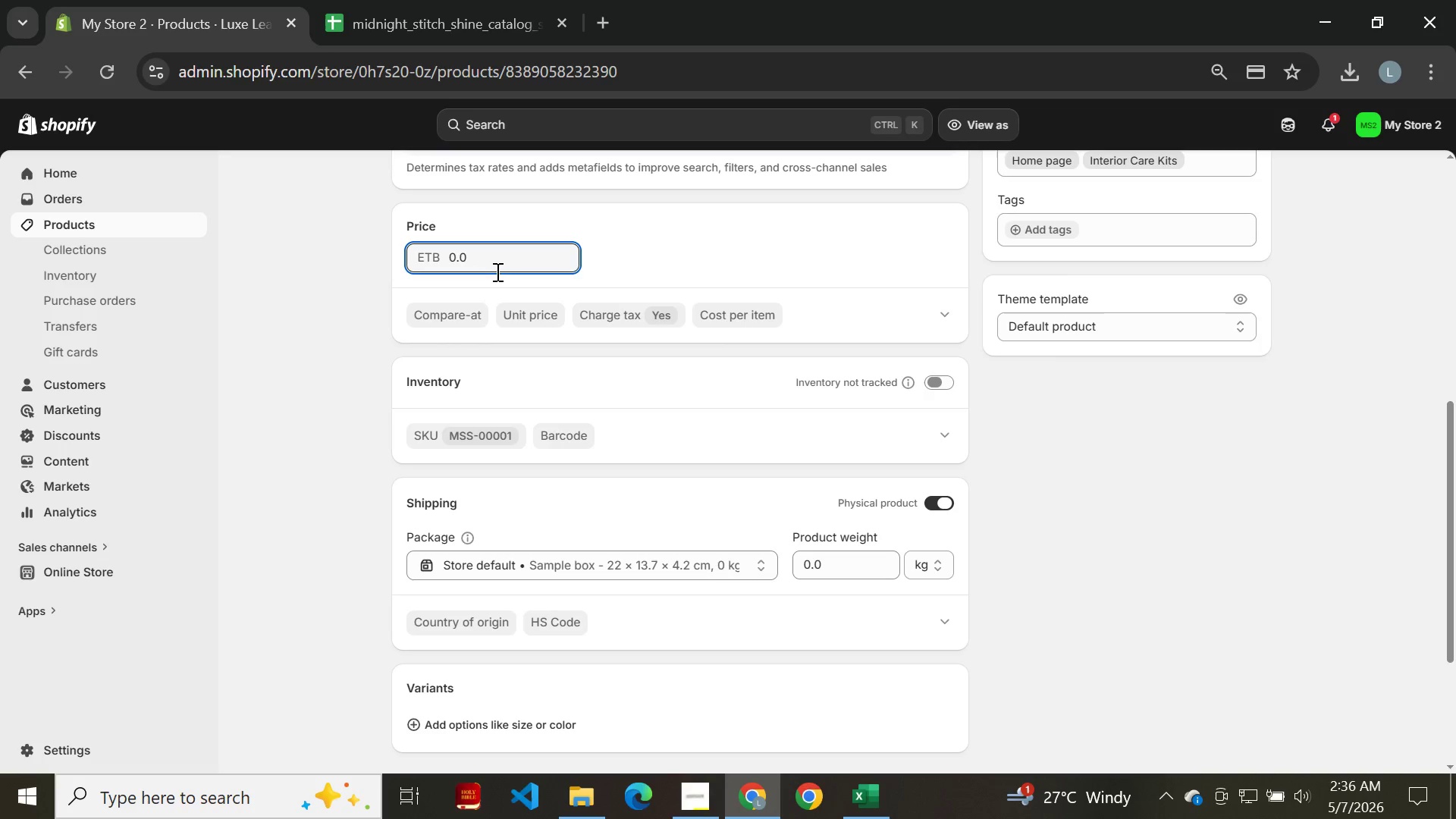 
key(Backspace)
 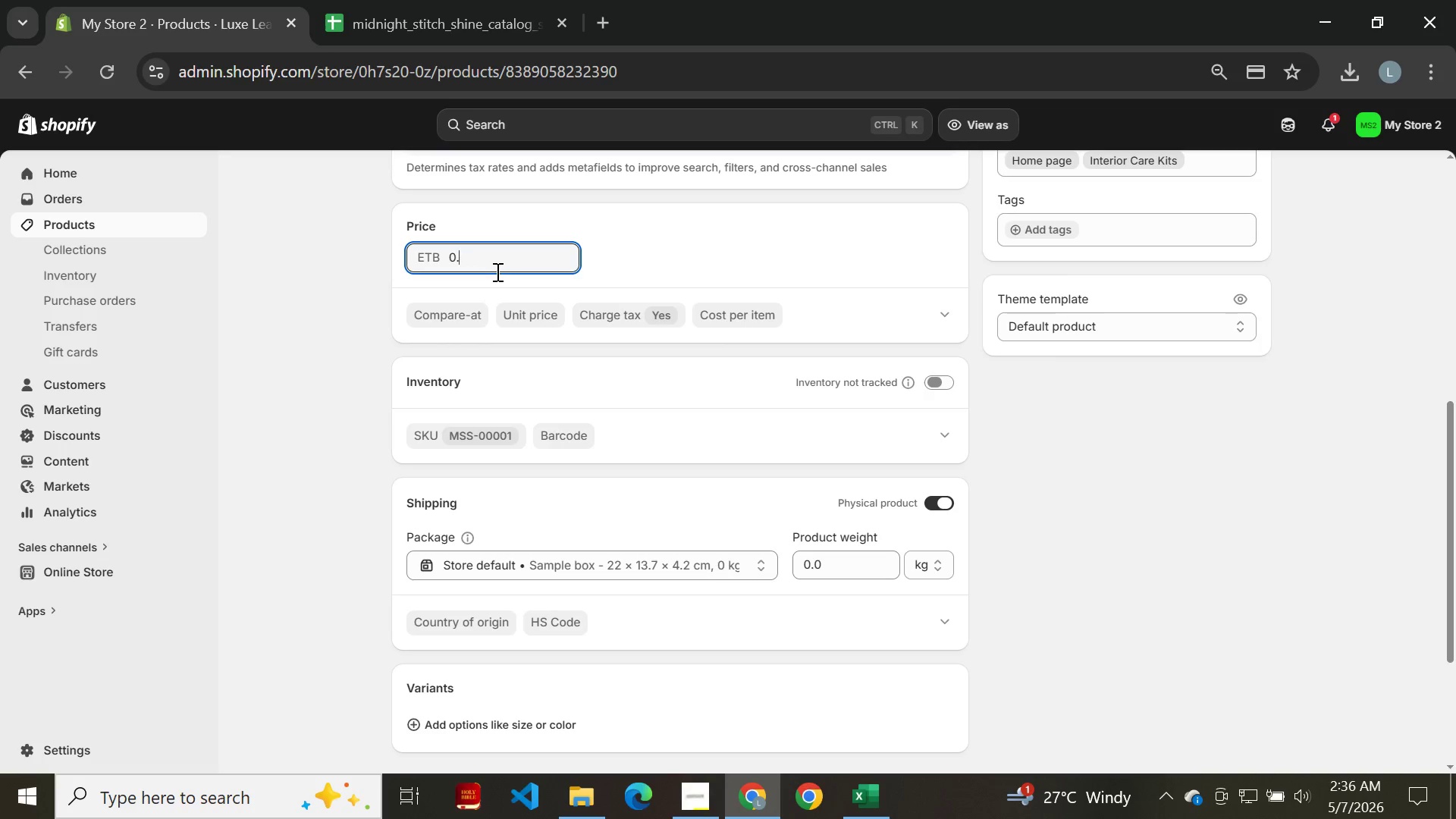 
key(Backspace)
 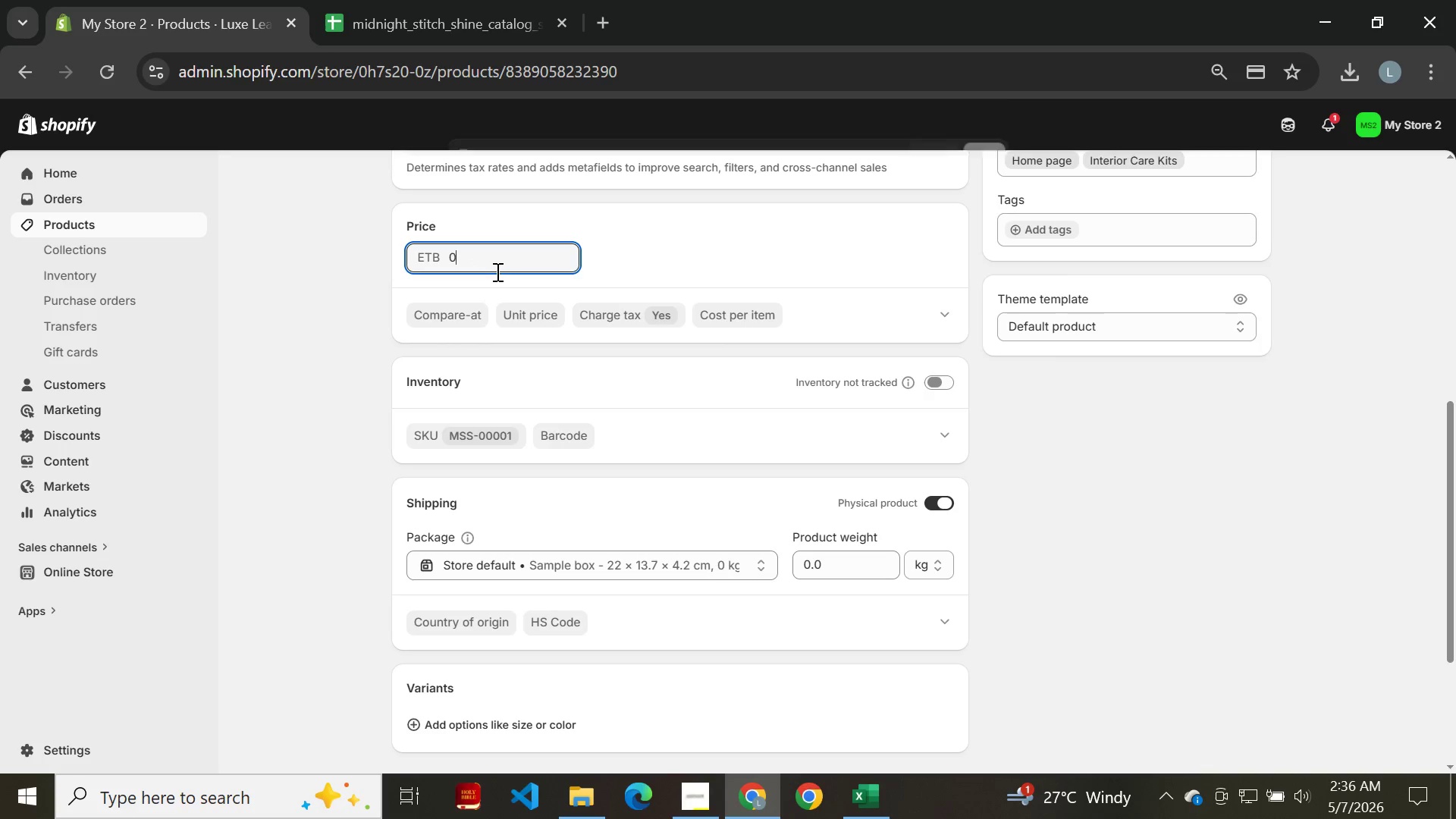 
key(Backspace)
 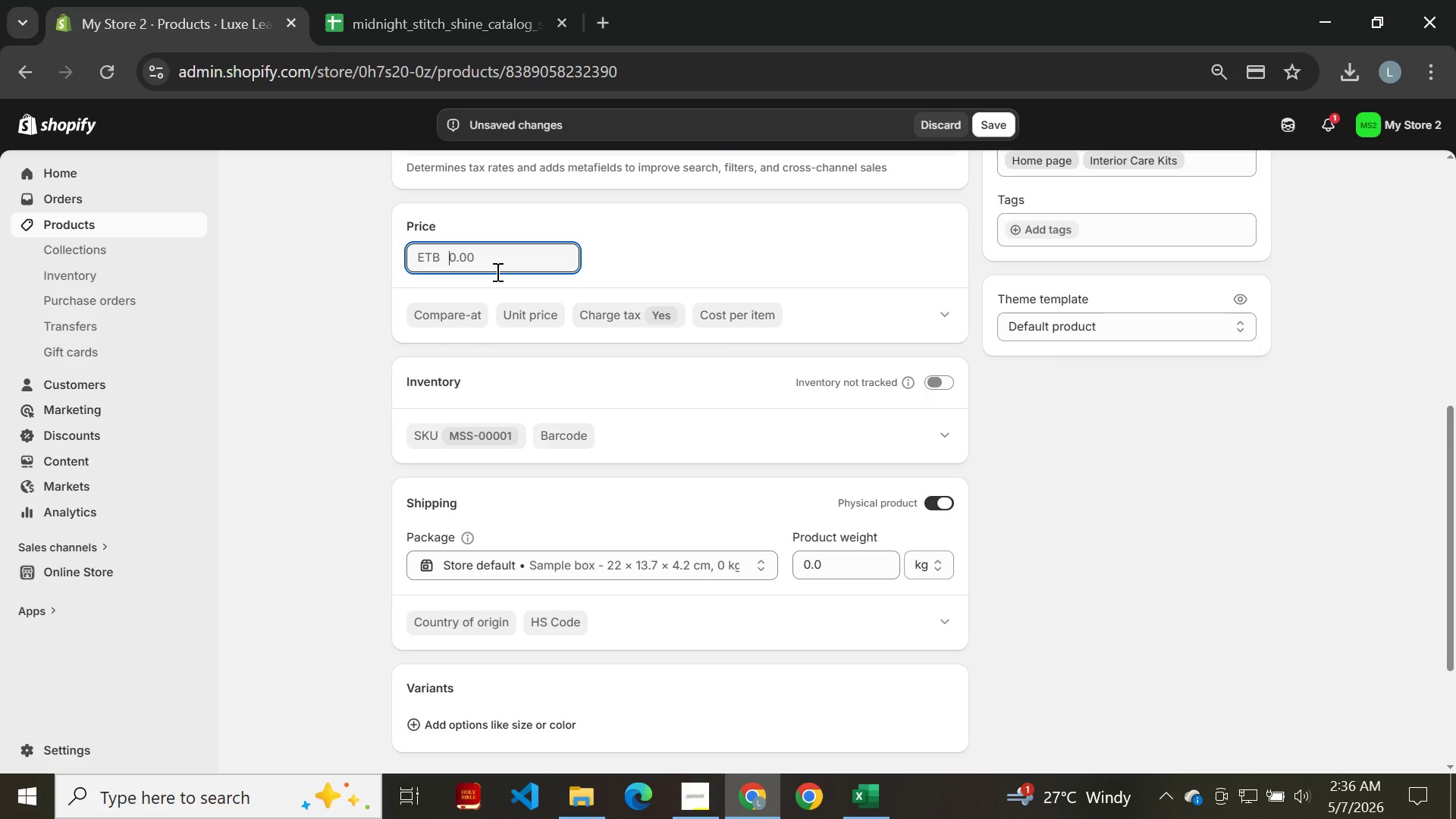 
type(34)
 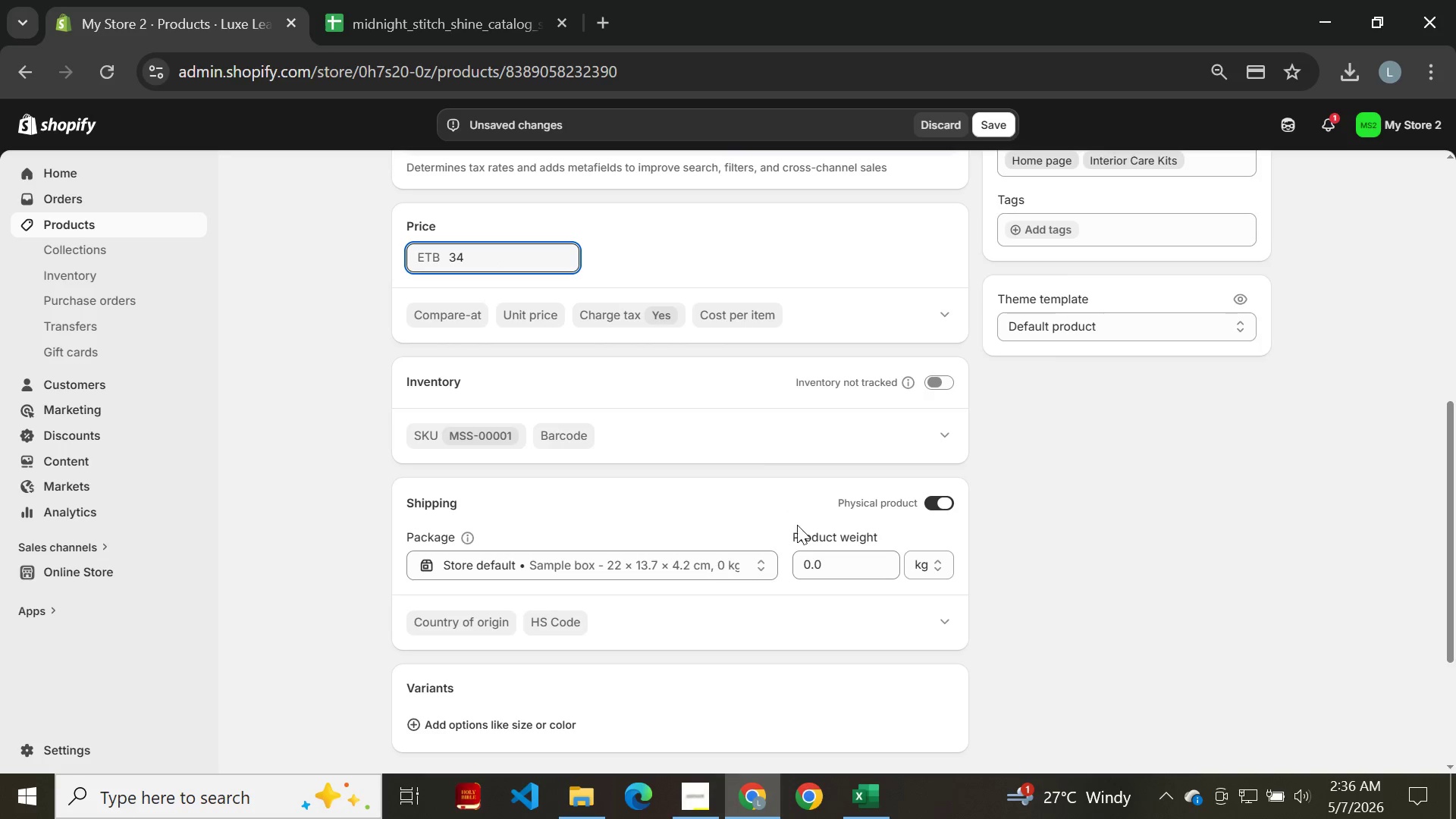 
left_click([847, 560])
 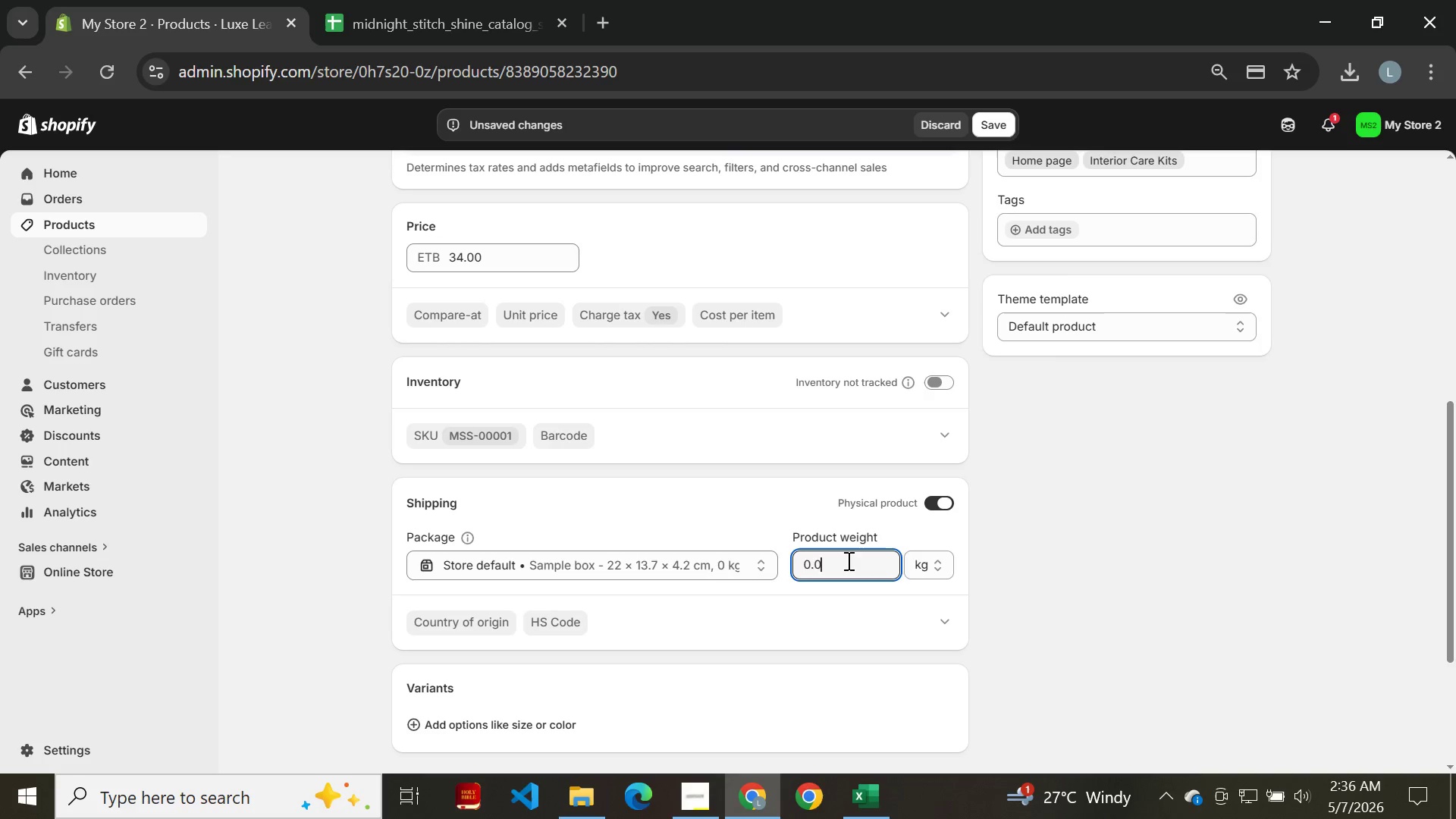 
key(Backspace)
 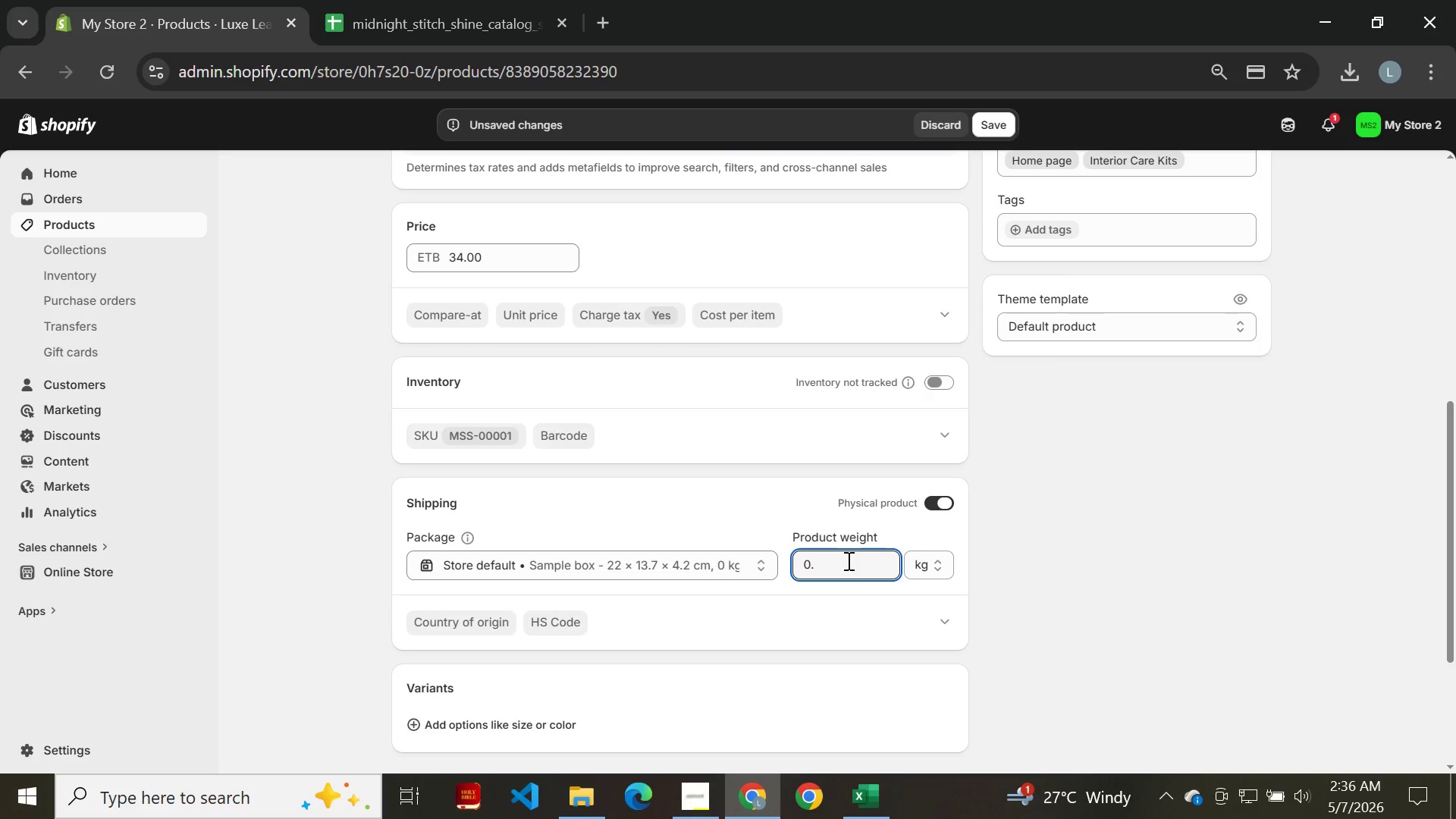 
key(Backspace)
 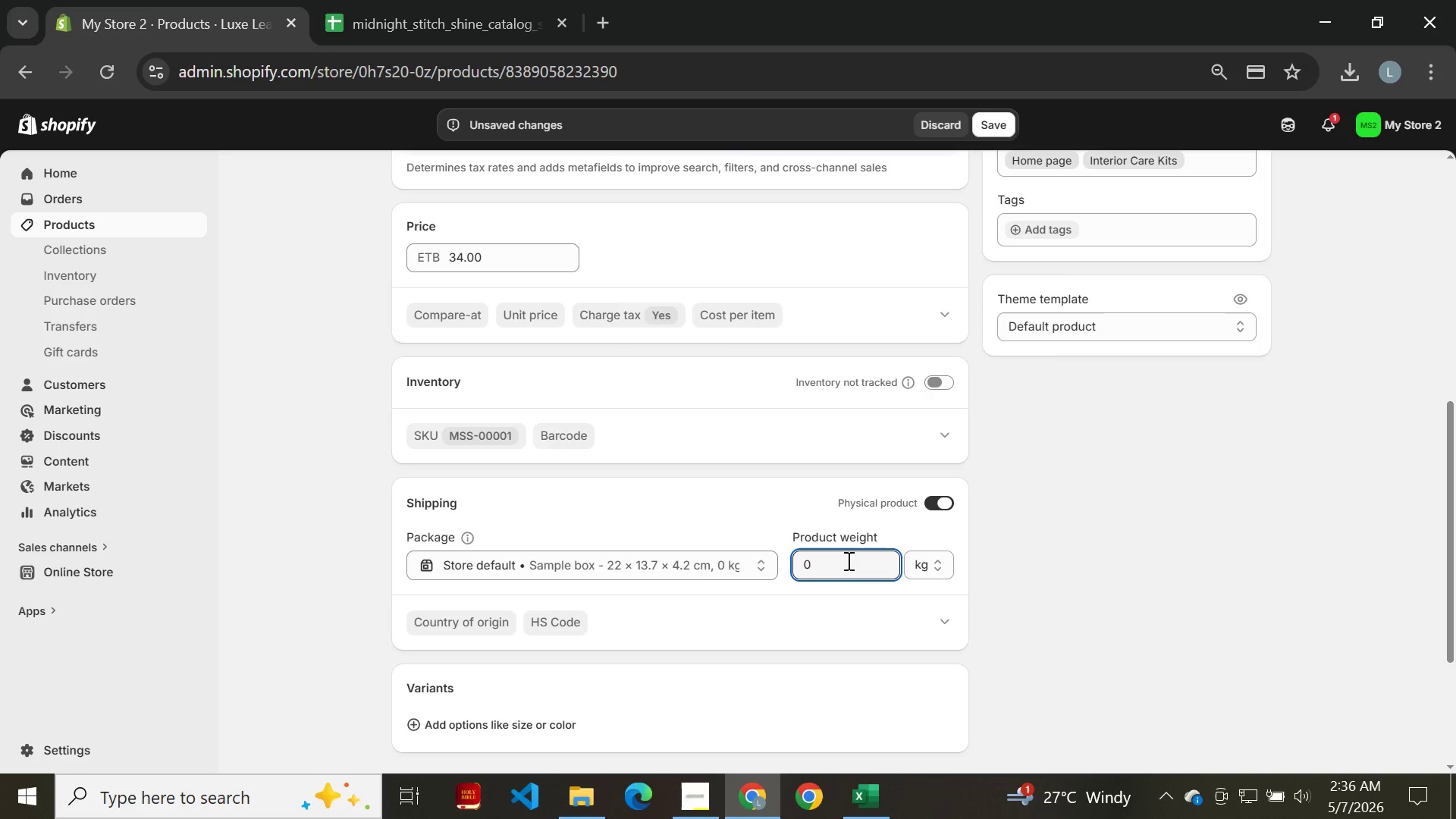 
key(Backspace)
 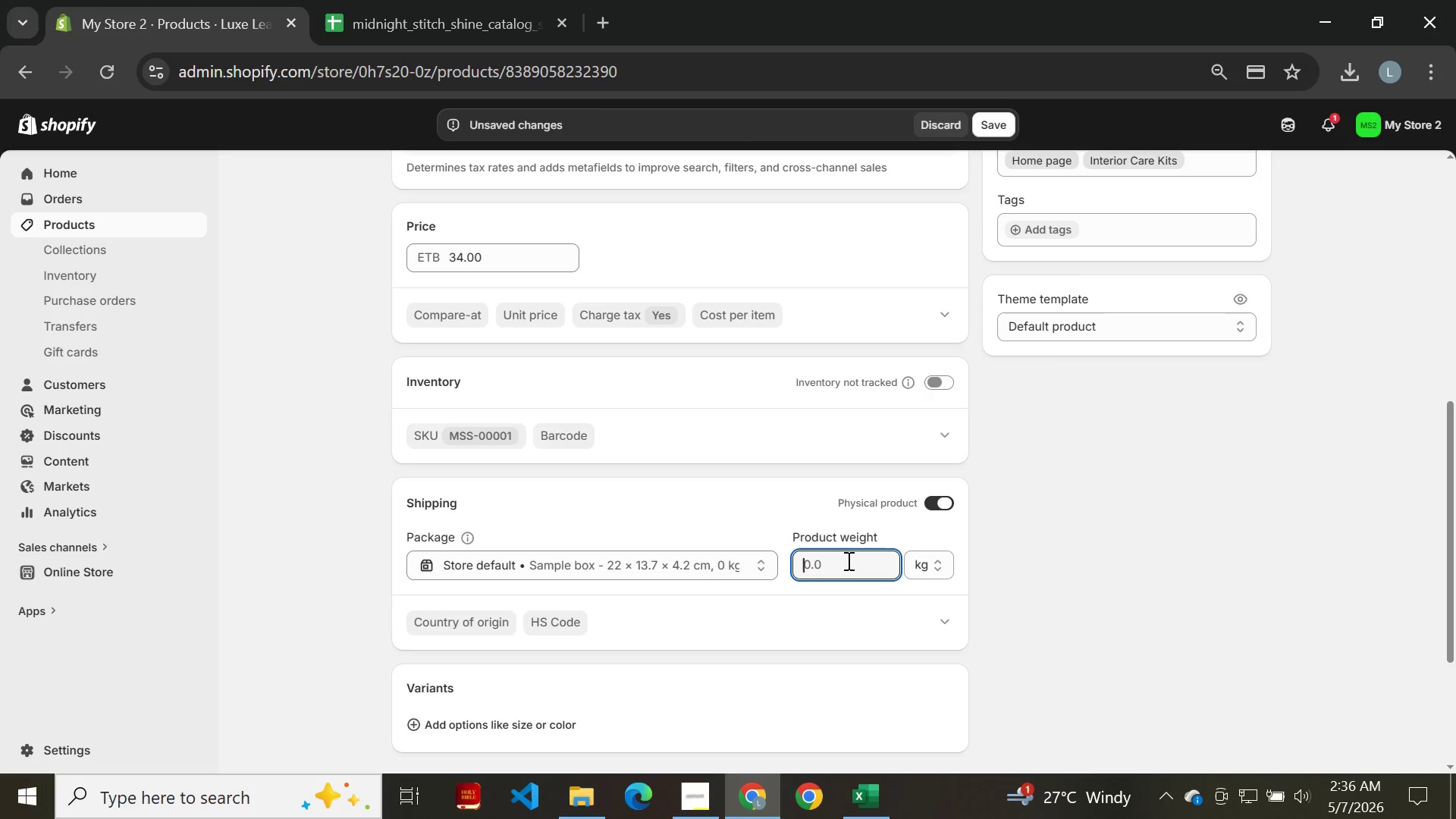 
key(0)
 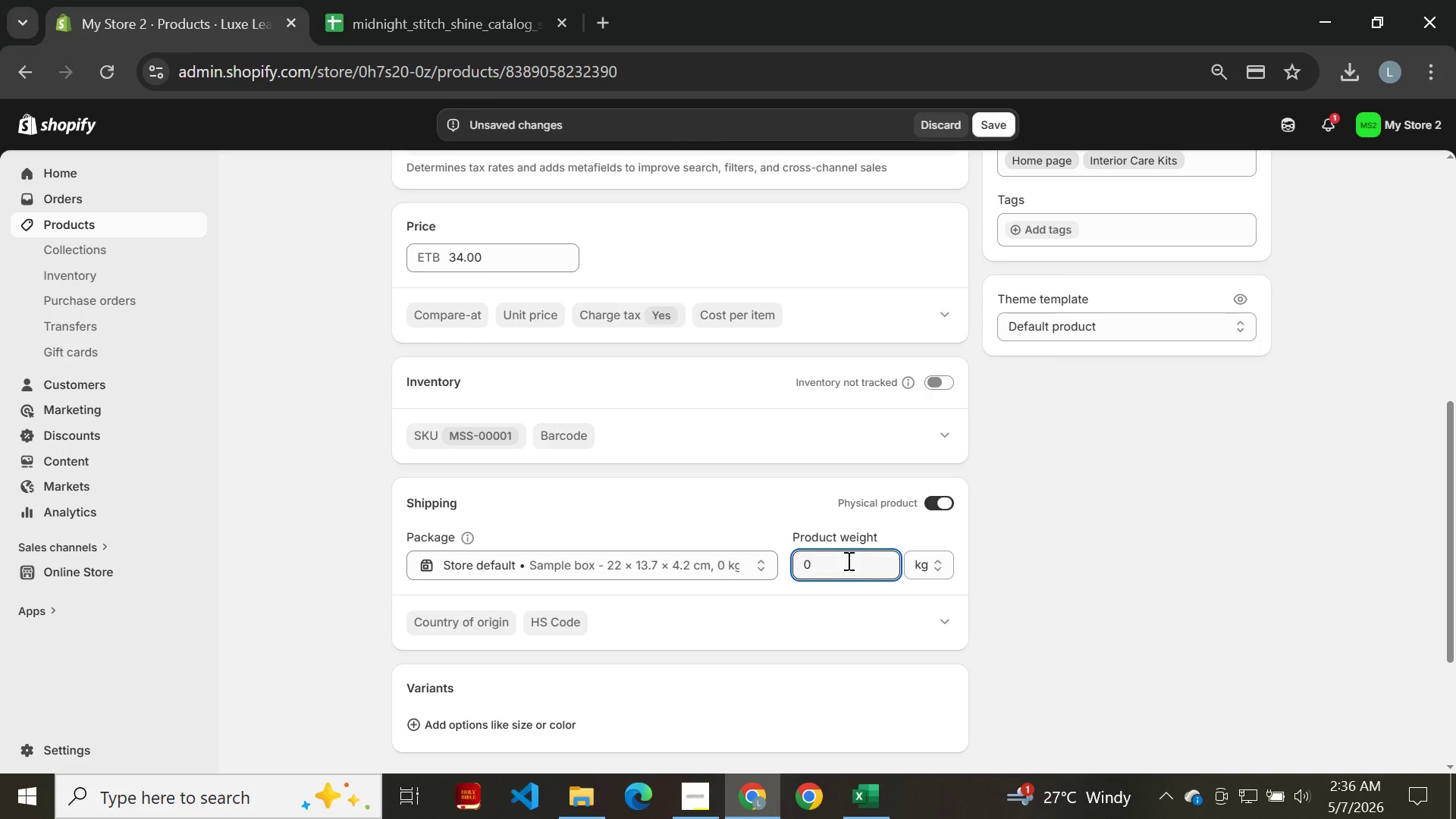 
key(Period)
 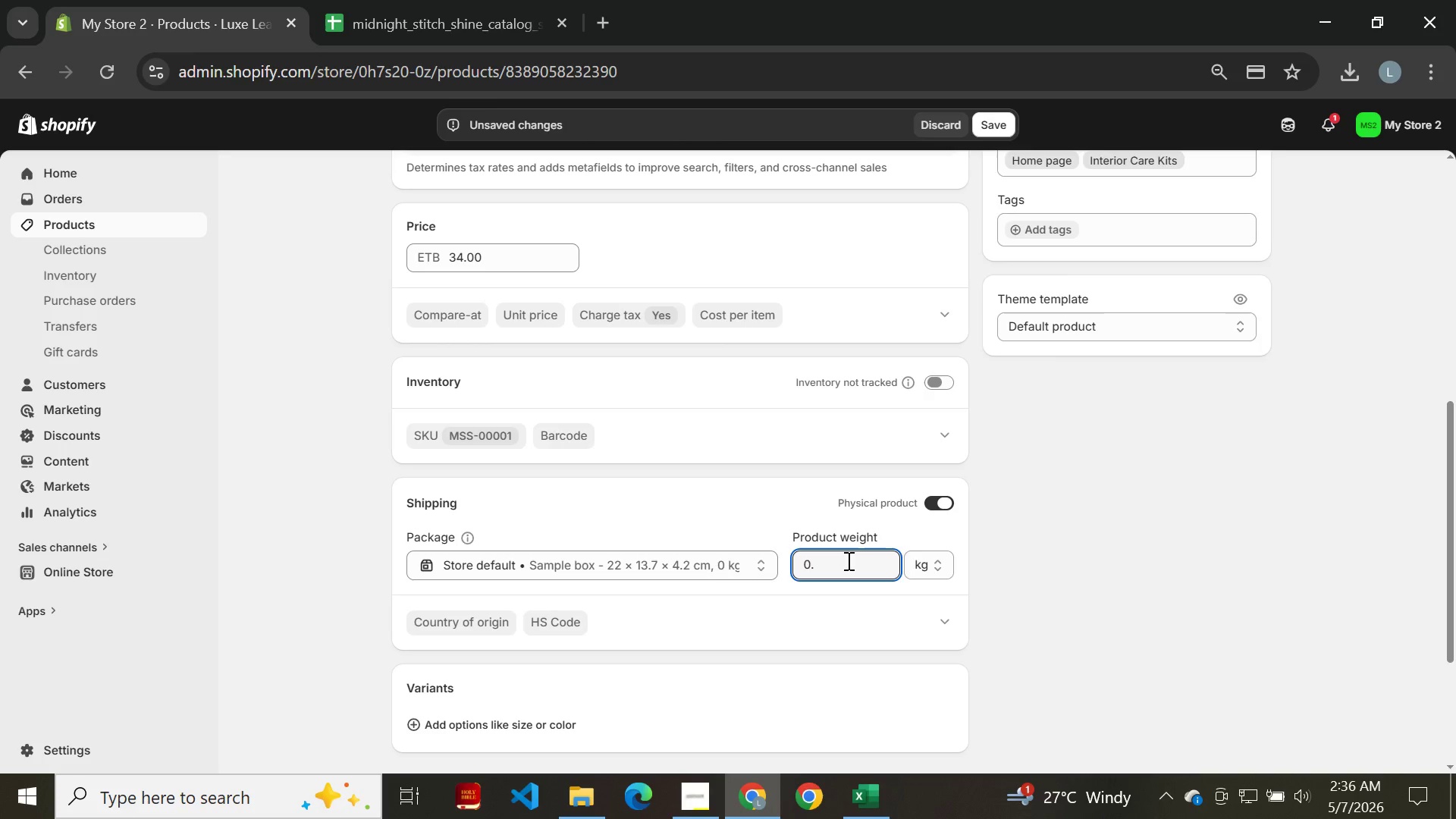 
key(6)
 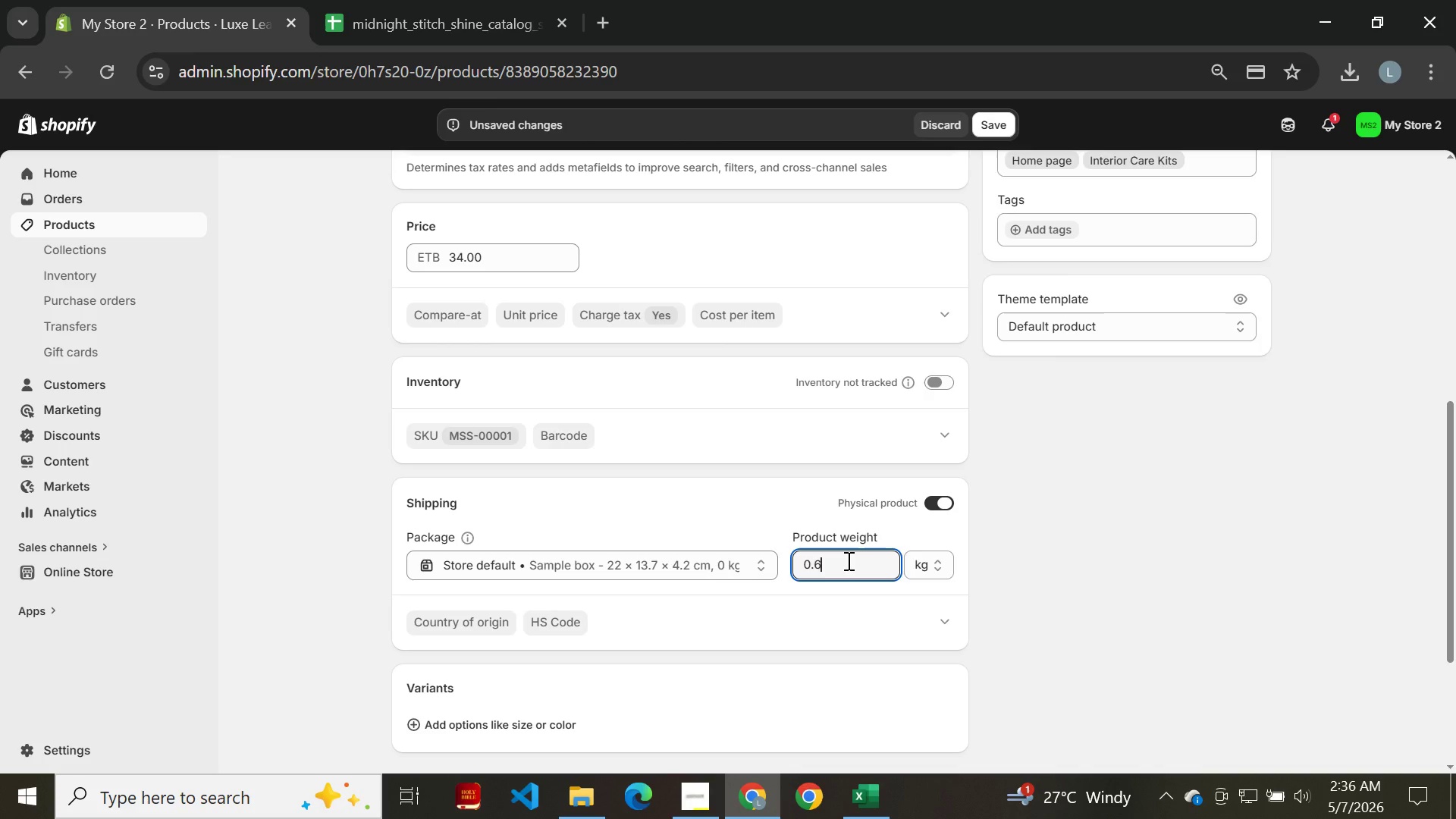 
key(Enter)
 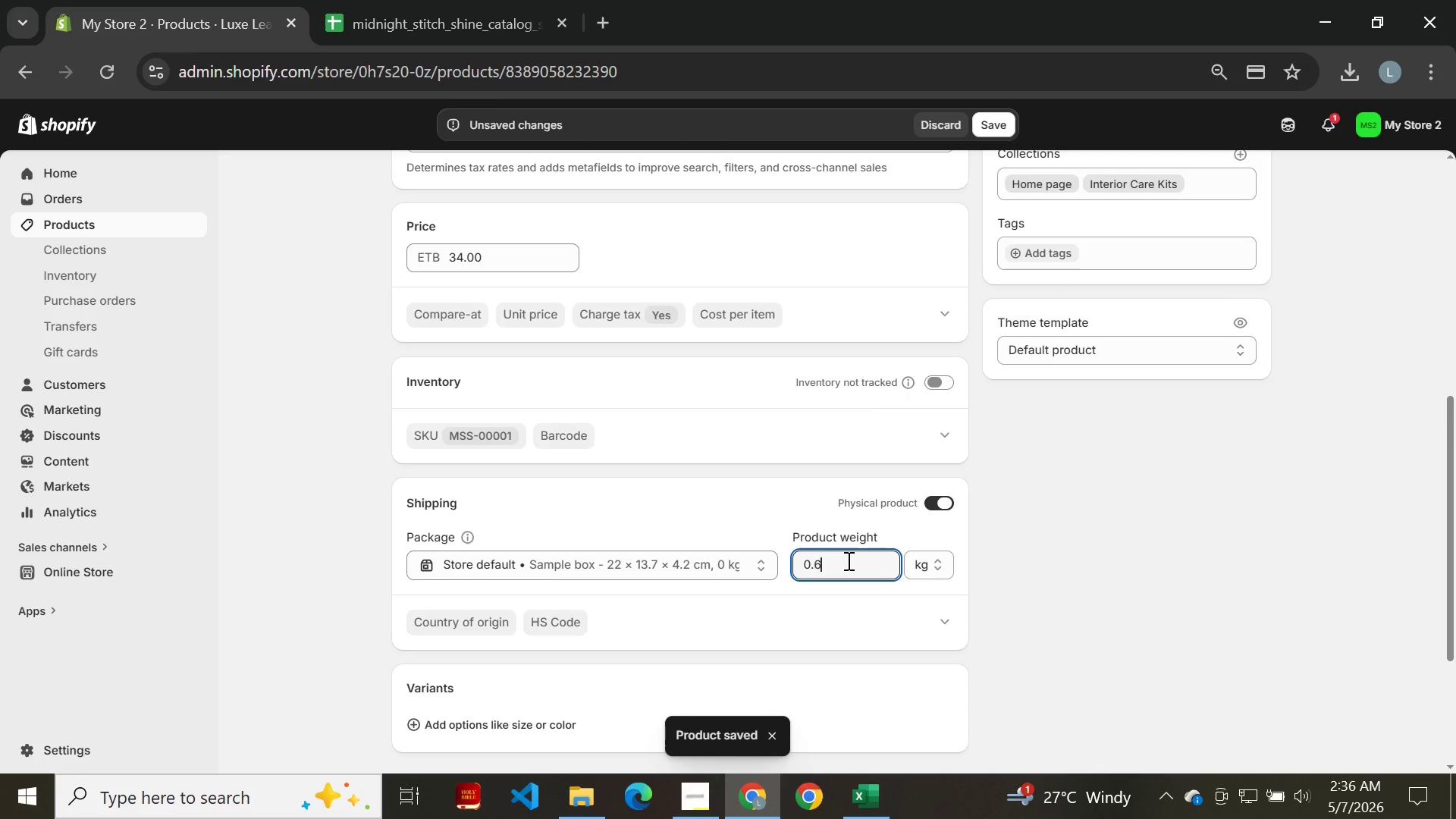 
wait(6.89)
 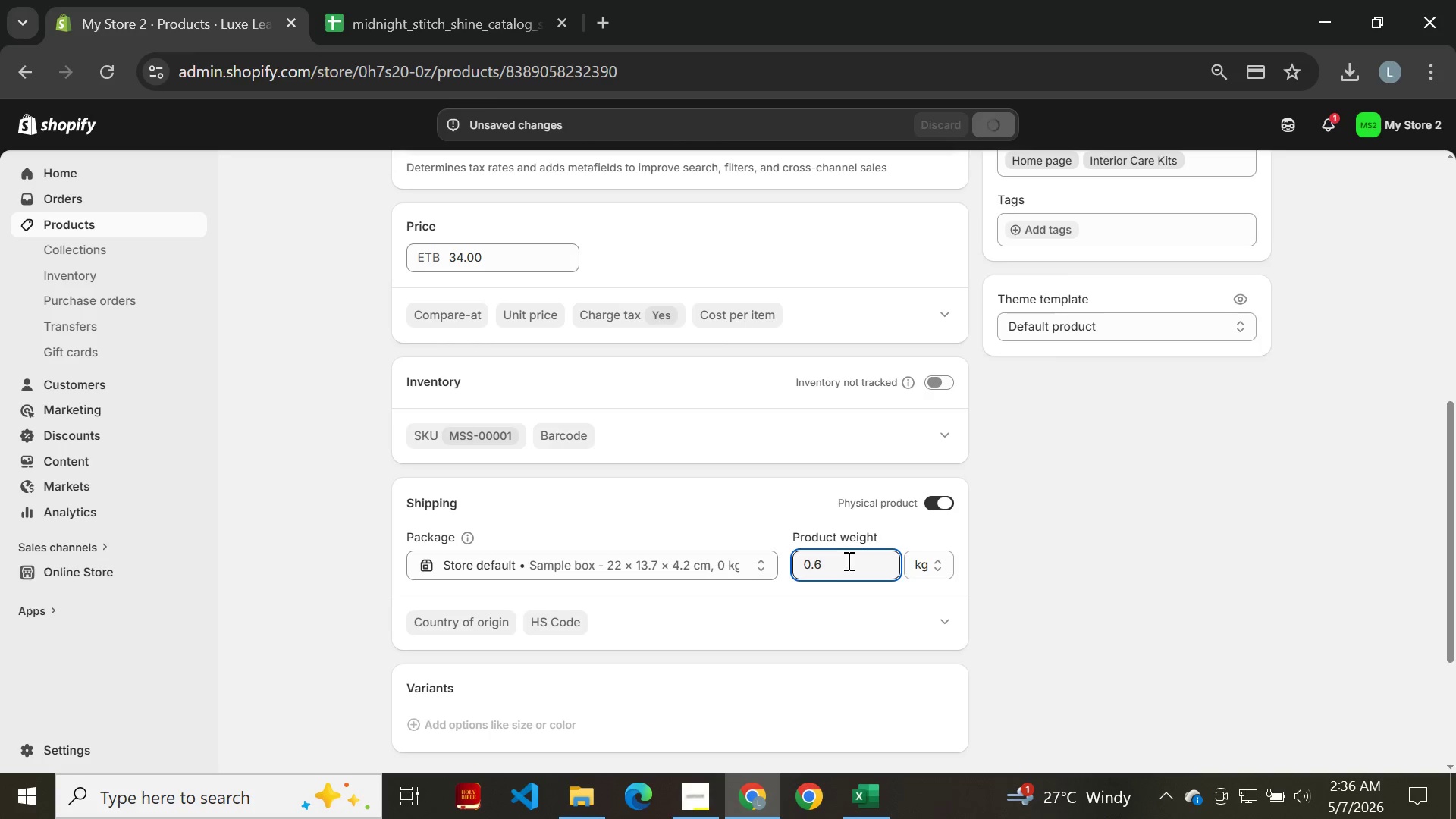 
left_click([33, 76])
 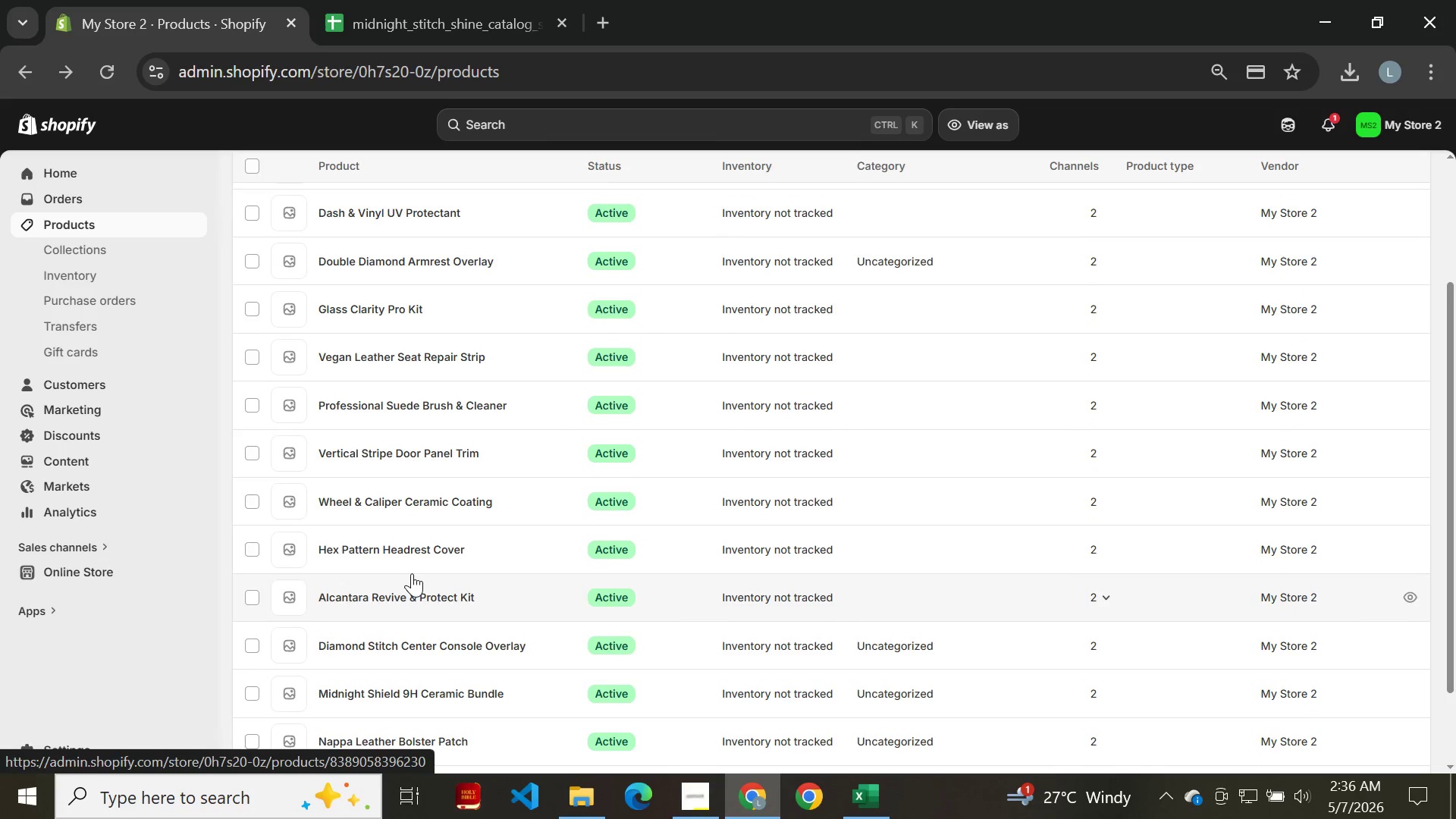 
wait(6.31)
 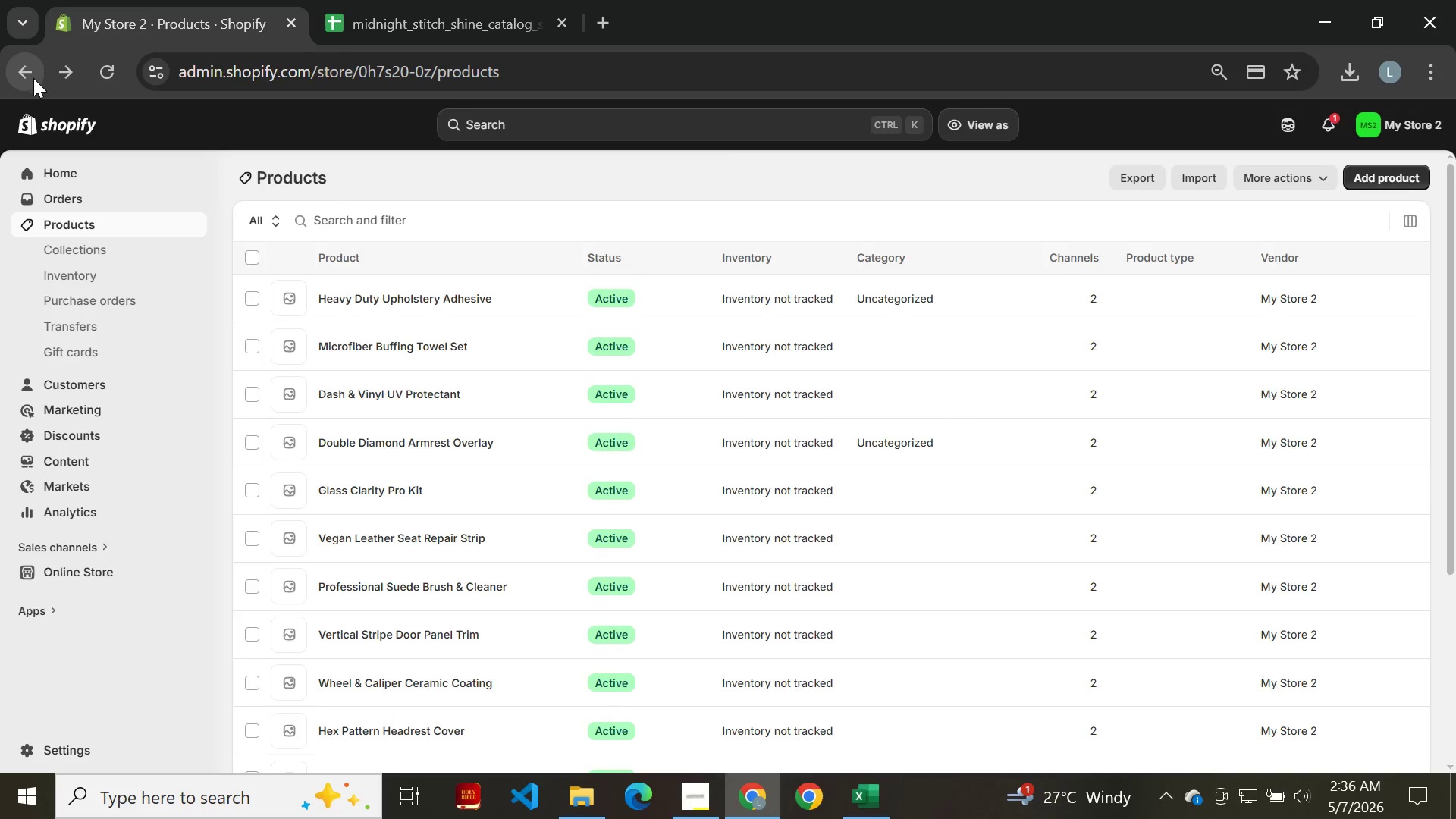 
left_click([400, 590])
 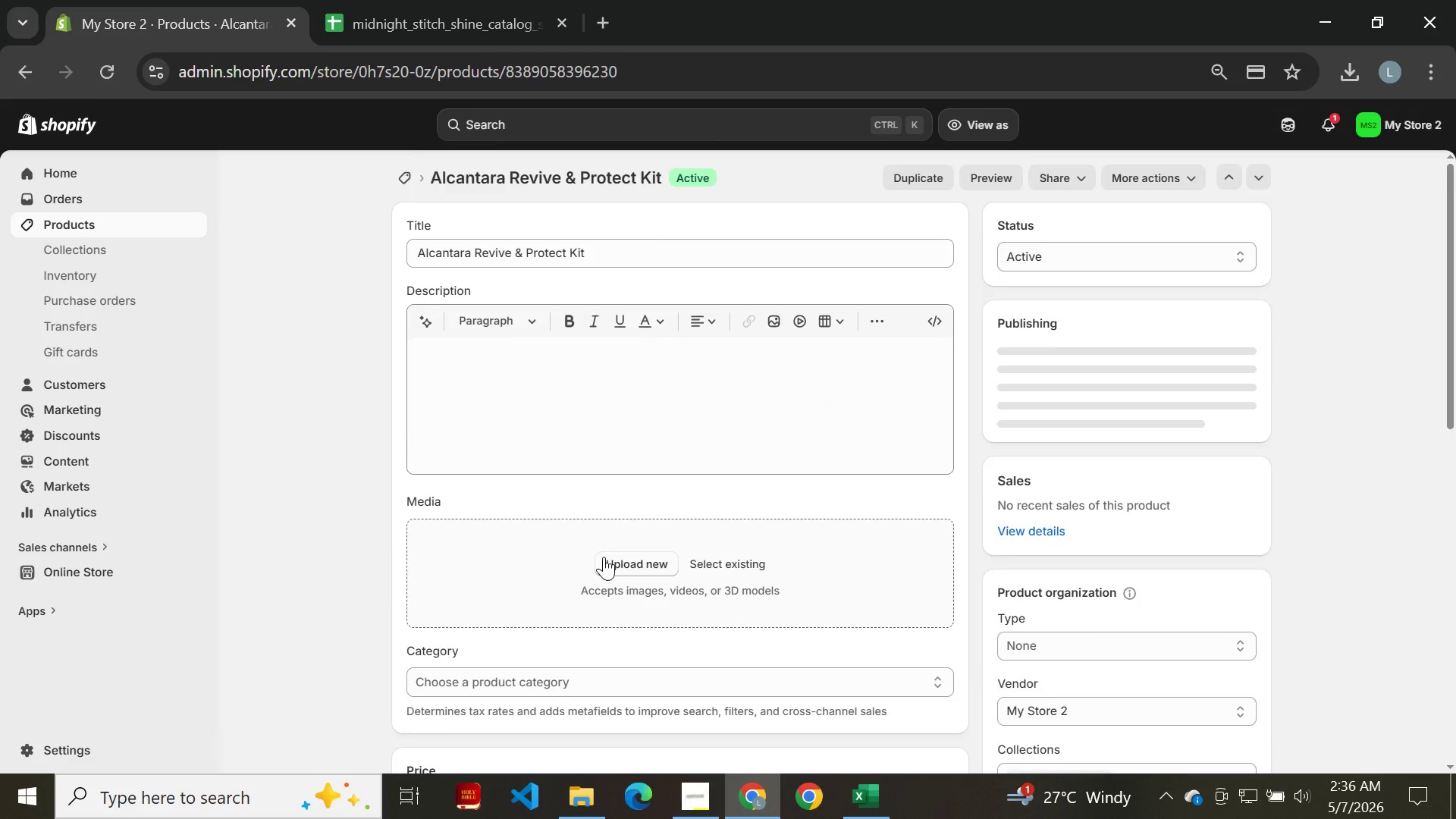 
left_click([534, 597])
 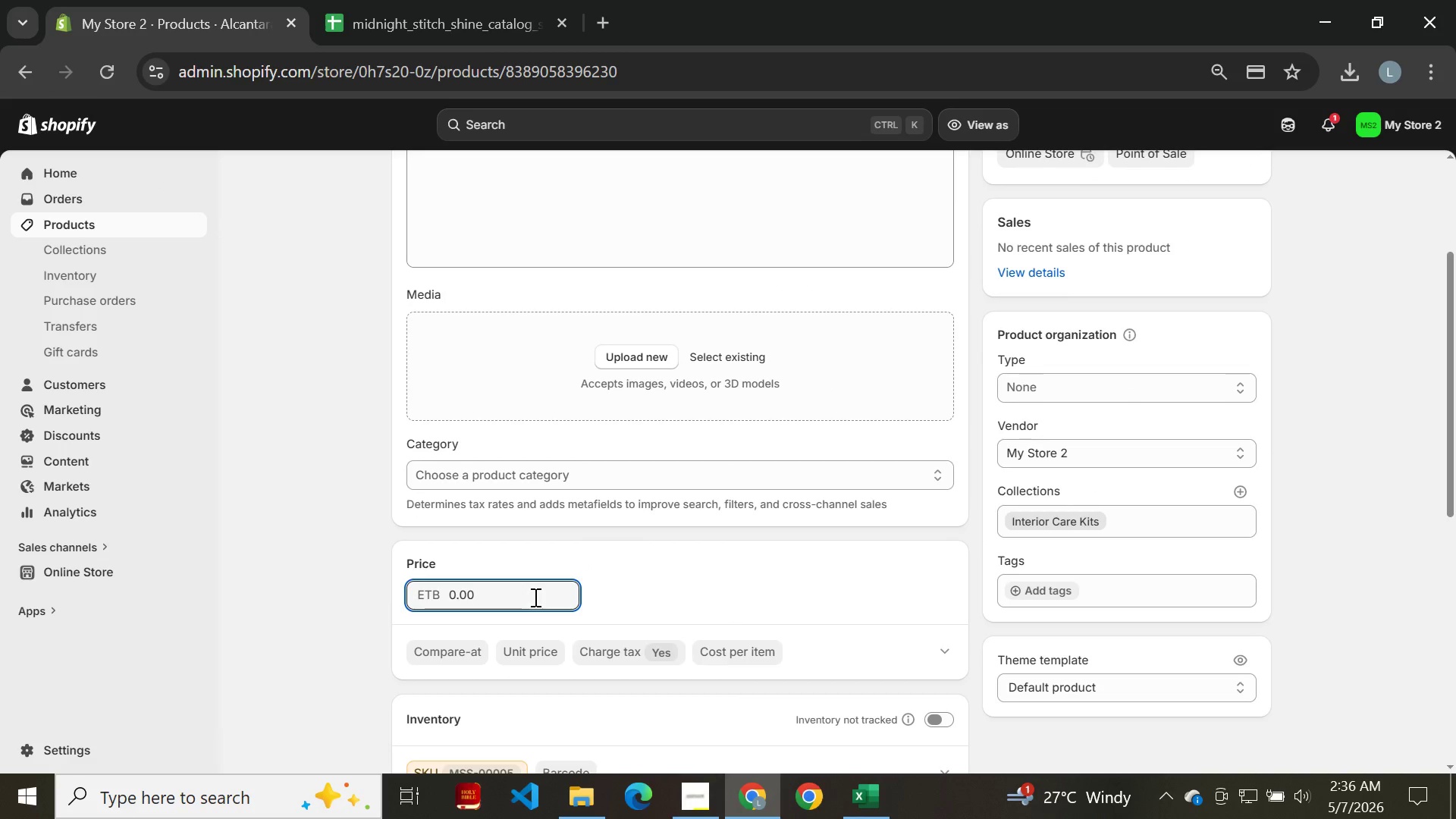 
key(Backspace)
key(Backspace)
key(Backspace)
key(Backspace)
type(55)
 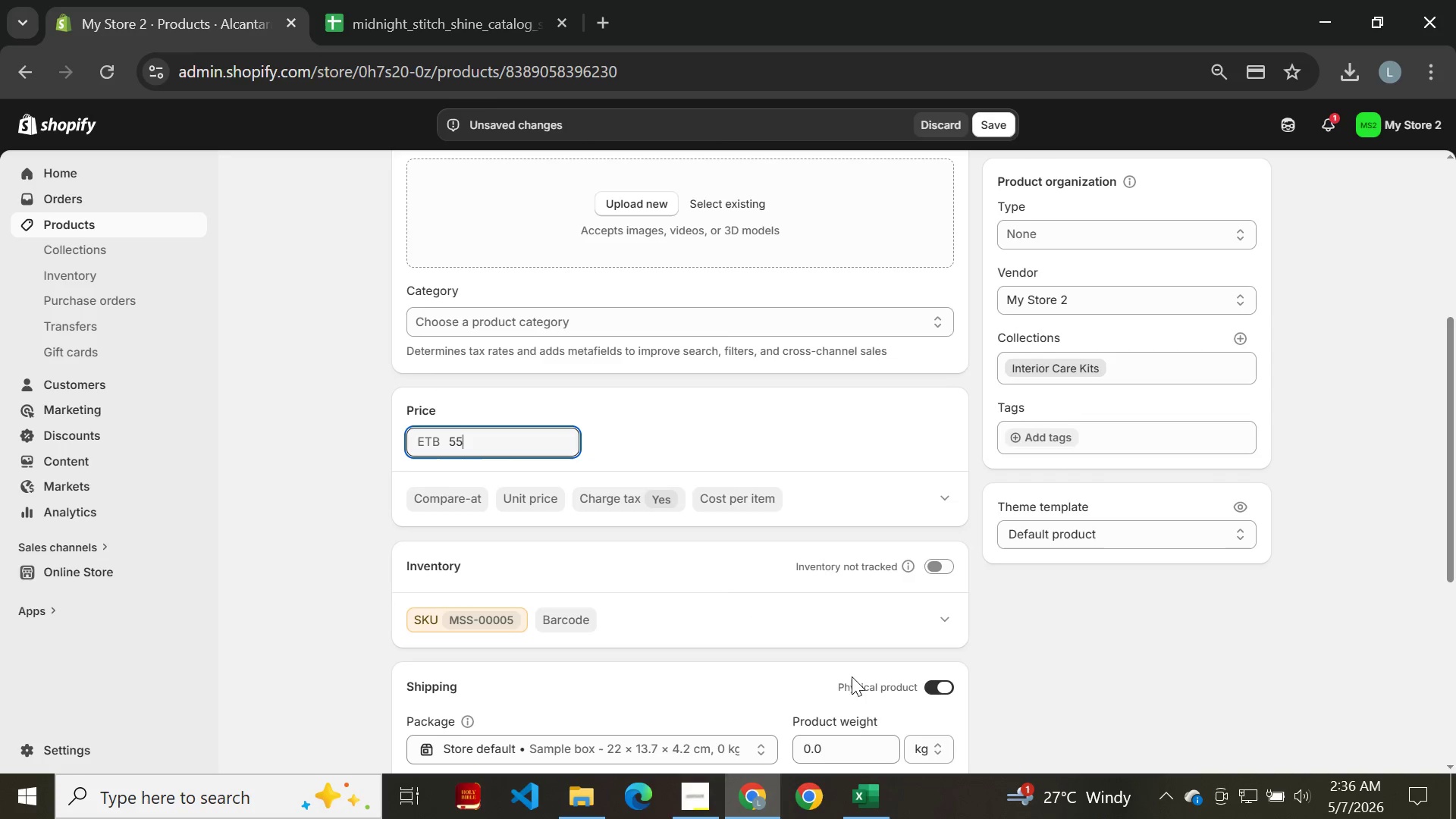 
left_click([871, 752])
 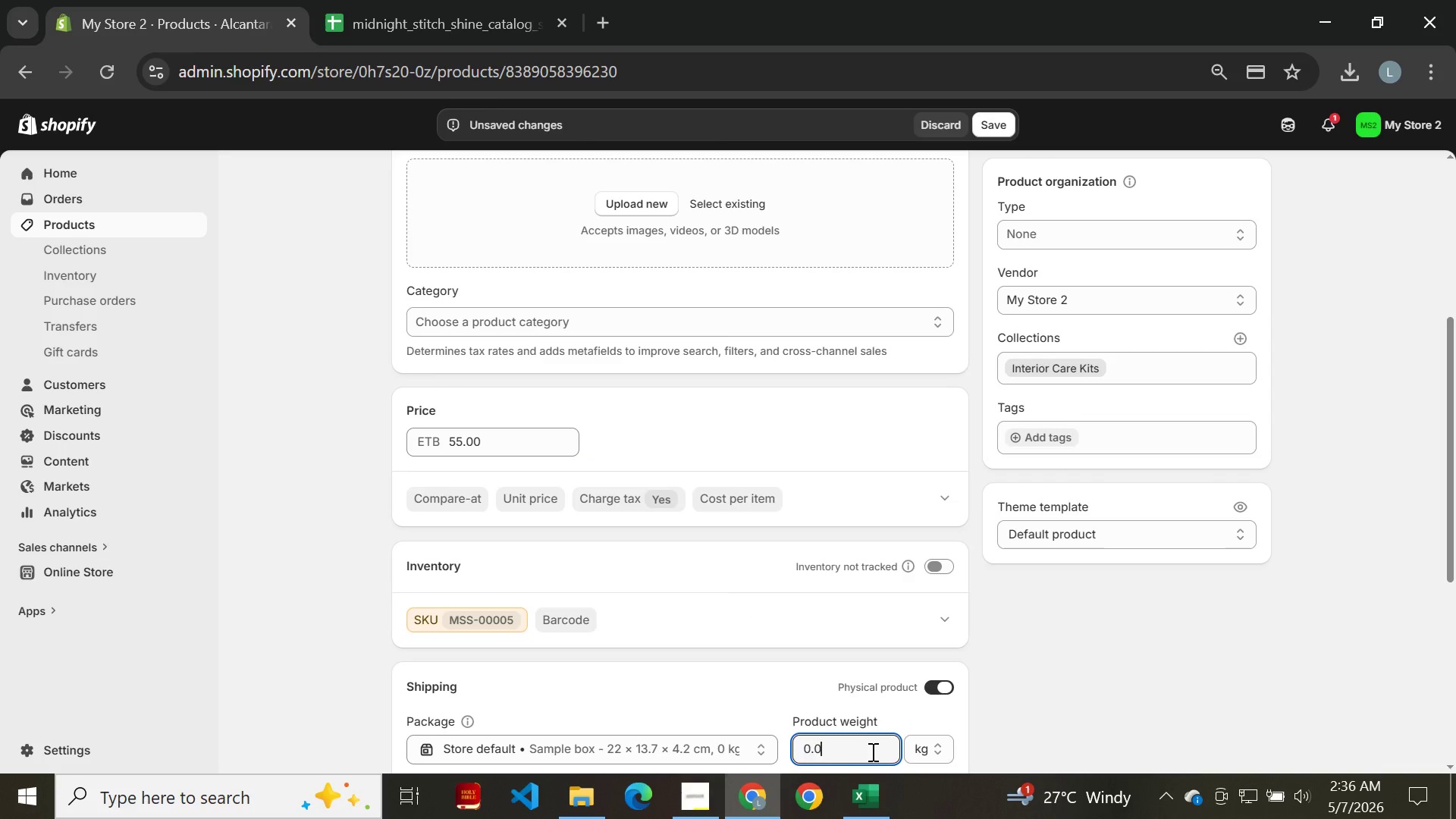 
key(Backspace)
key(Backspace)
key(Backspace)
type(0.85)
 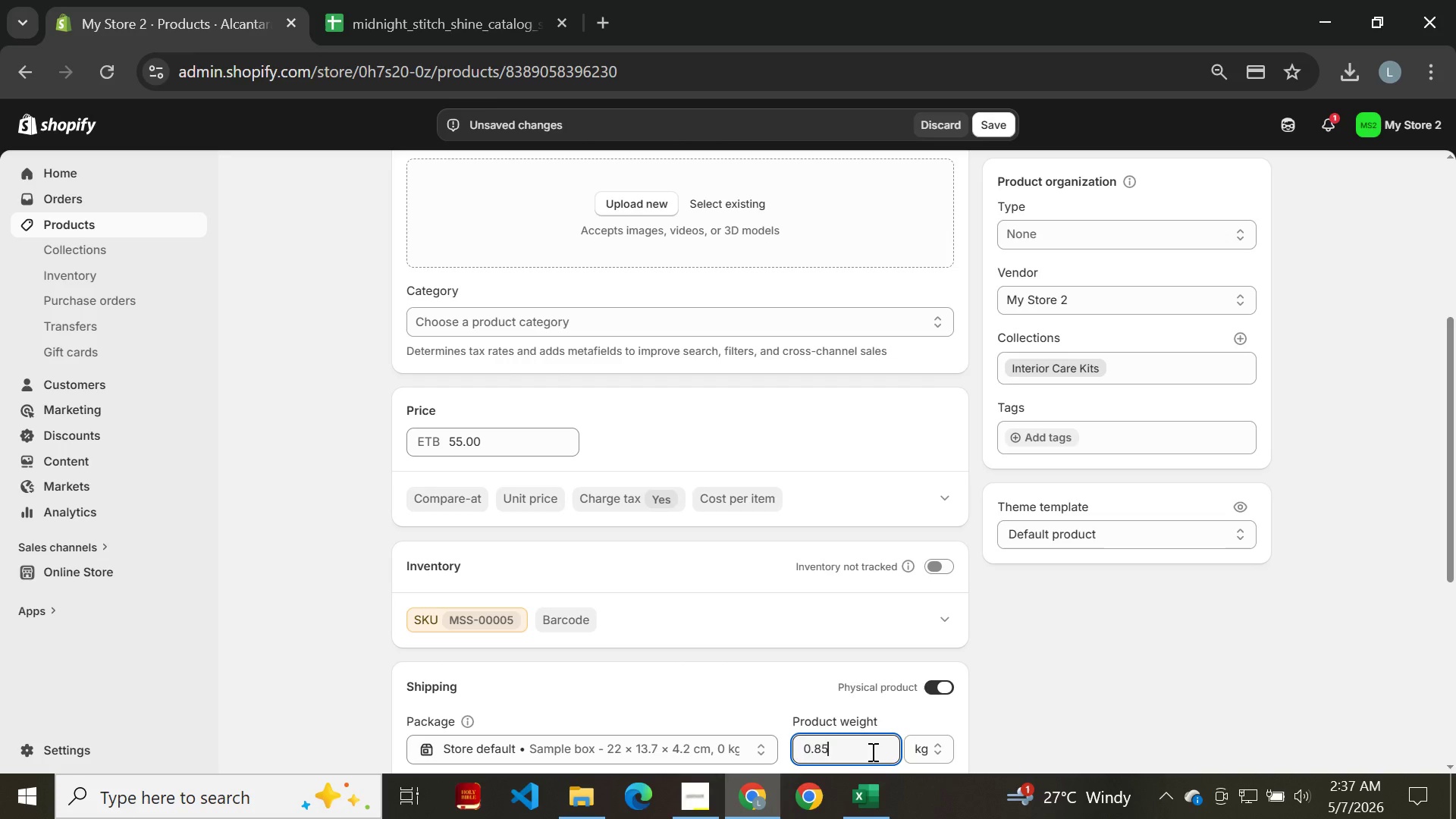 
key(Enter)
 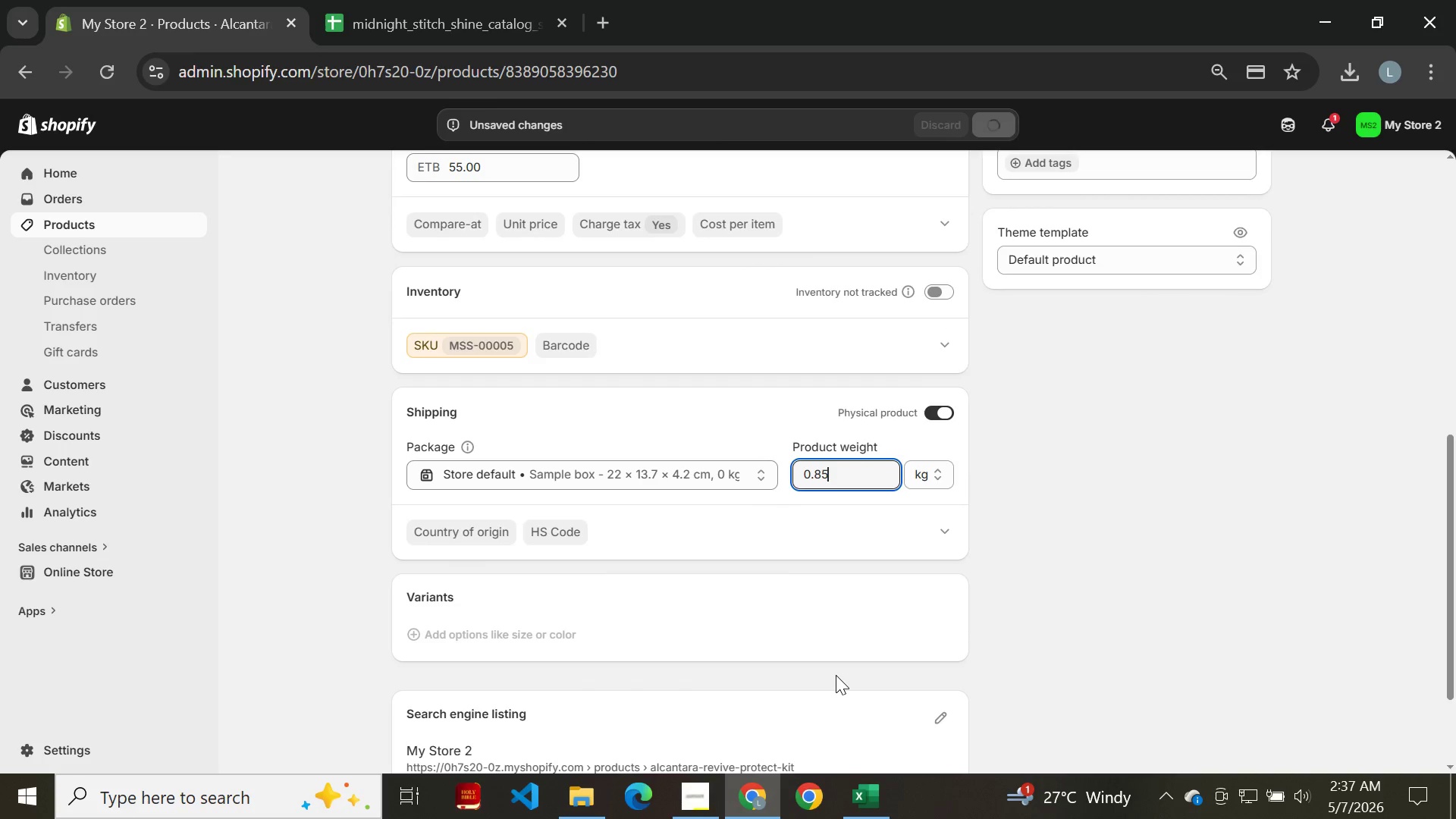 
wait(5.81)
 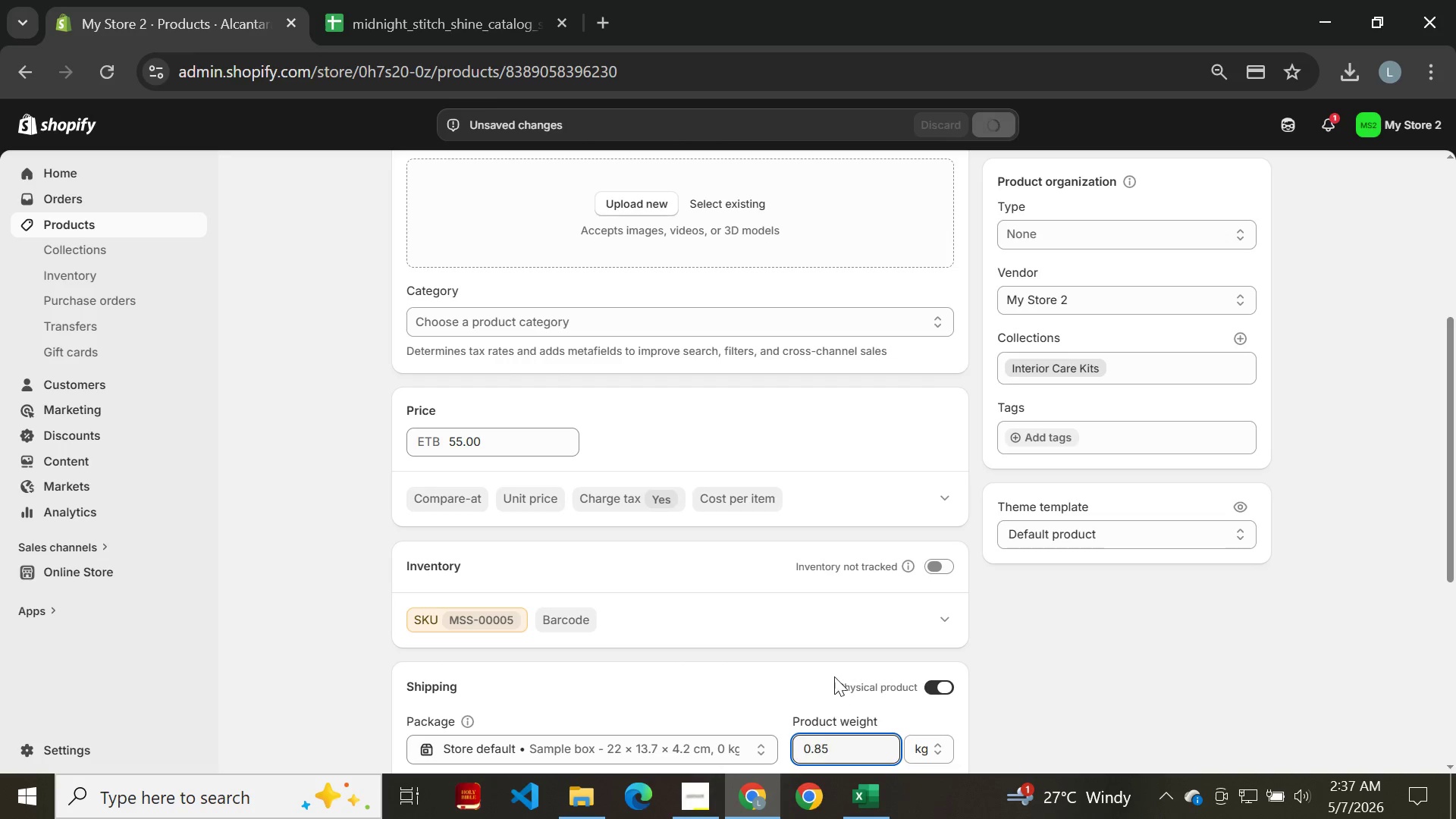 
left_click([836, 675])
 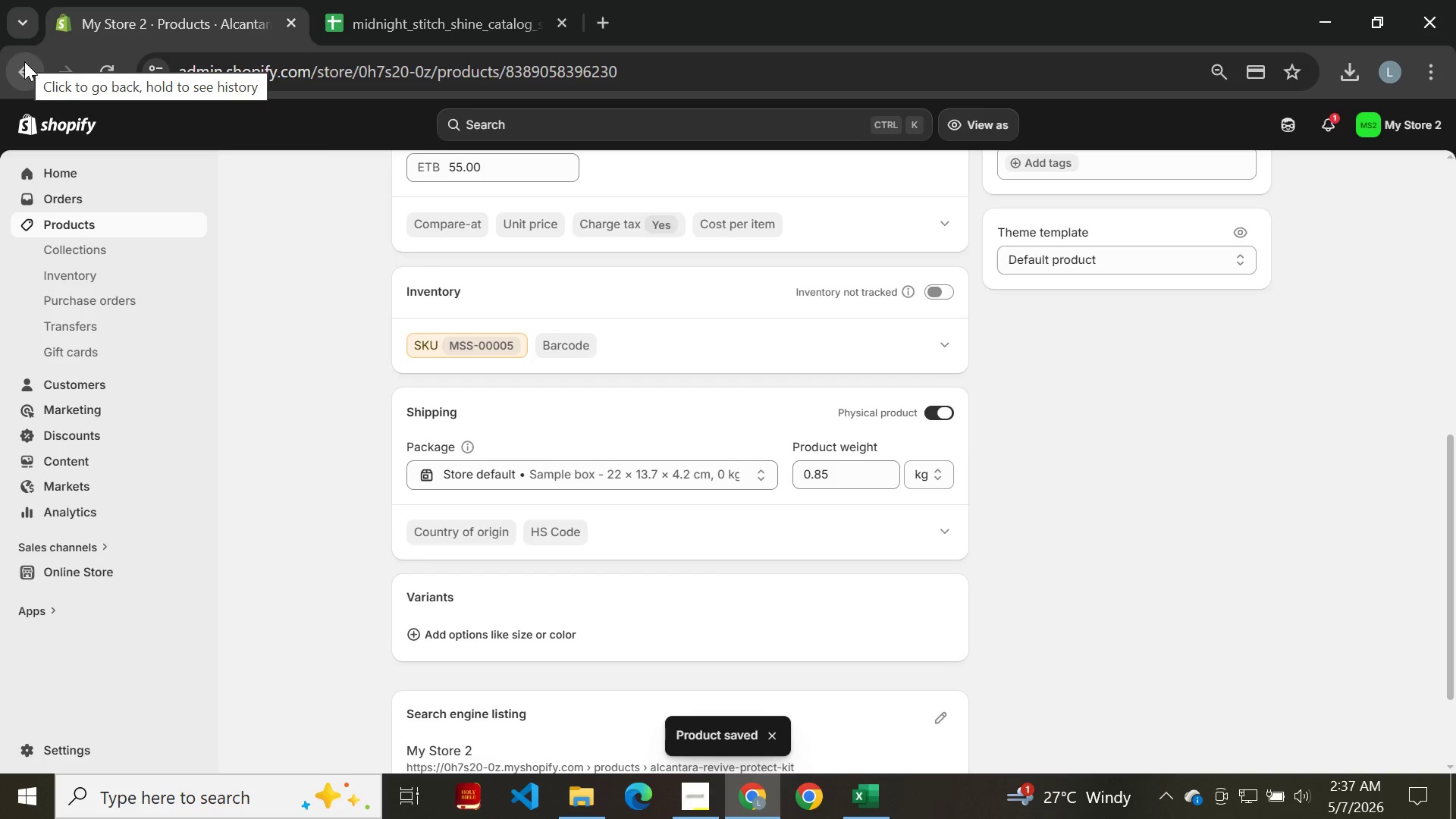 
wait(5.09)
 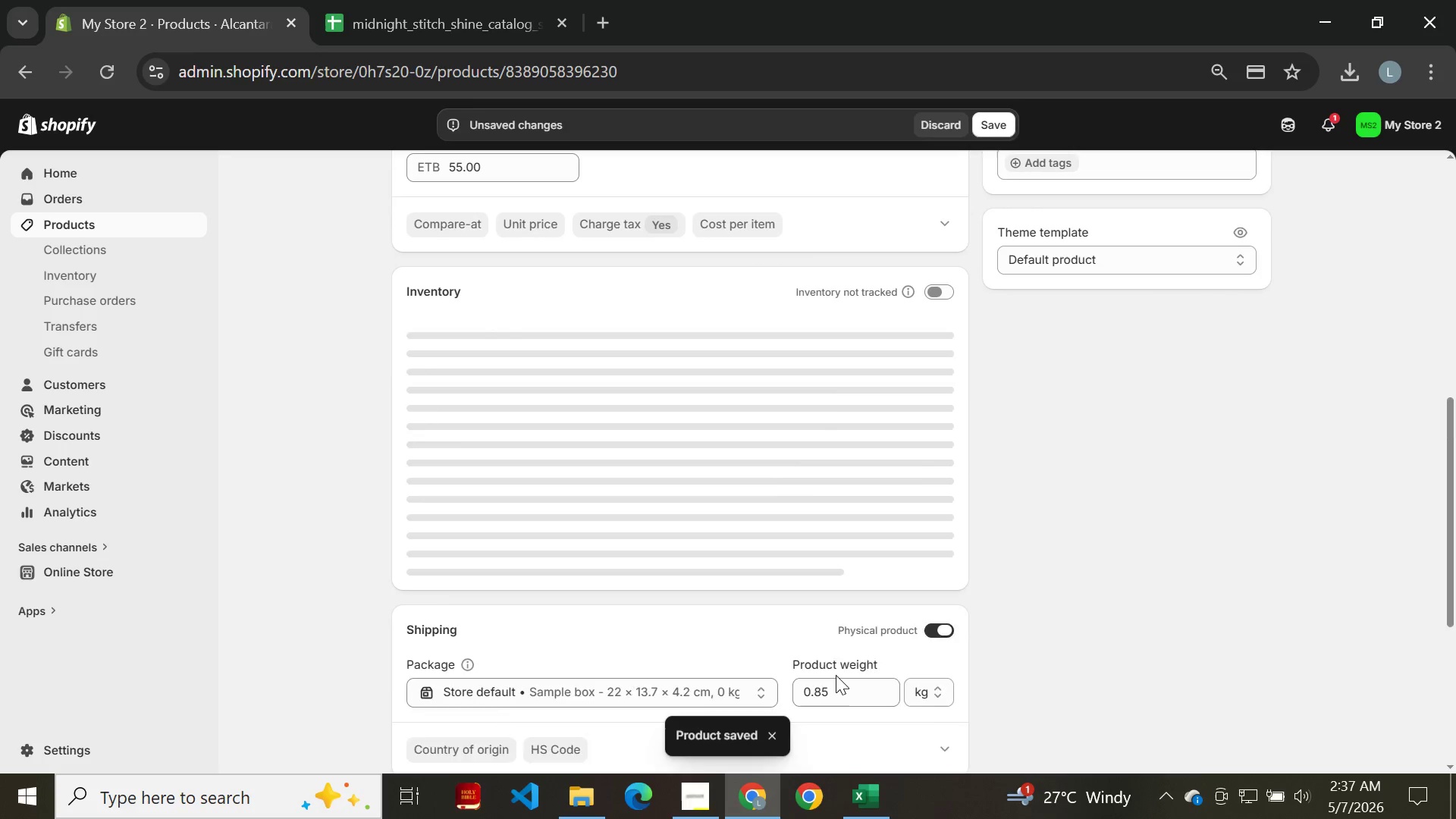 
left_click([24, 61])
 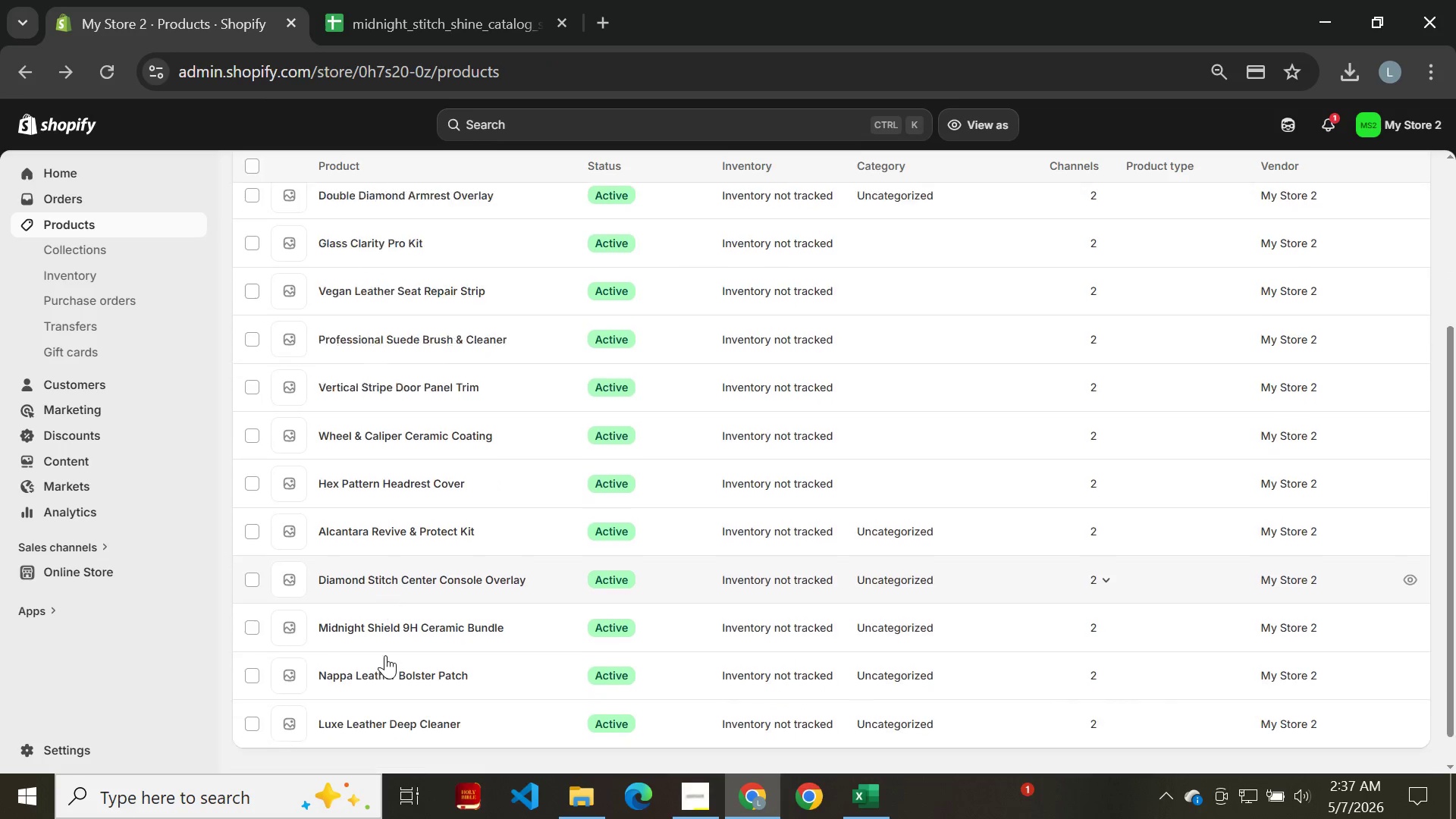 
wait(7.34)
 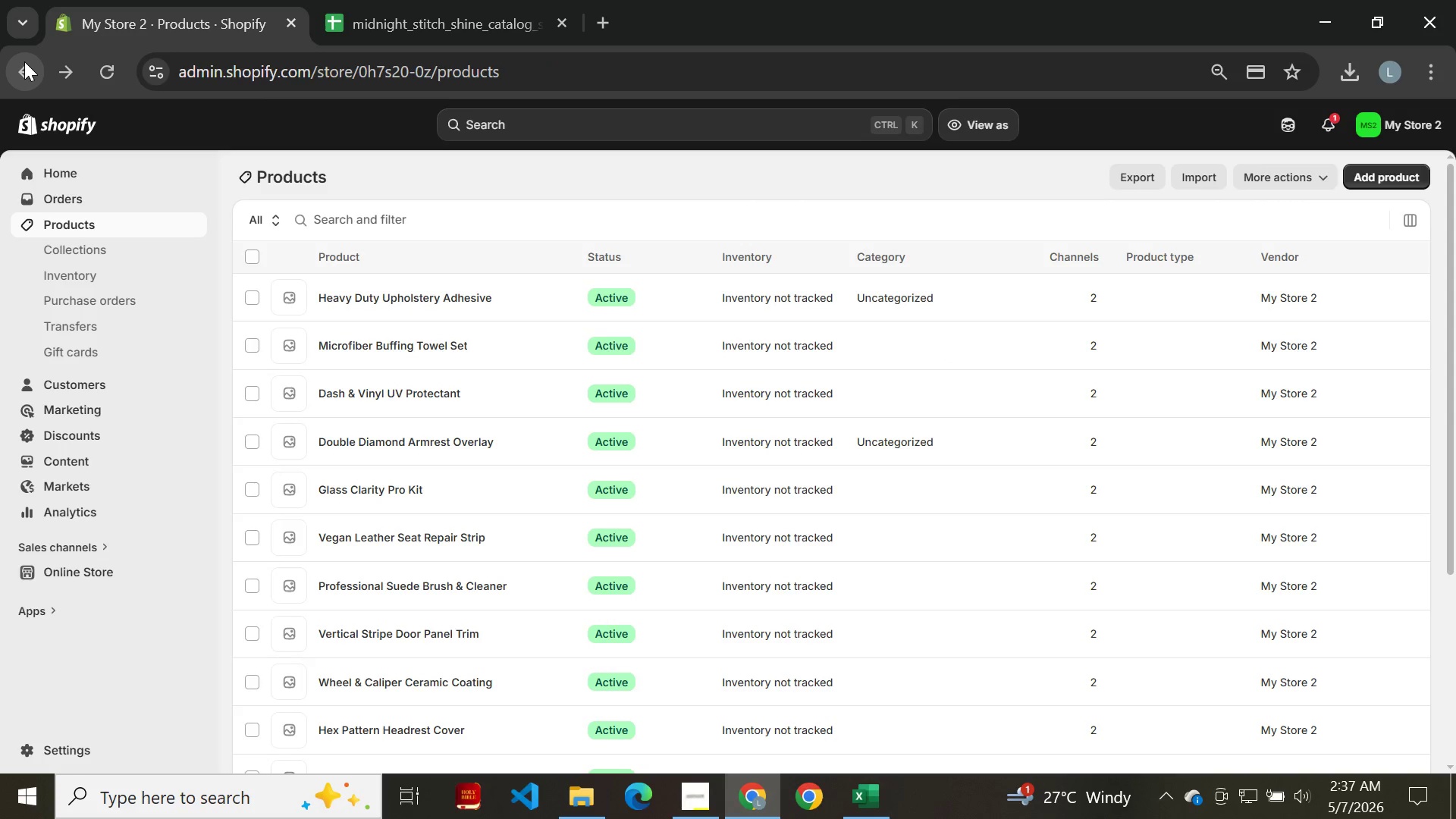 
left_click([389, 504])
 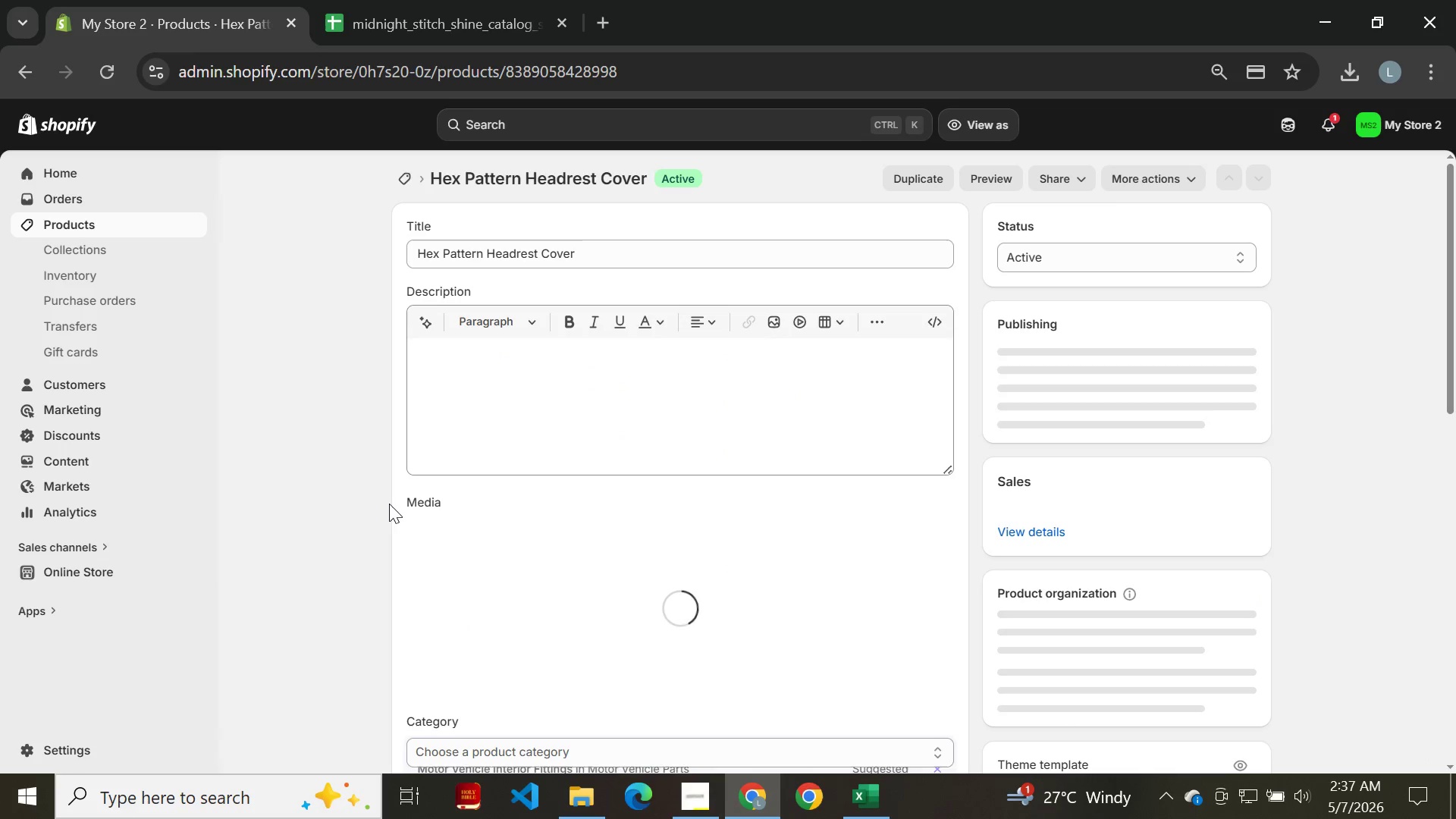 
mouse_move([612, 566])
 